 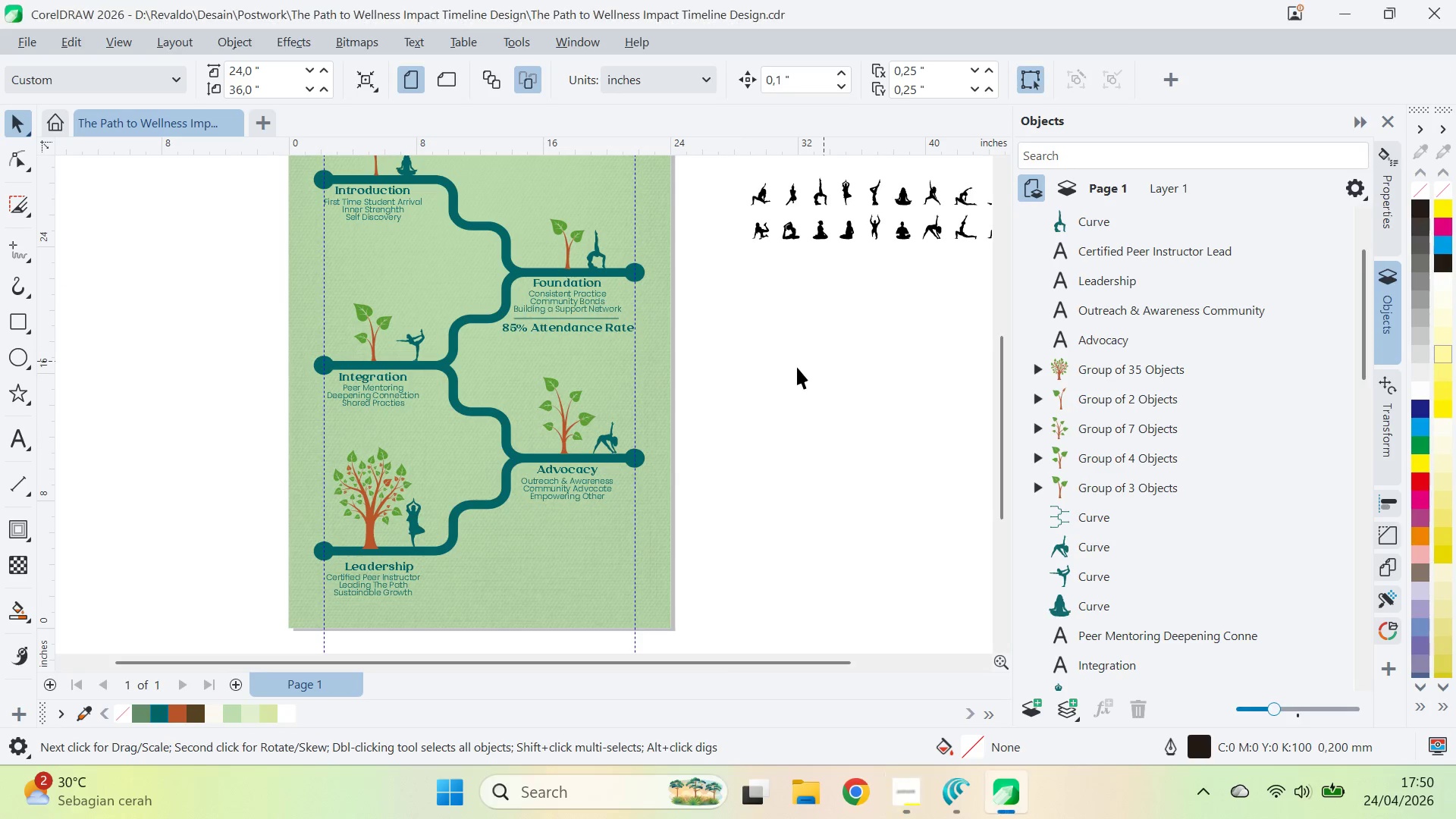 
left_click_drag(start_coordinate=[777, 372], to_coordinate=[874, 519])
 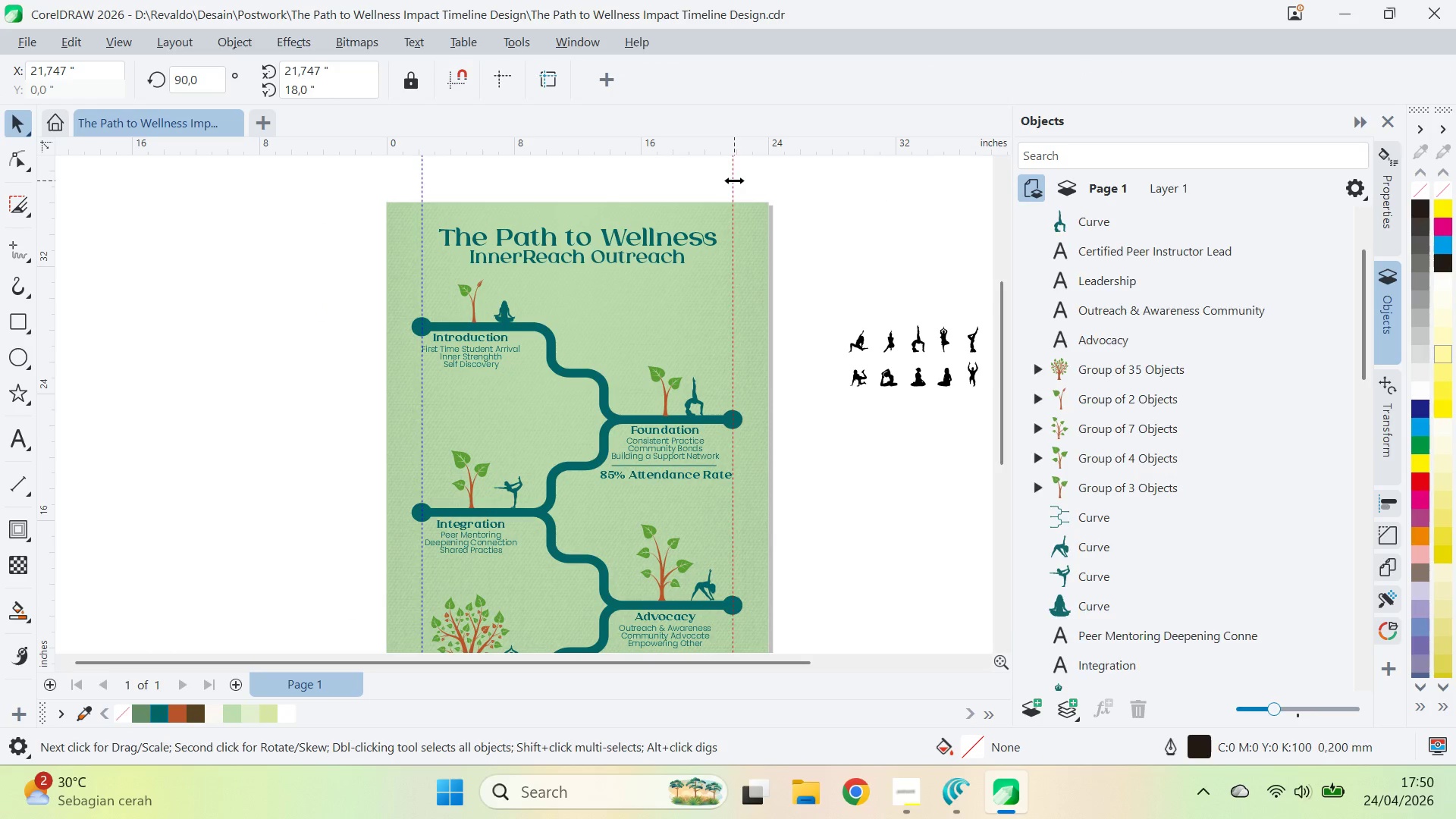 
hold_key(key=ShiftLeft, duration=0.84)
left_click([423, 174])
 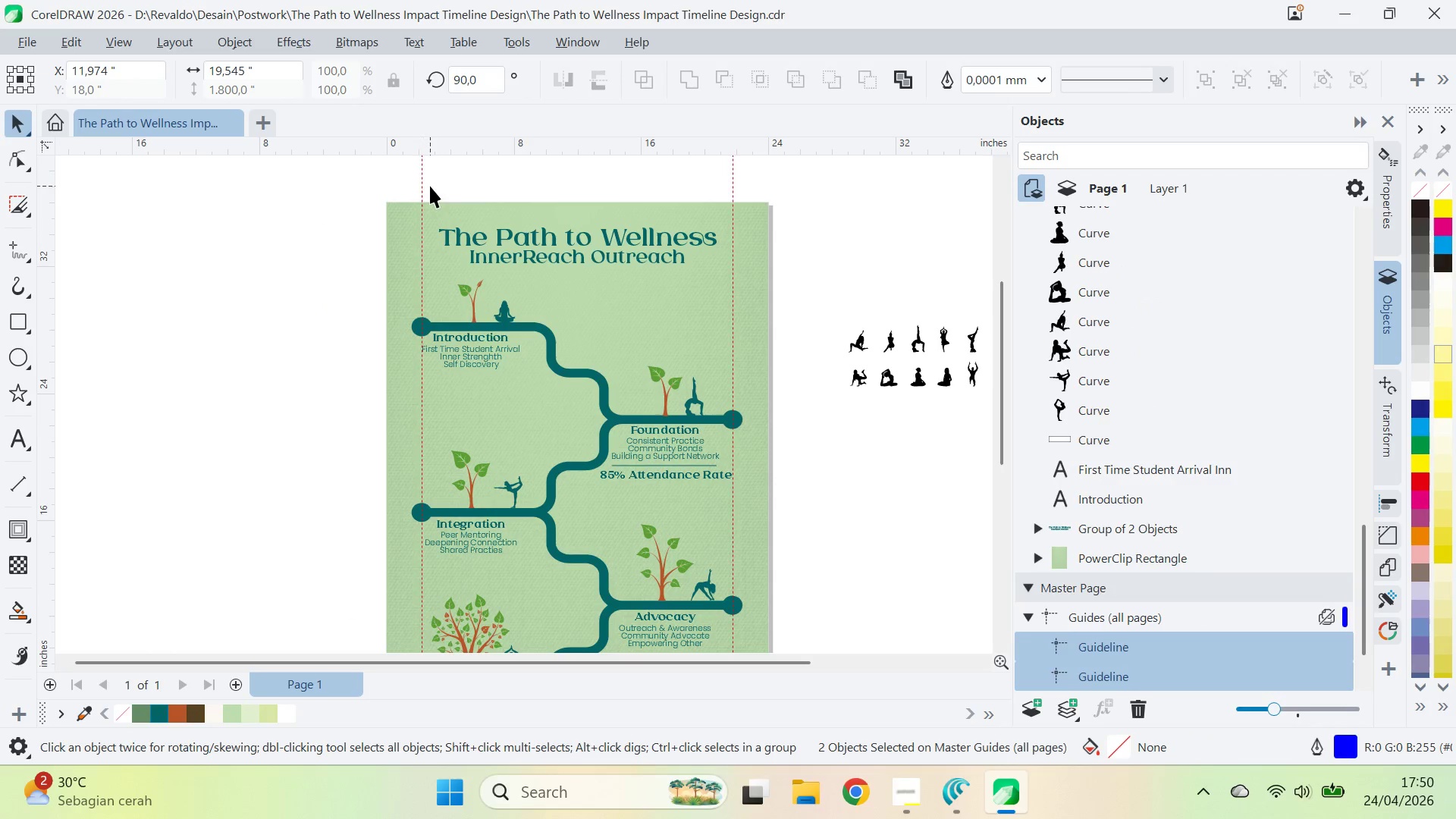 
key(Delete)
 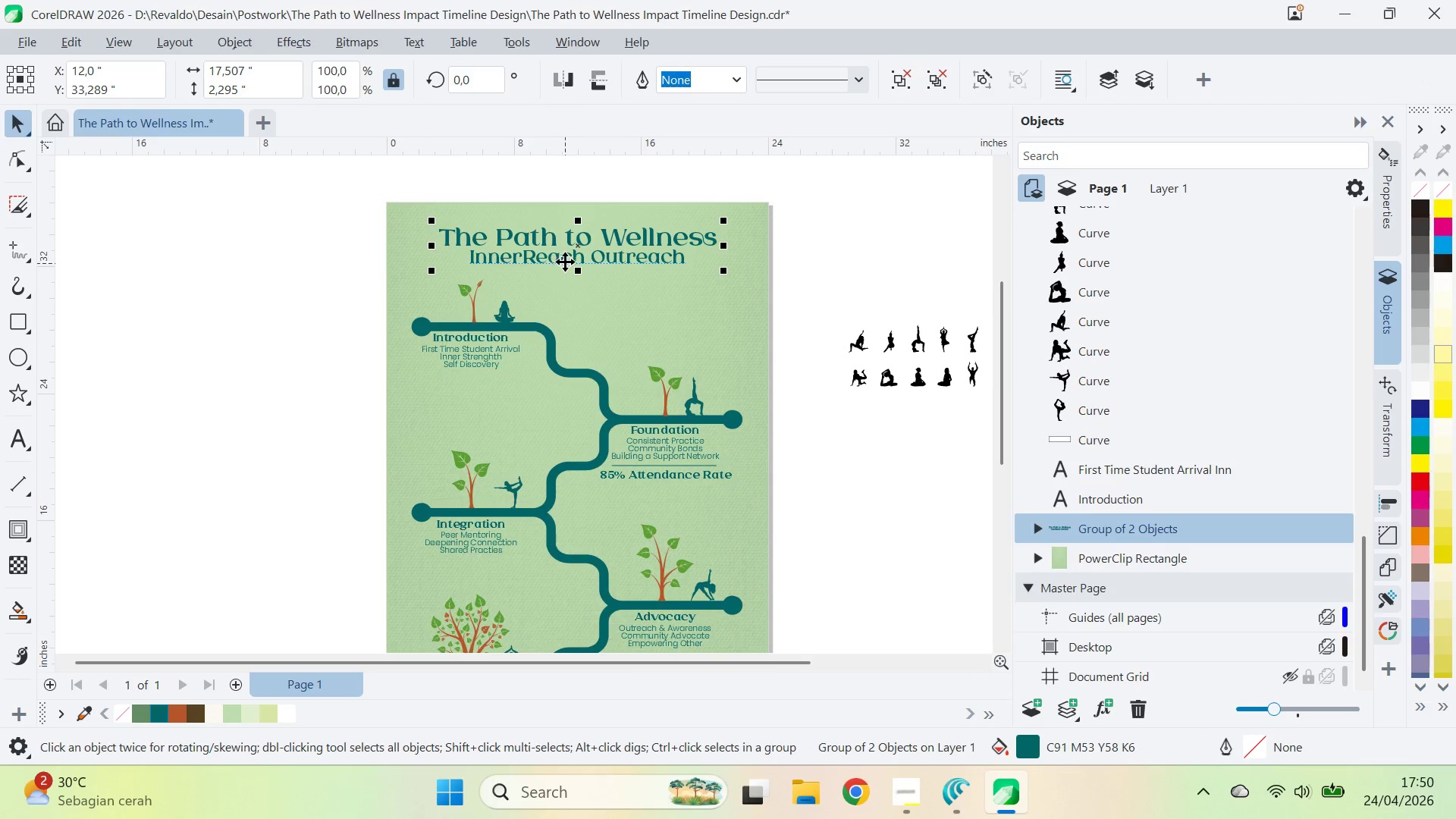 
left_click([604, 265])
 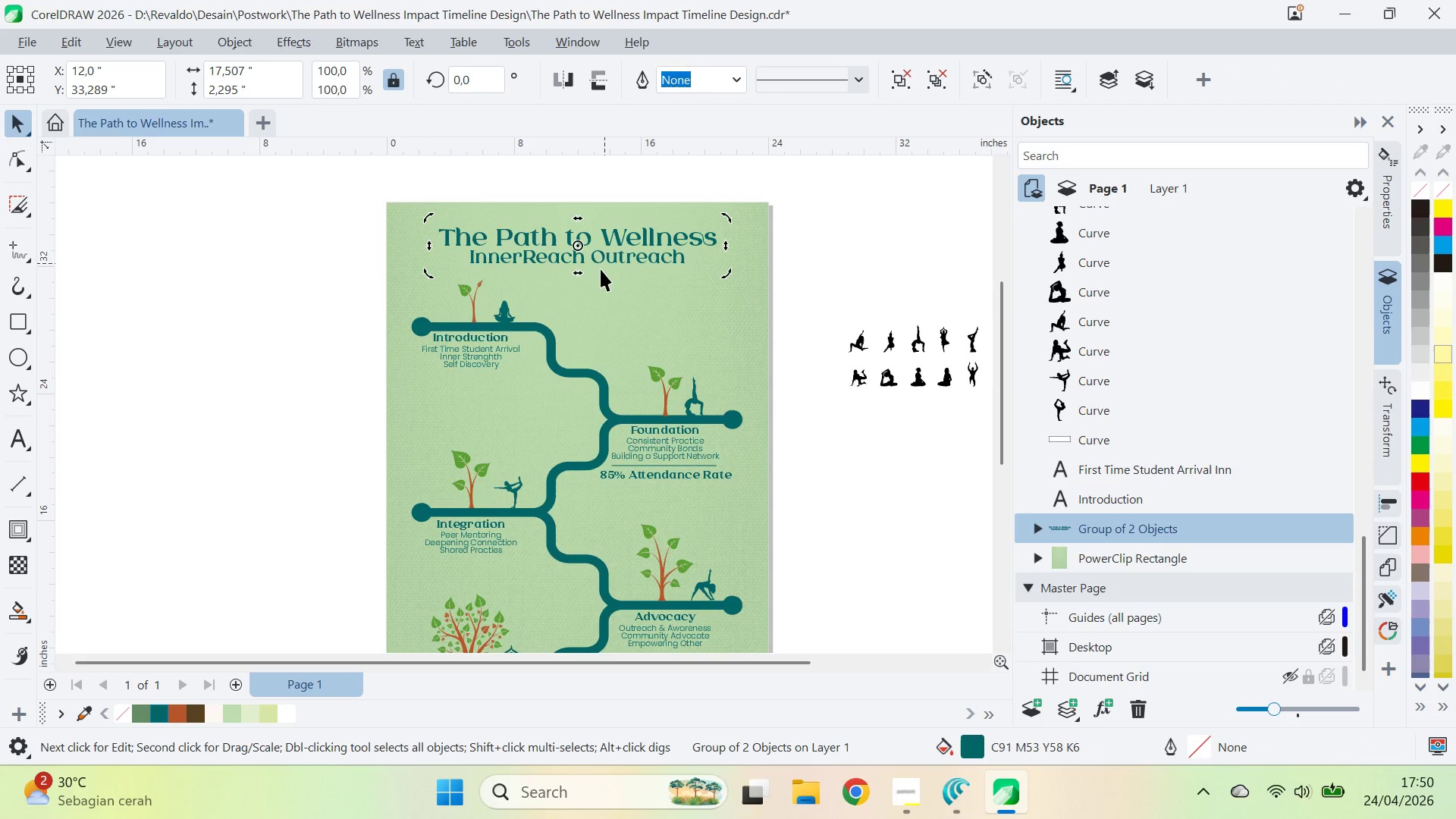 
key(Control+U)
 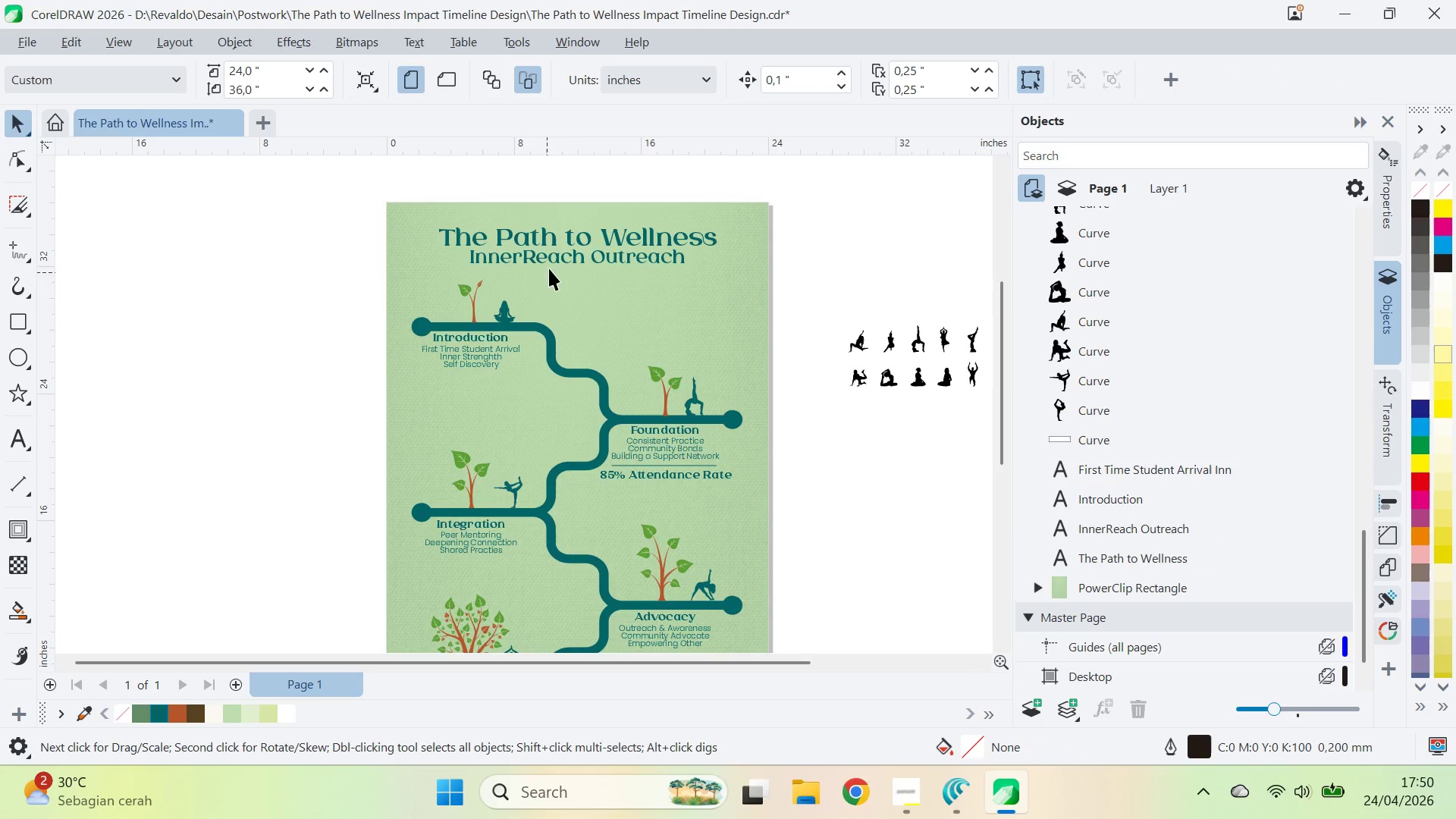 
left_click_drag(start_coordinate=[549, 258], to_coordinate=[226, 354])
 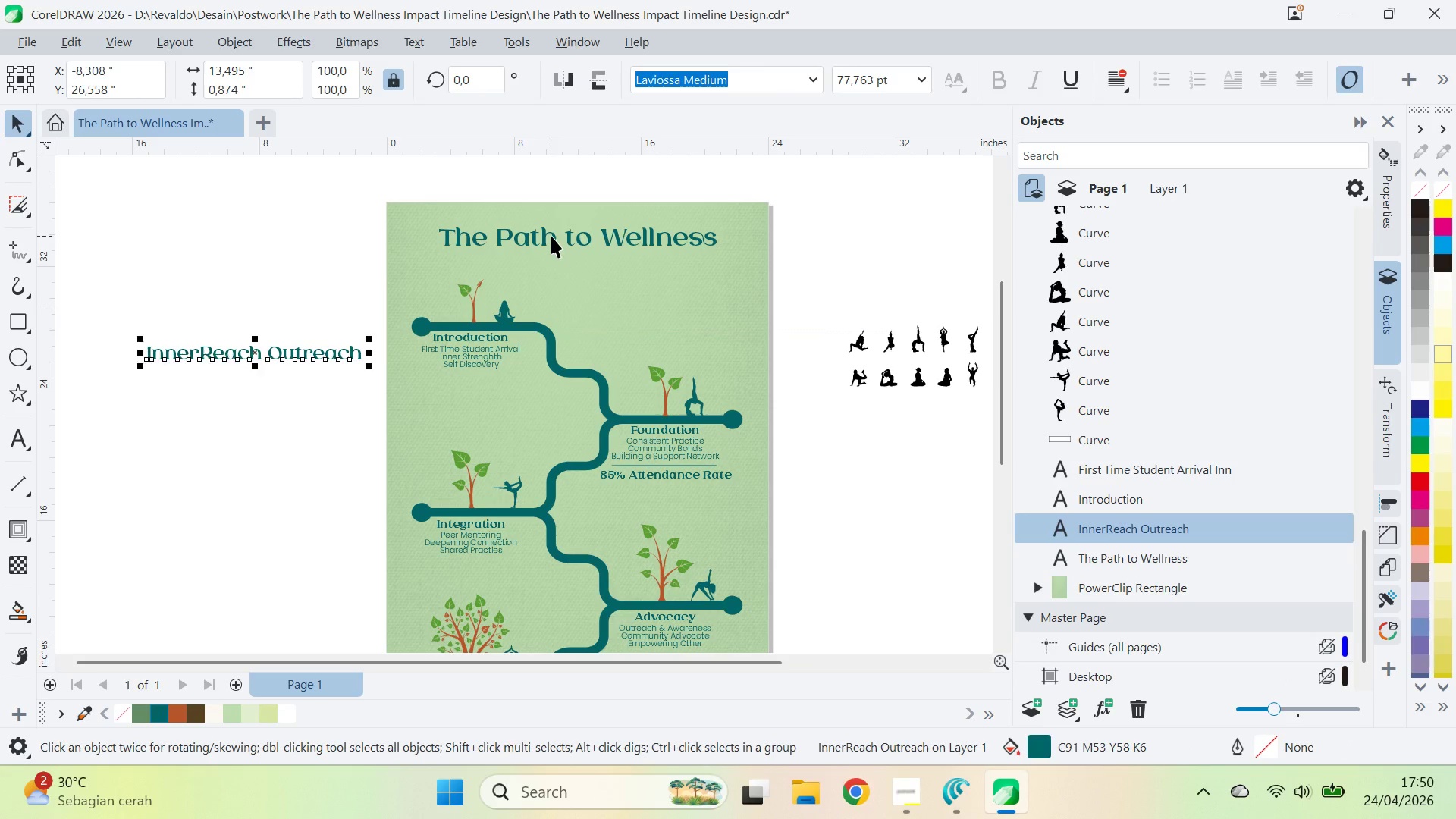 
left_click([551, 236])
 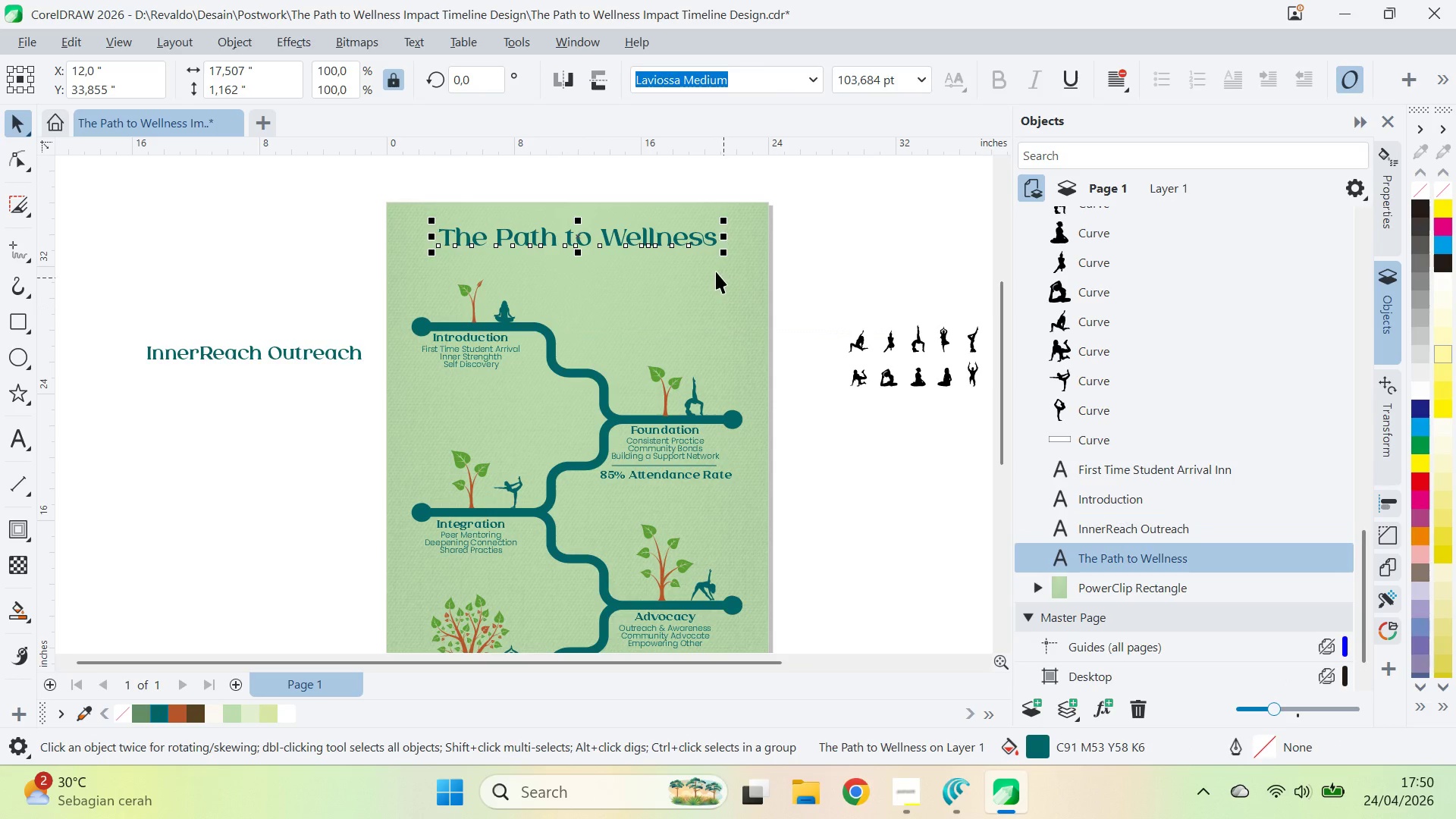 
hold_key(key=ShiftLeft, duration=2.39)
left_click_drag(start_coordinate=[727, 253], to_coordinate=[751, 285])
 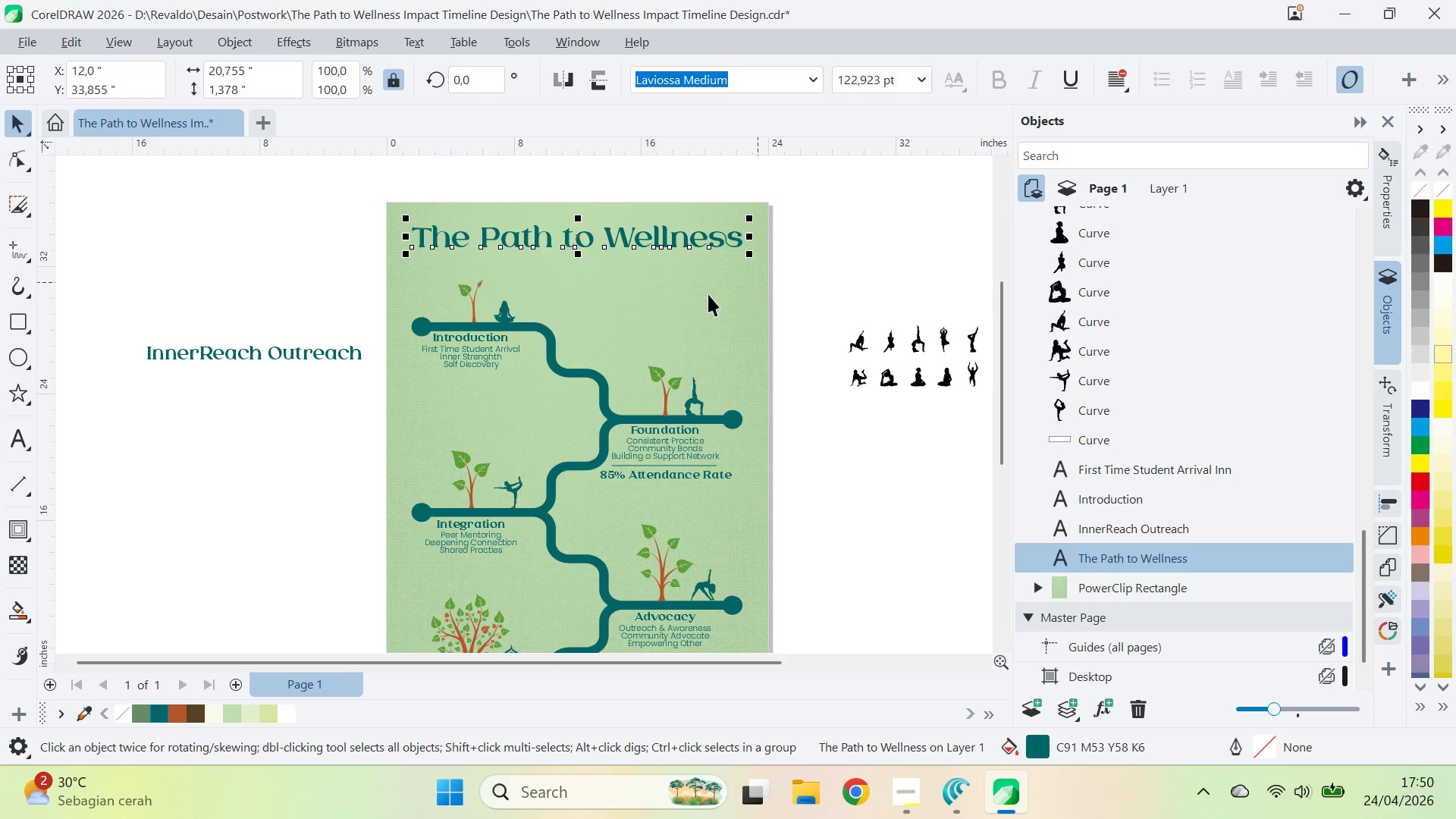 
hold_key(key=ShiftLeft, duration=0.36)
 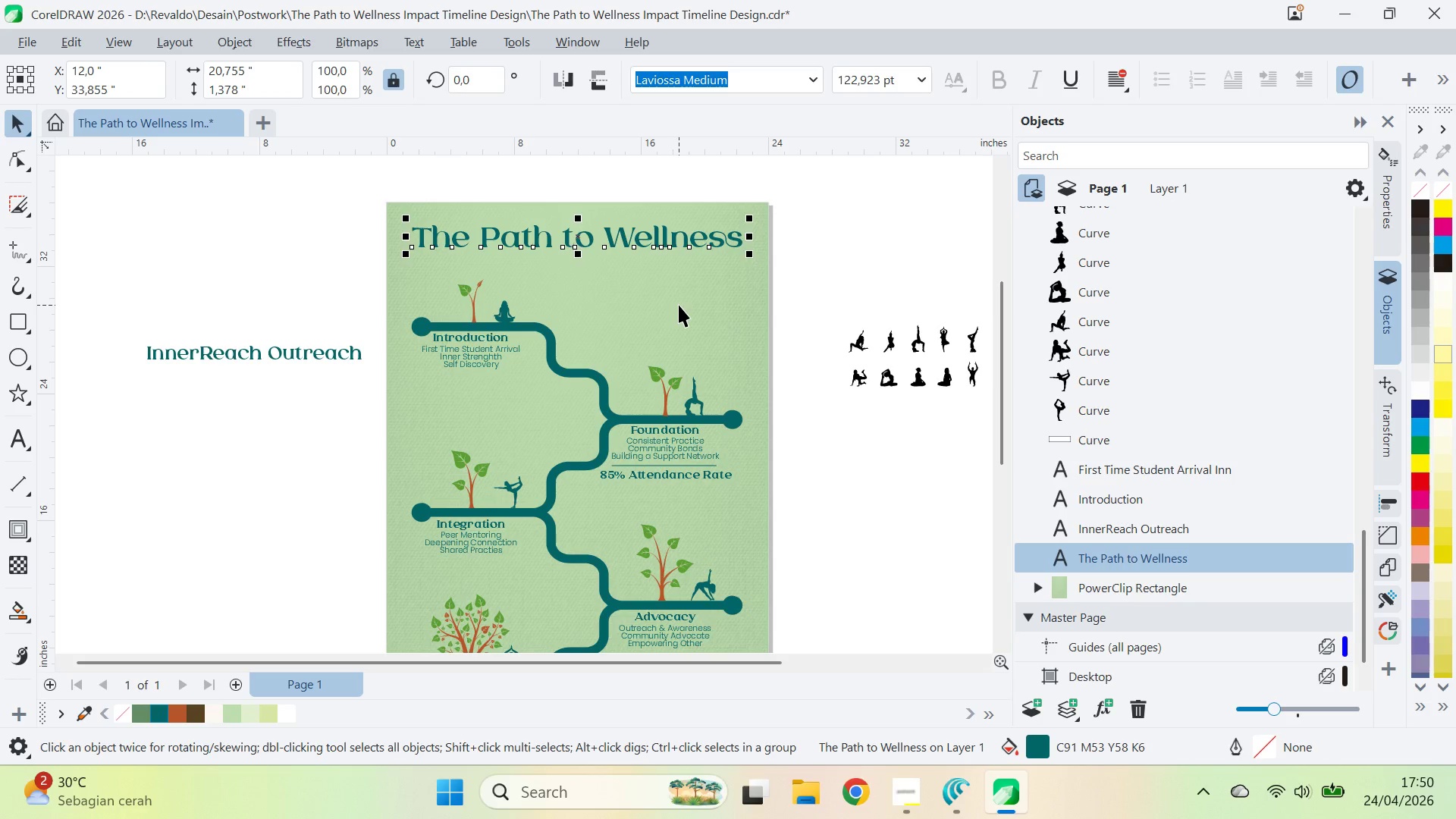 
key(Shift+ShiftLeft)
 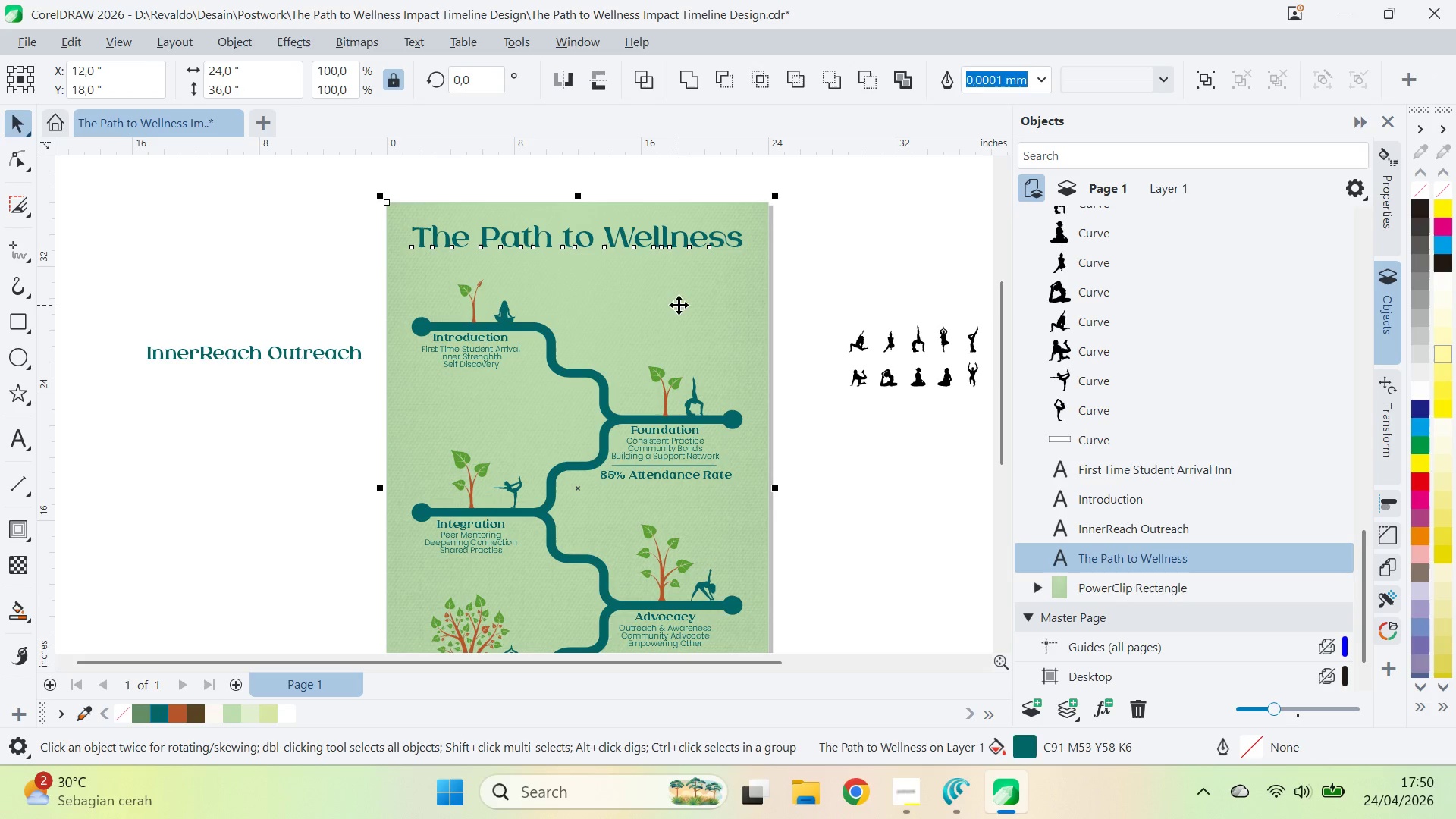 
left_click([679, 305])
 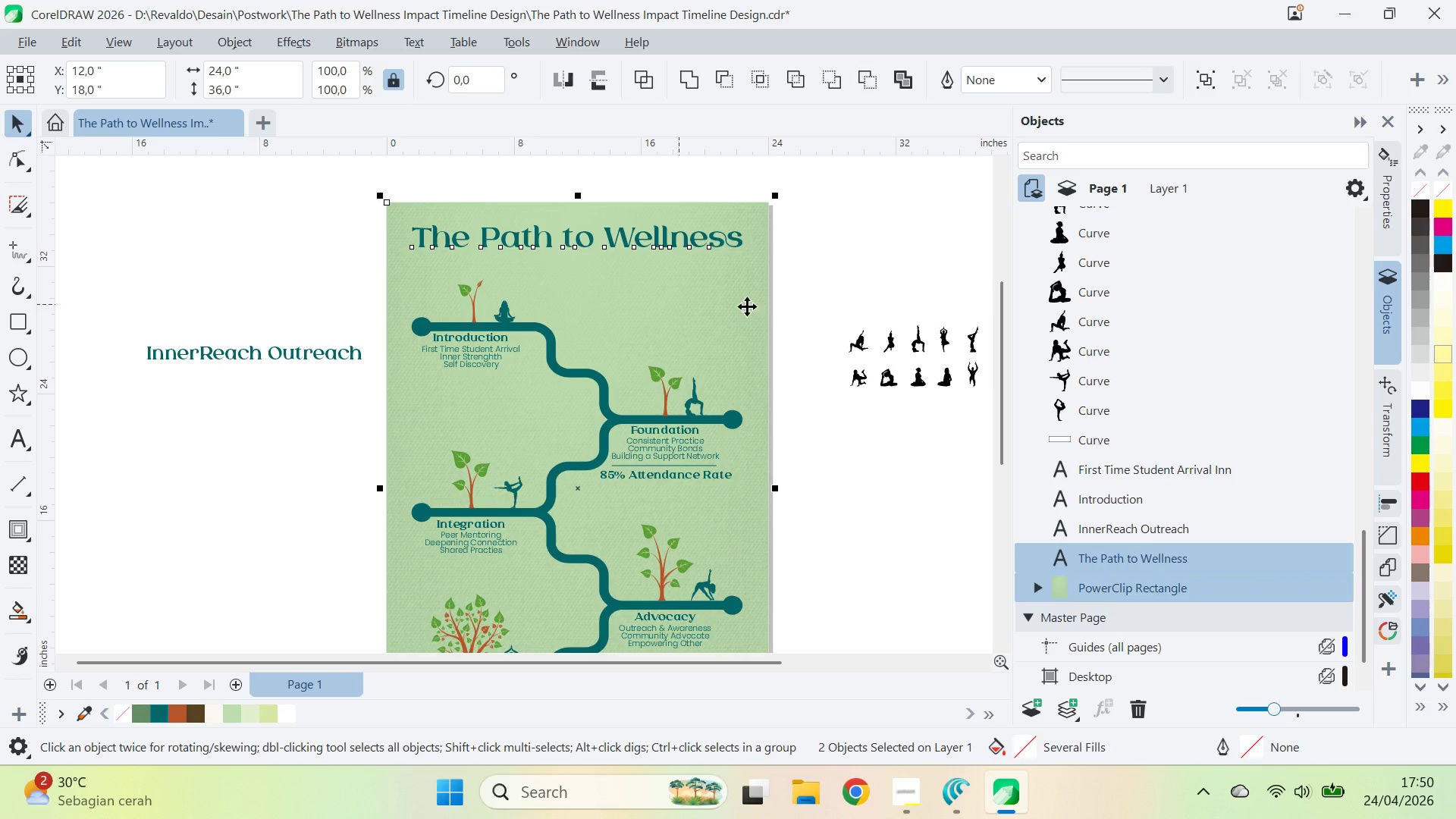 
type(cqv)
 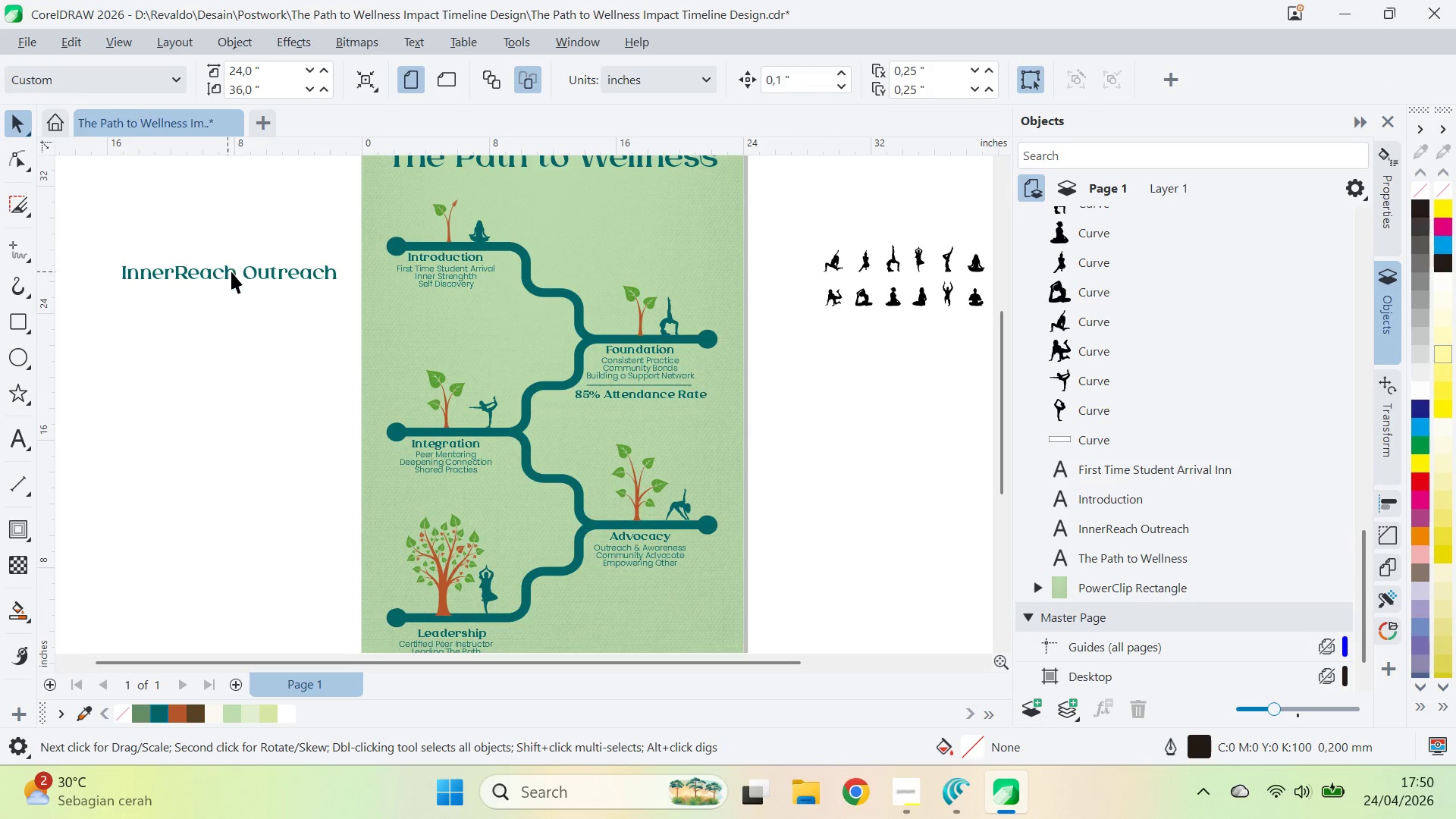 
left_click_drag(start_coordinate=[816, 318], to_coordinate=[791, 237])
 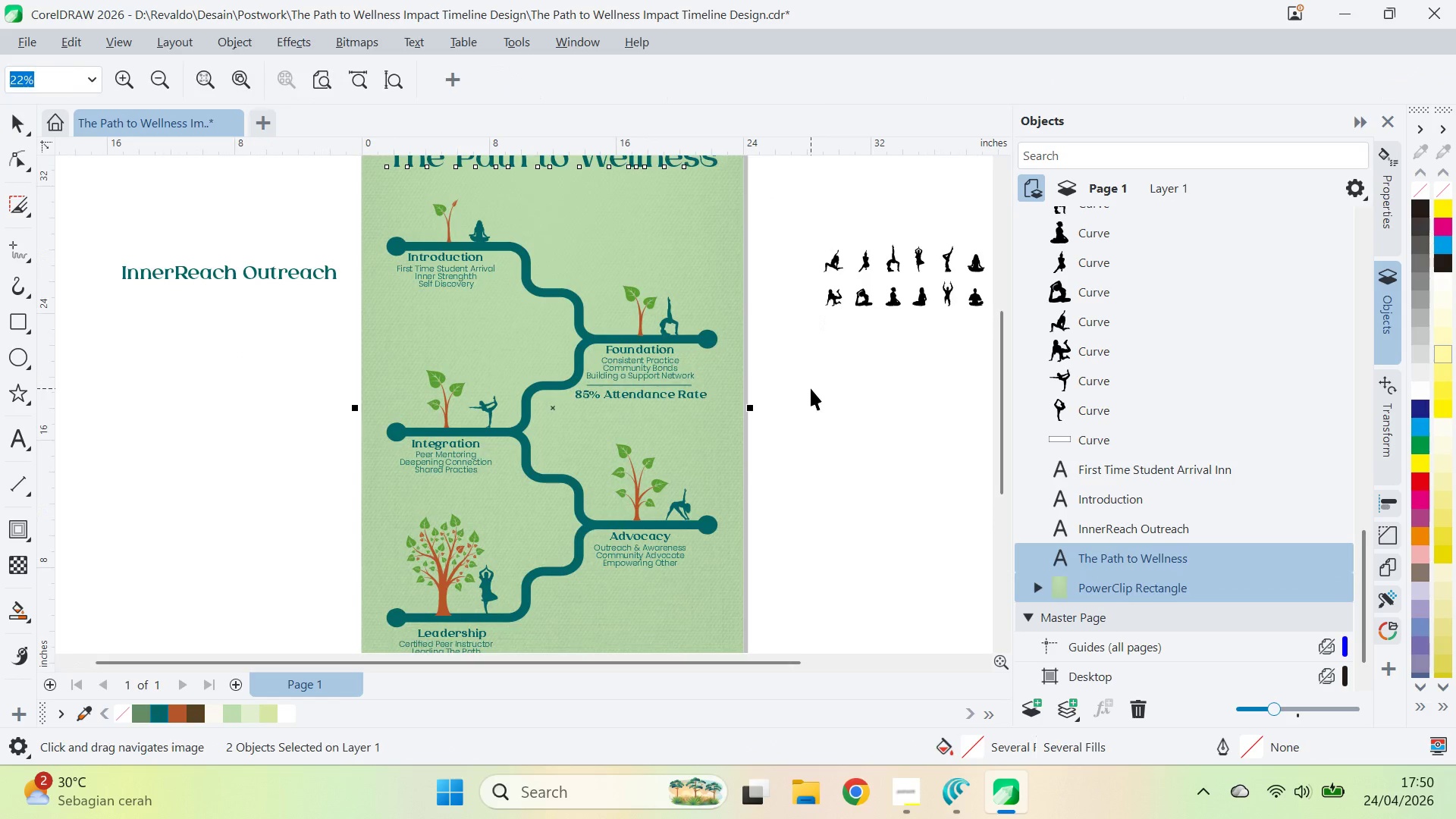 
left_click_drag(start_coordinate=[811, 388], to_coordinate=[809, 384])
 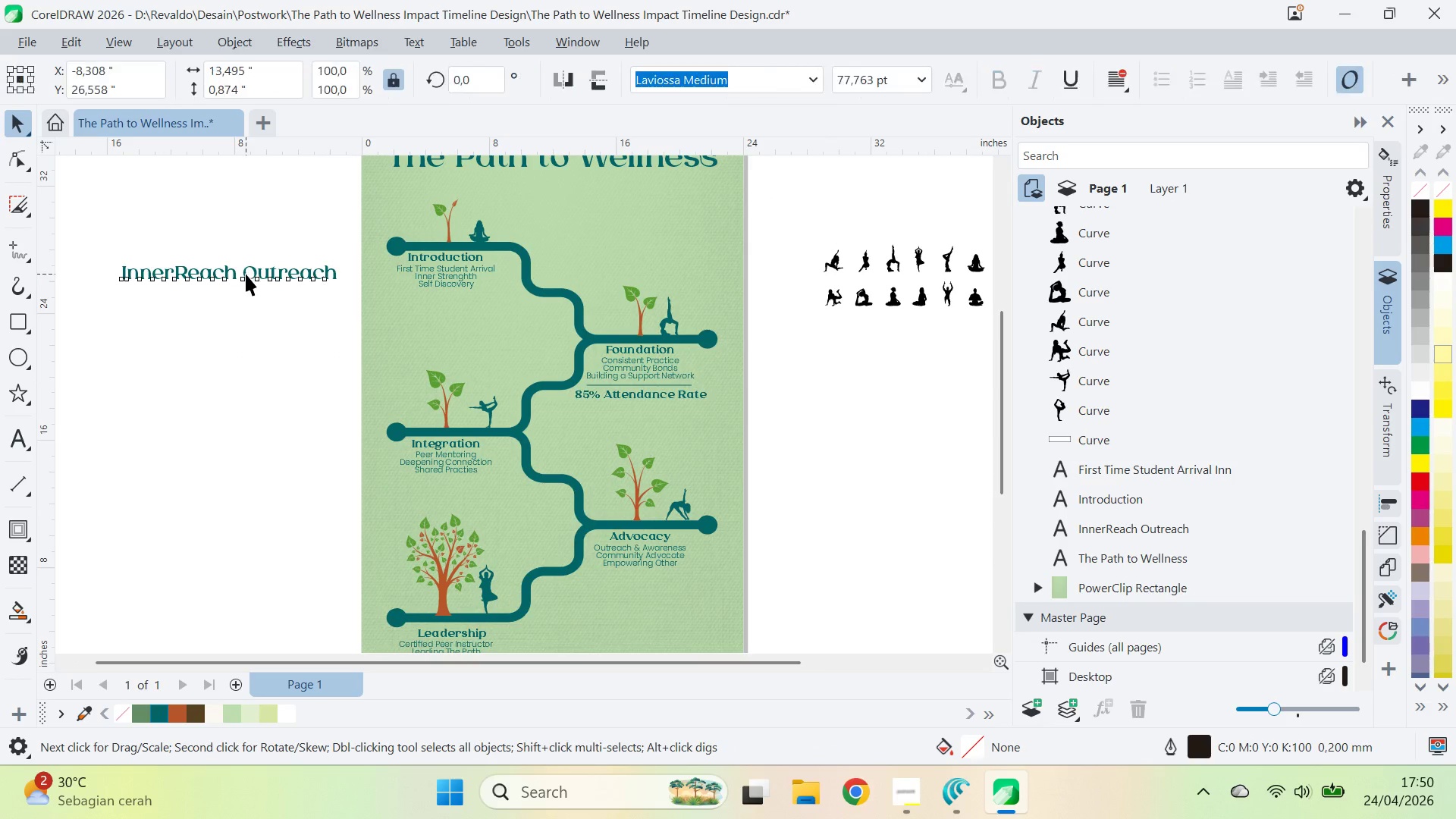 
double_click([246, 274])
 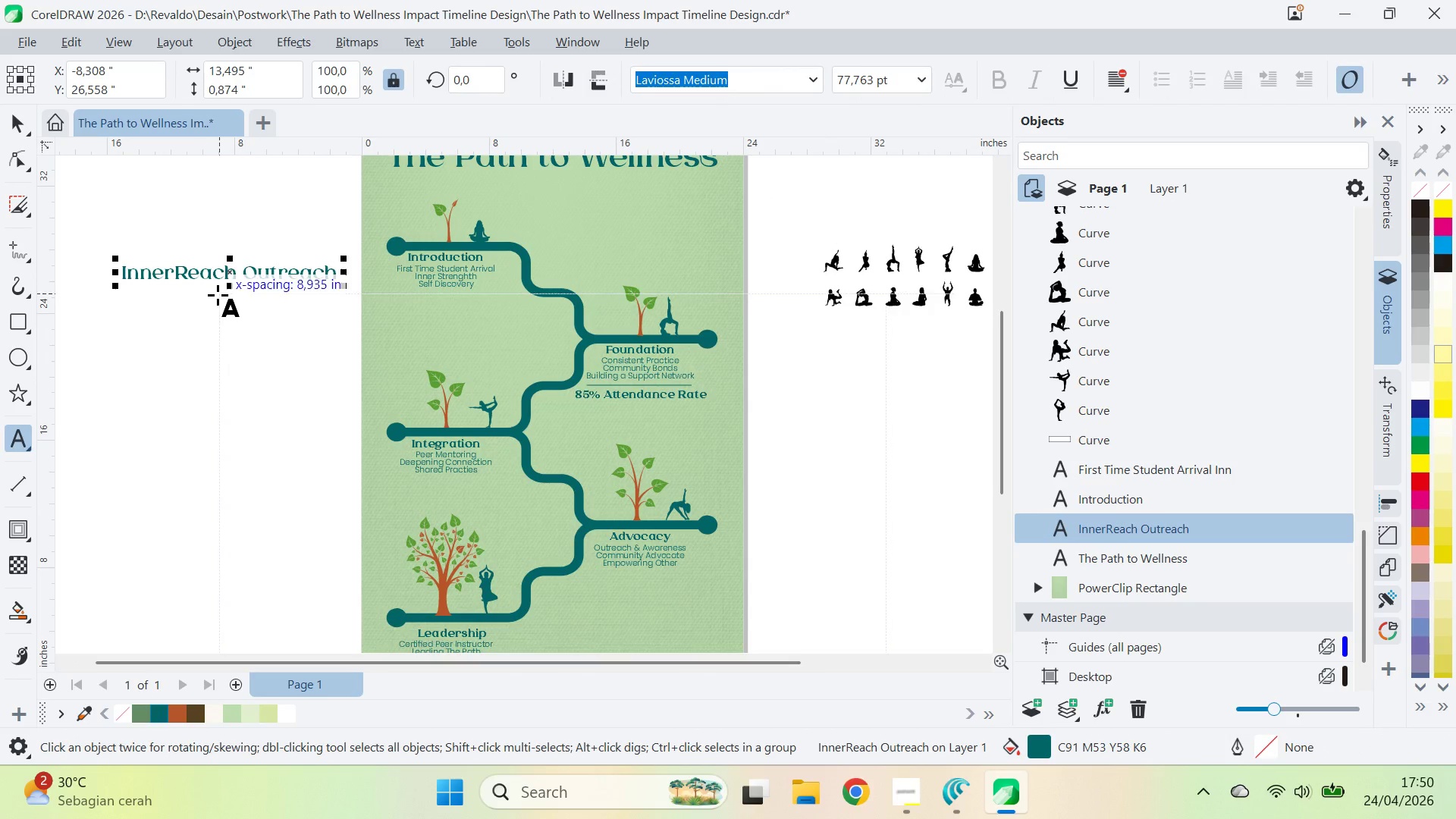 
key(Enter)
 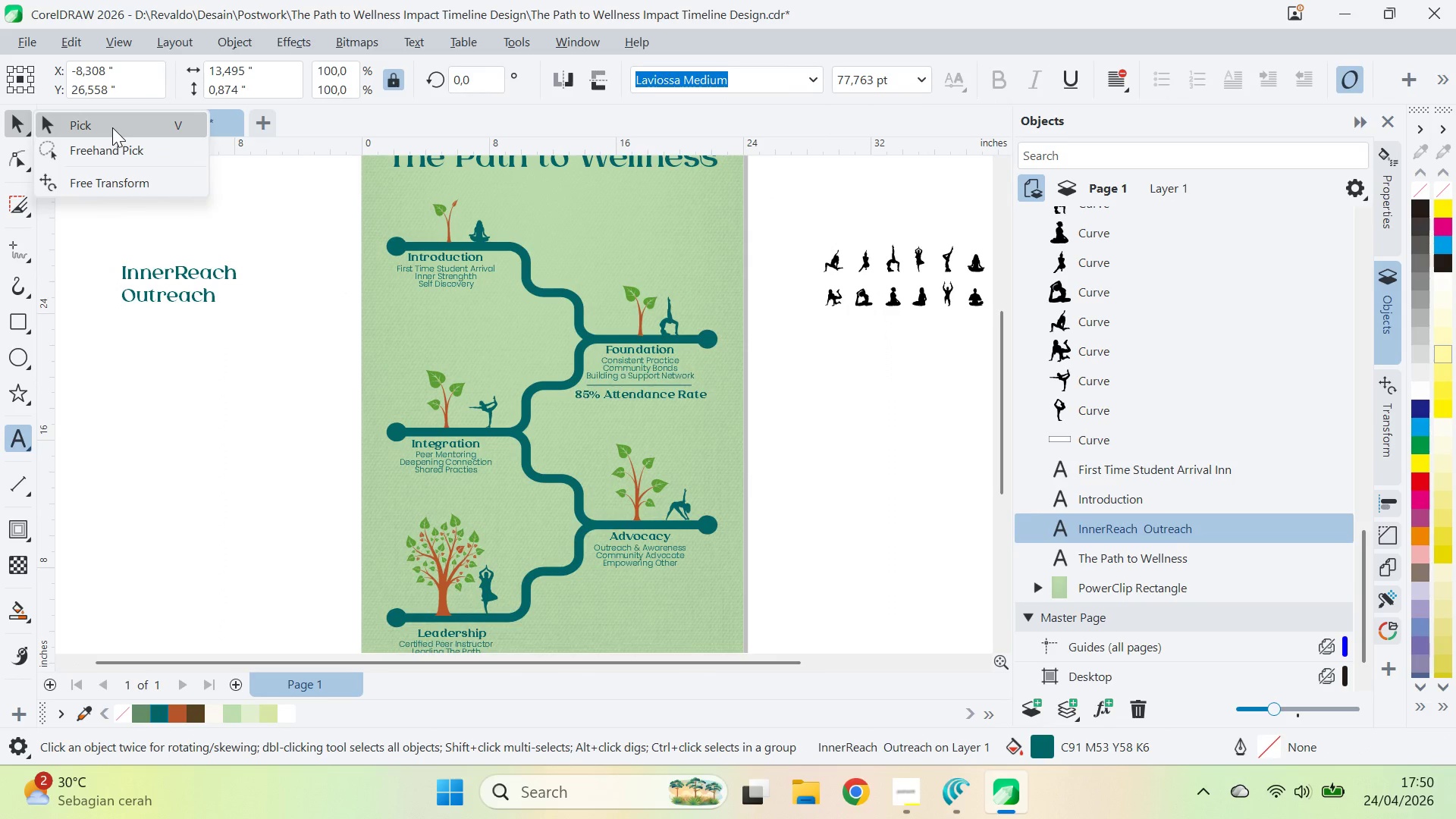 
key(Control+K)
 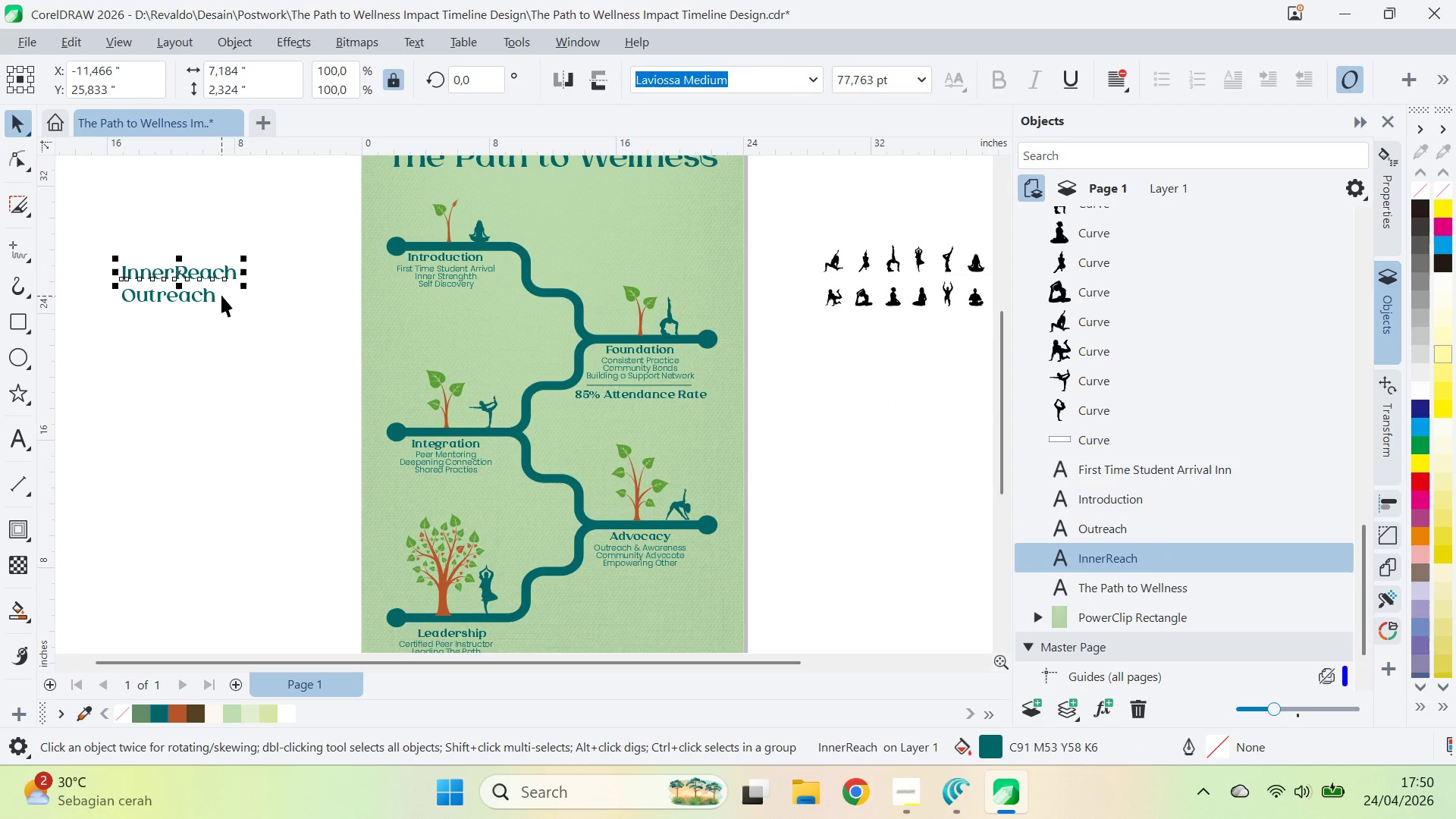 
left_click_drag(start_coordinate=[221, 295], to_coordinate=[211, 292])
 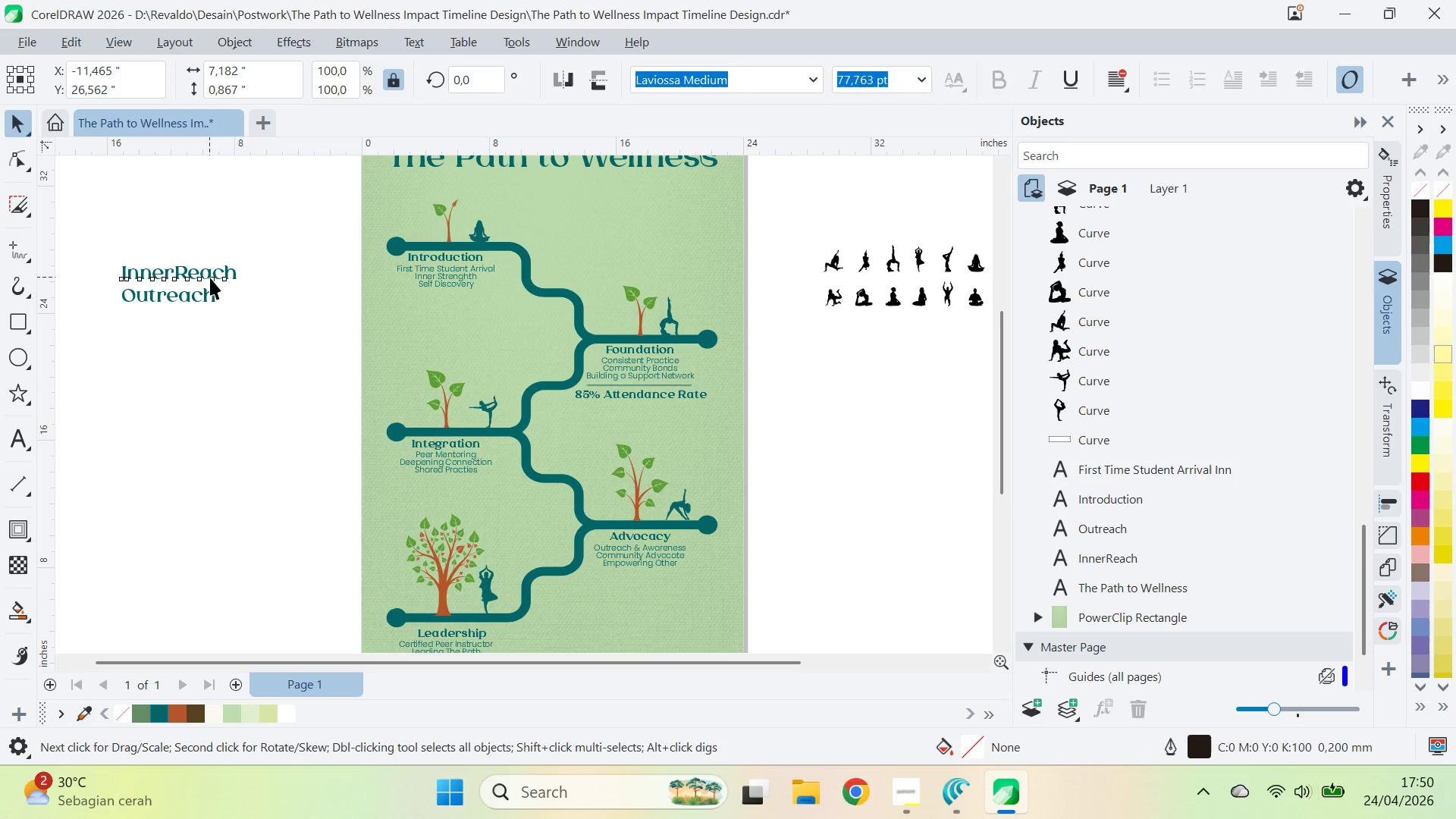 
double_click([209, 277])
 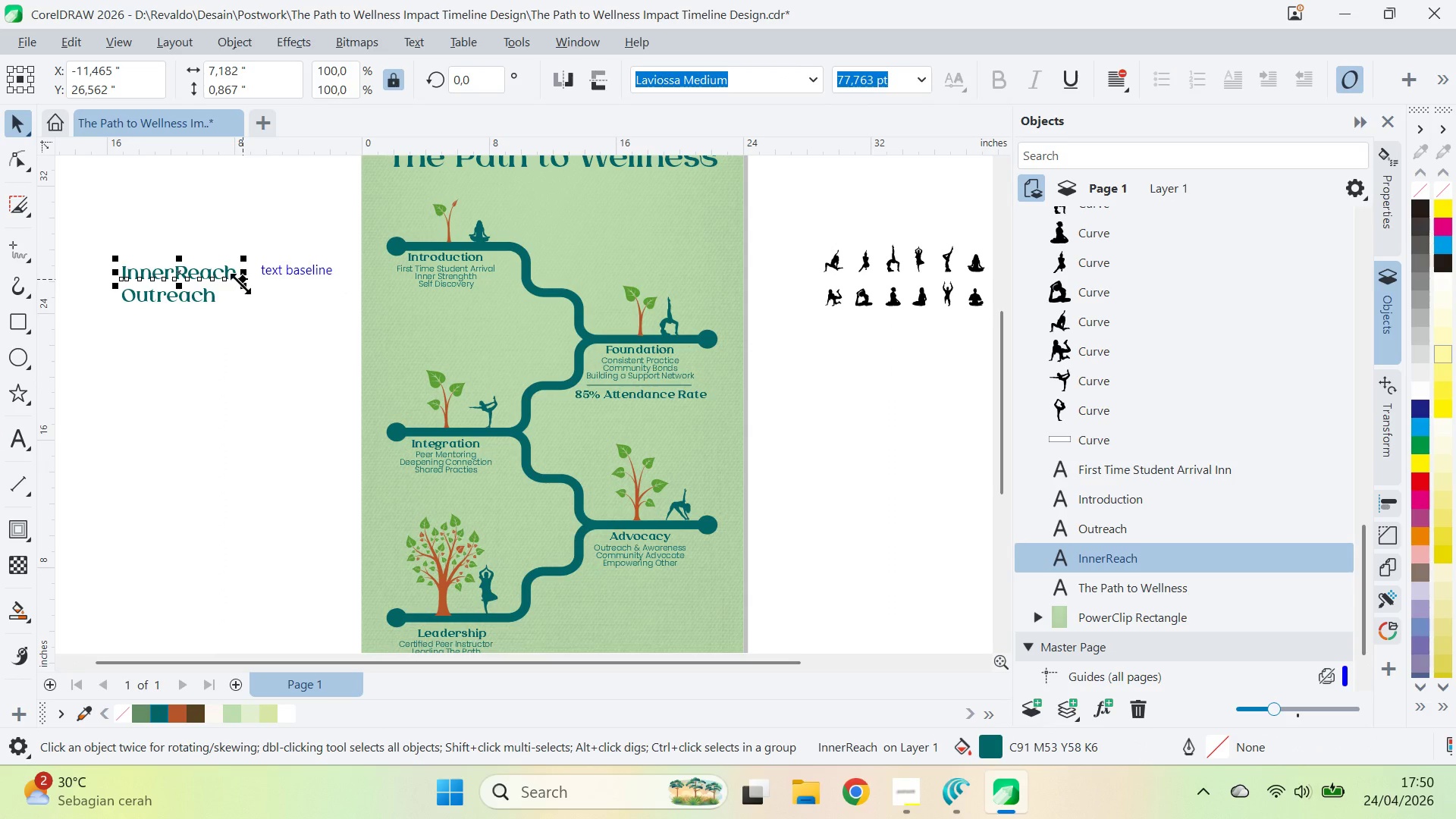 
left_click_drag(start_coordinate=[243, 286], to_coordinate=[273, 311])
 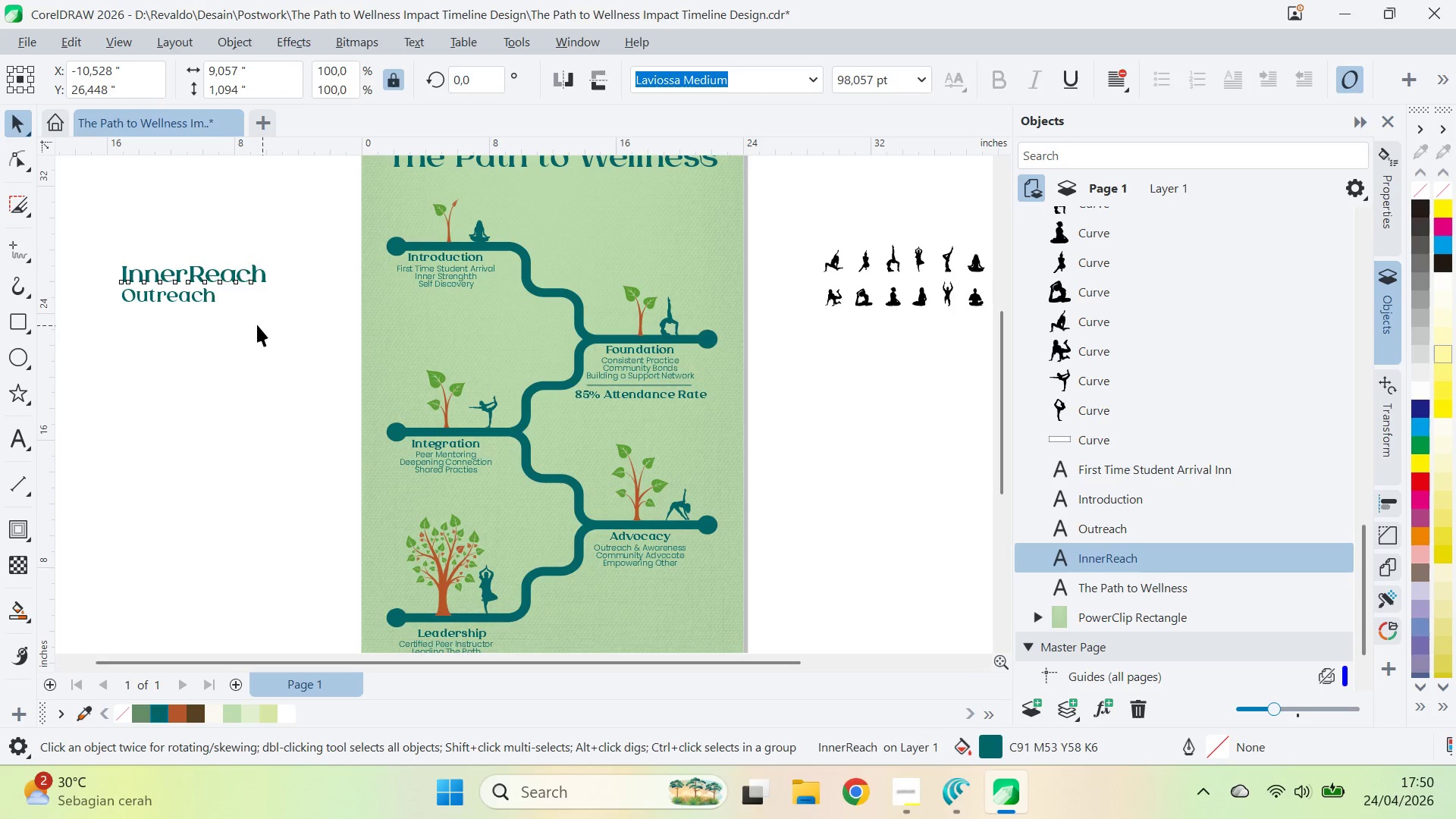 
left_click_drag(start_coordinate=[264, 325], to_coordinate=[236, 314])
 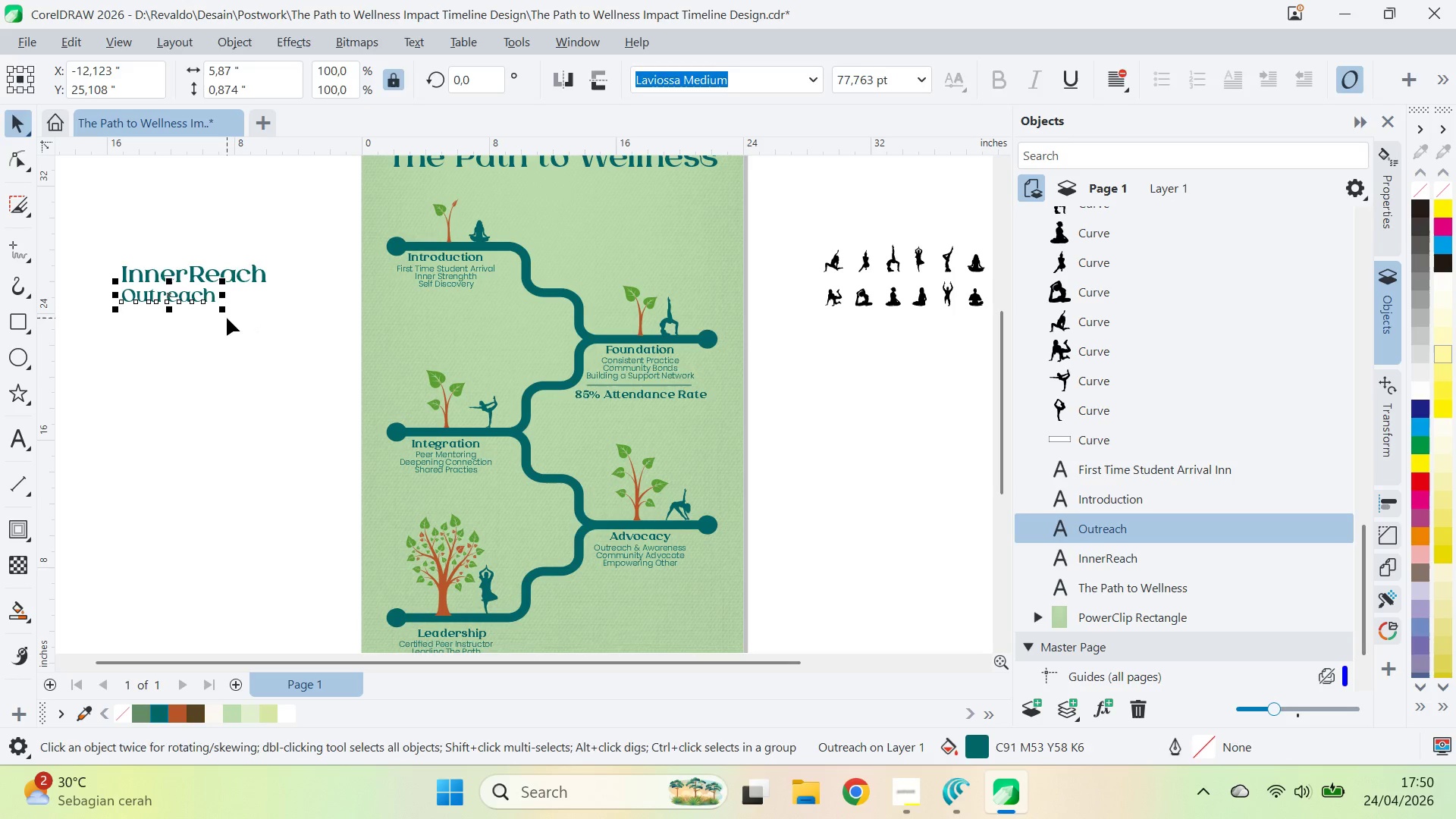 
type(av)
 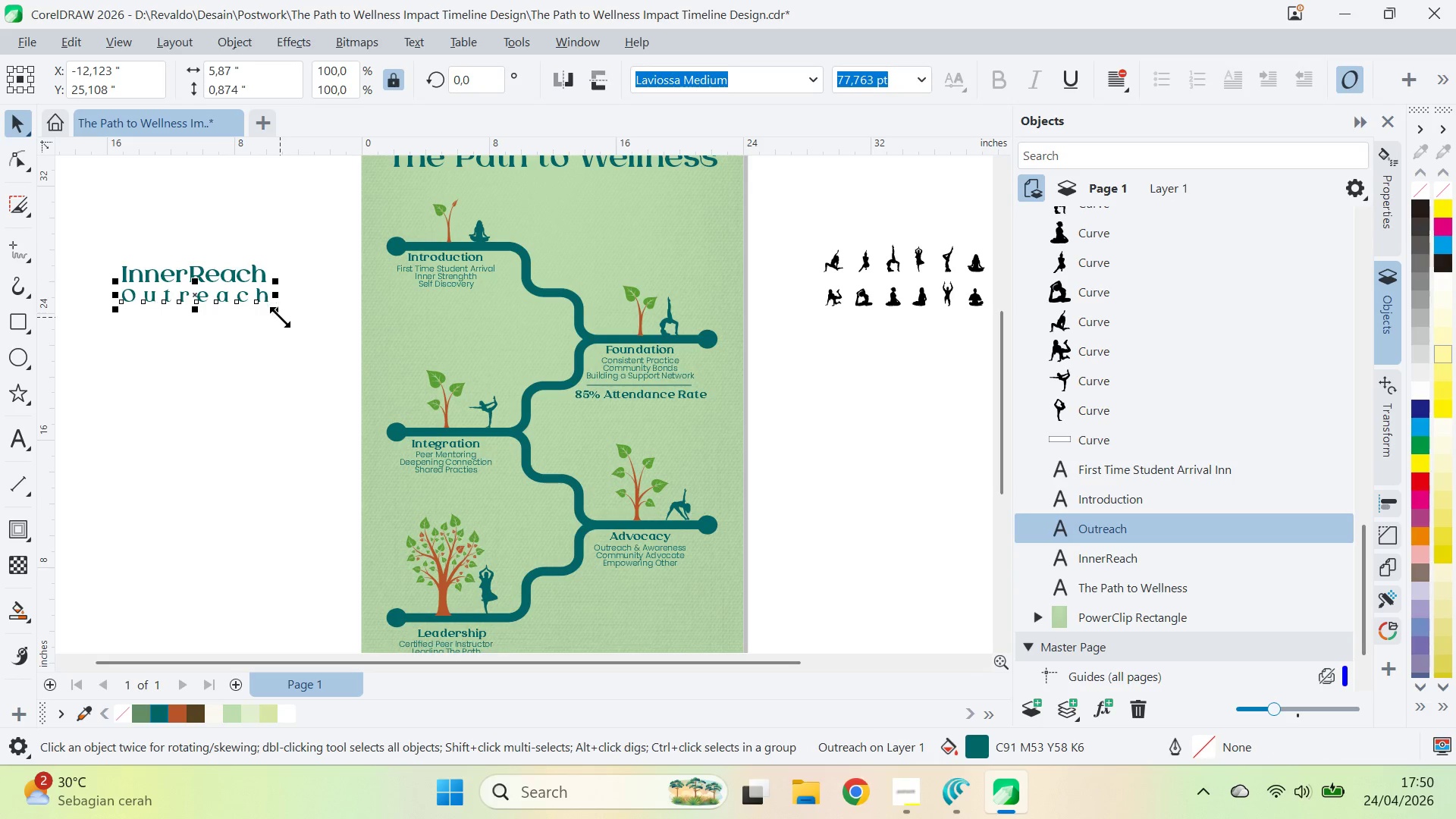 
left_click_drag(start_coordinate=[224, 311], to_coordinate=[268, 284])
 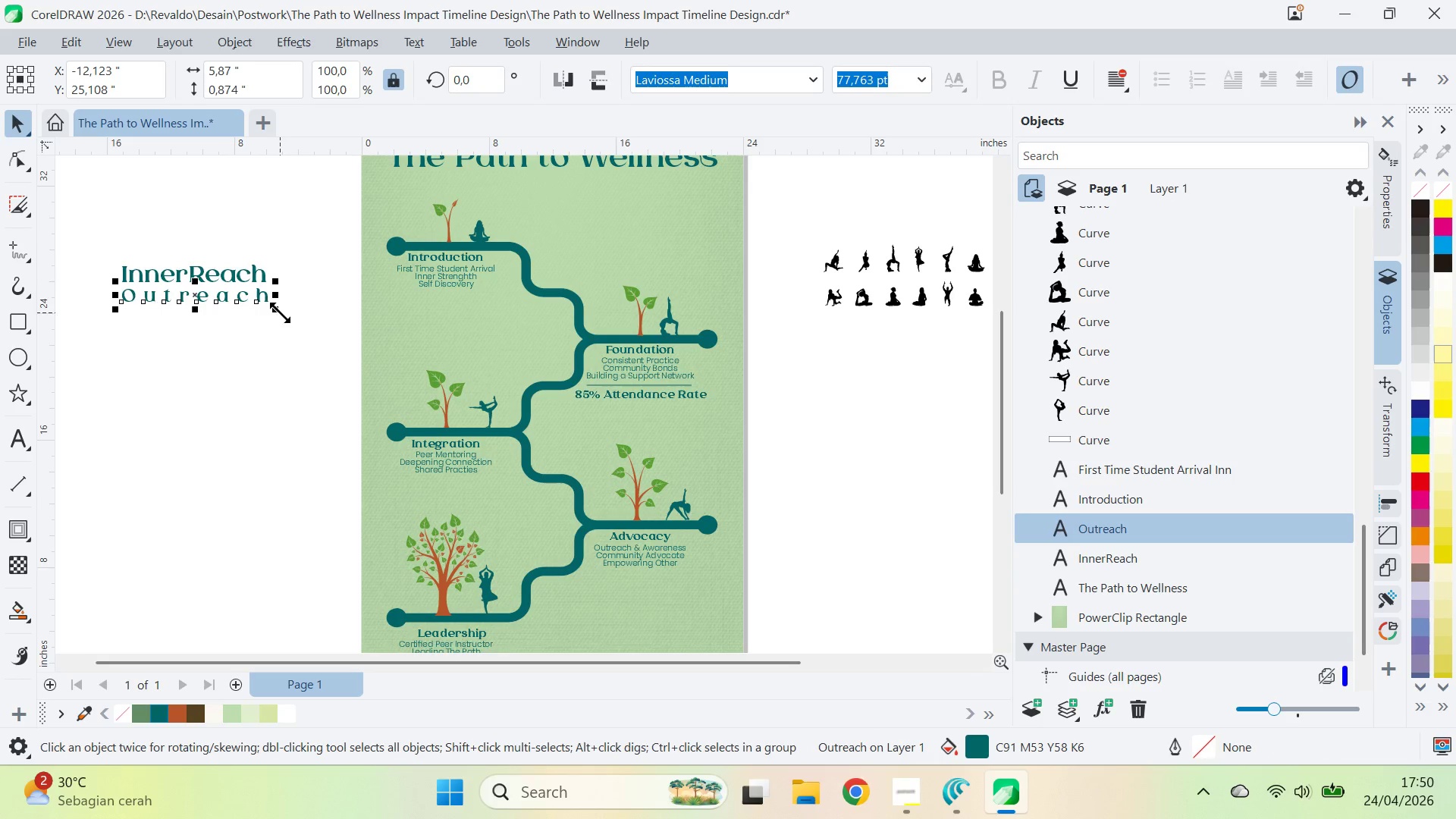 
left_click_drag(start_coordinate=[280, 314], to_coordinate=[263, 311])
 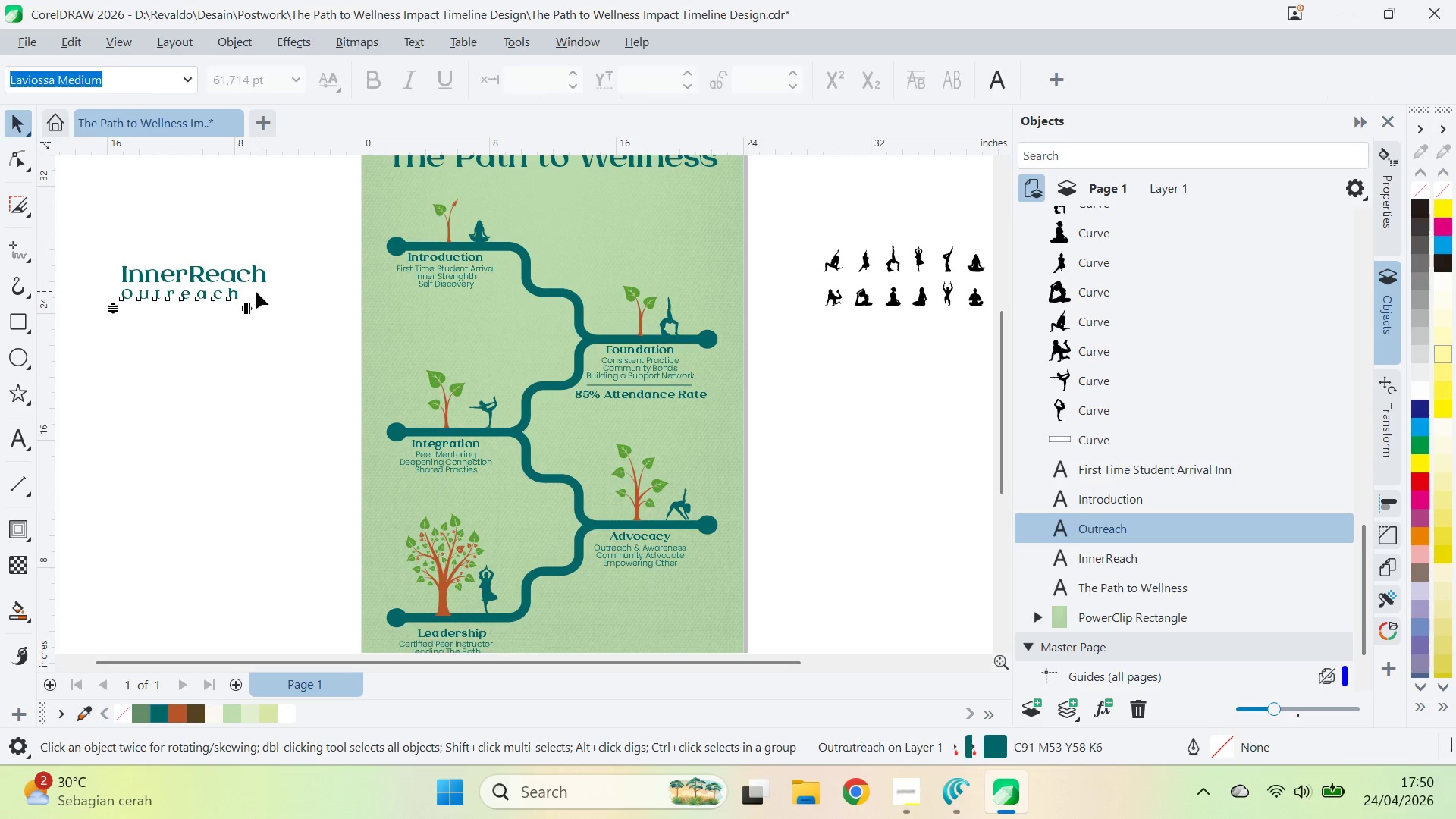 
type(av)
 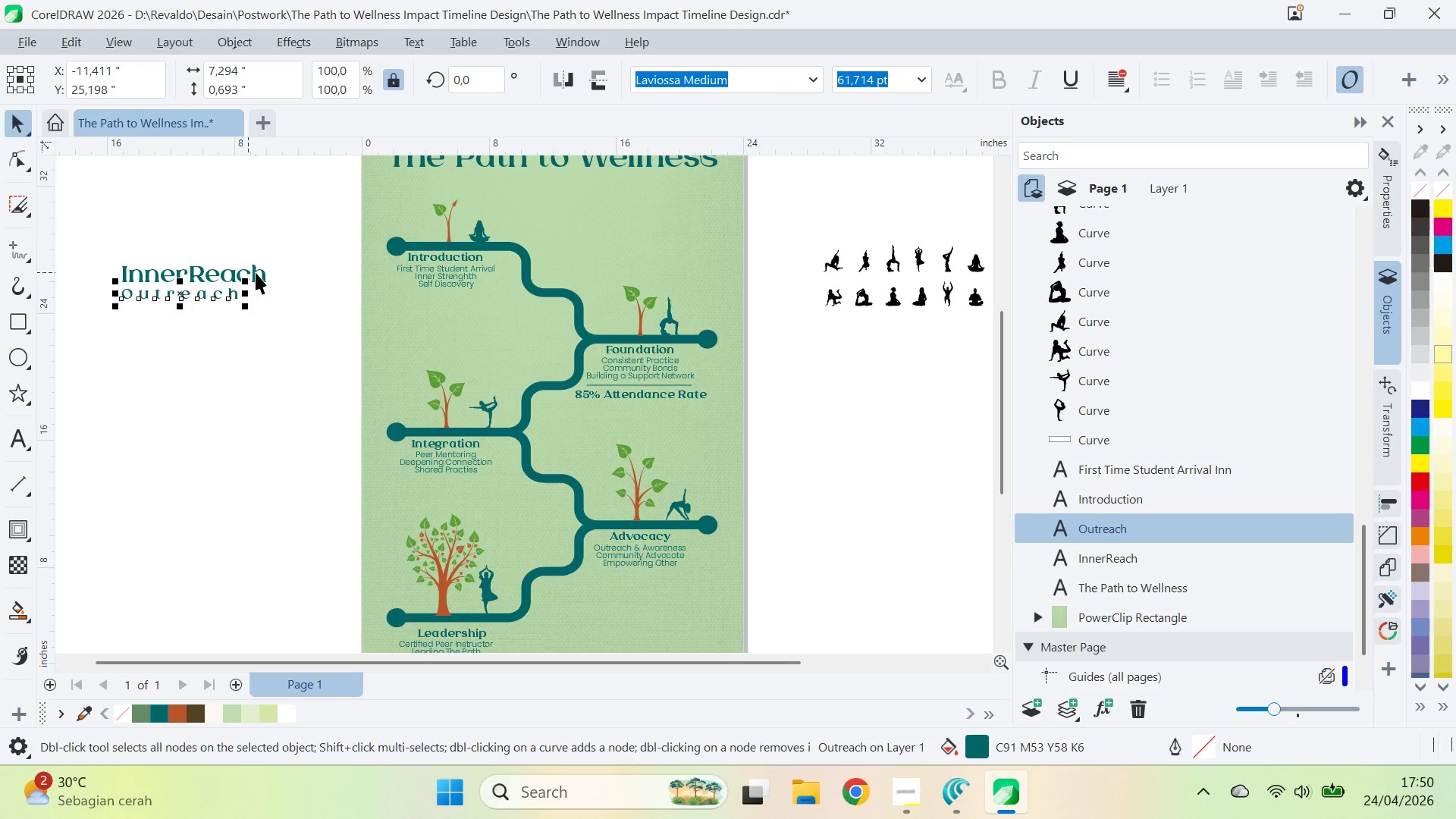 
hold_key(key=ShiftLeft, duration=0.31)
 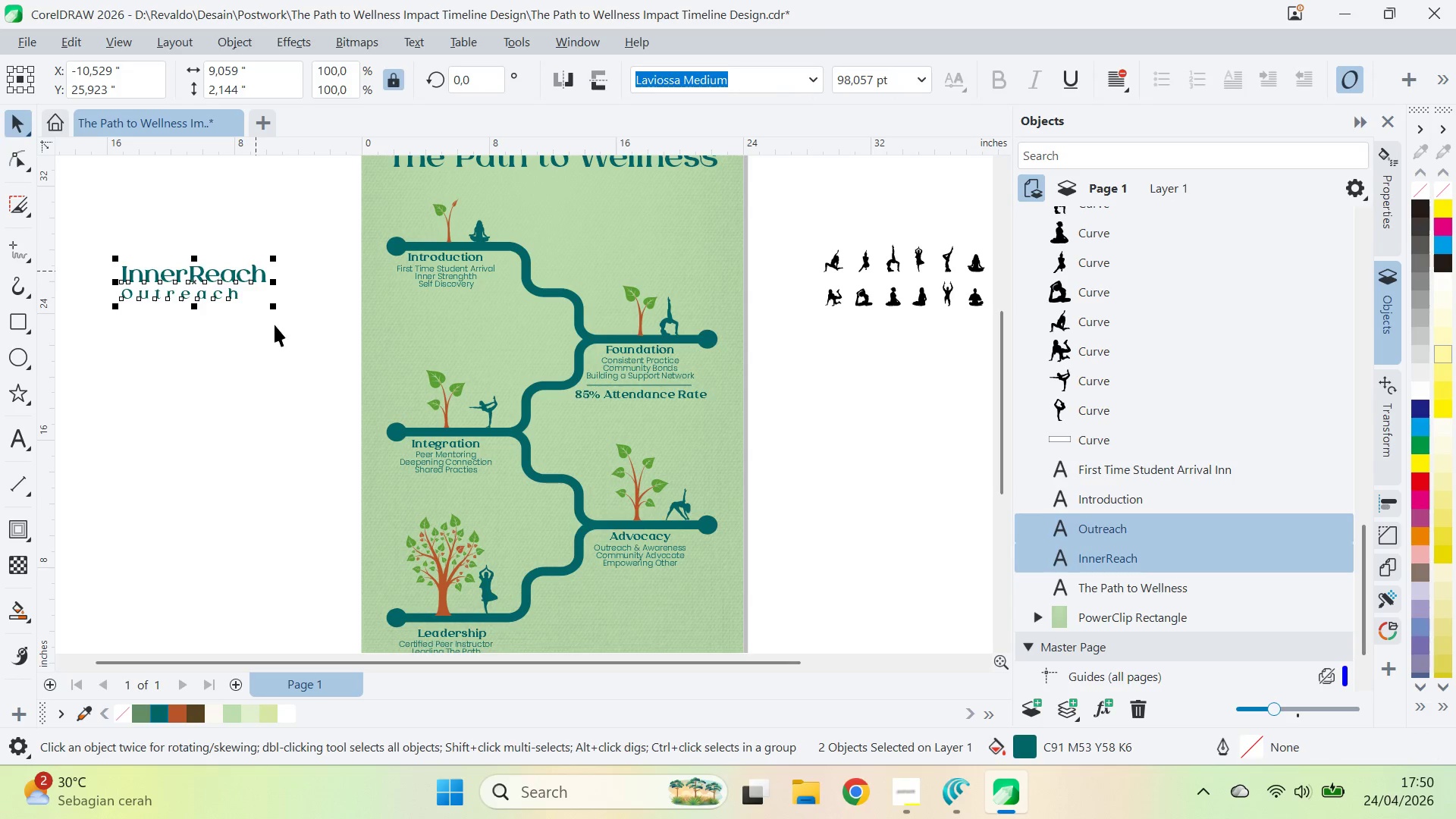 
key(C)
 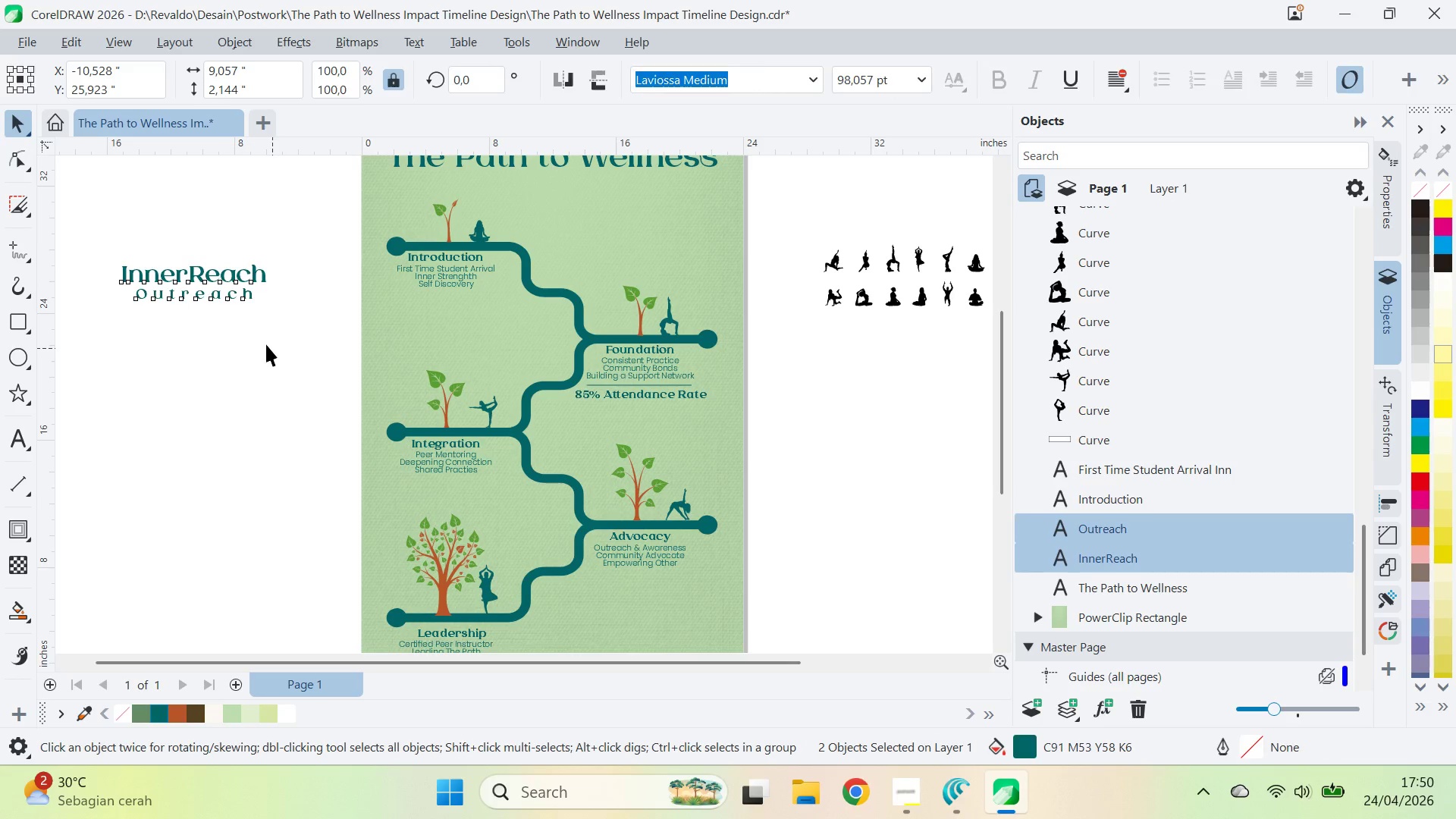 
left_click_drag(start_coordinate=[272, 348], to_coordinate=[266, 344])
 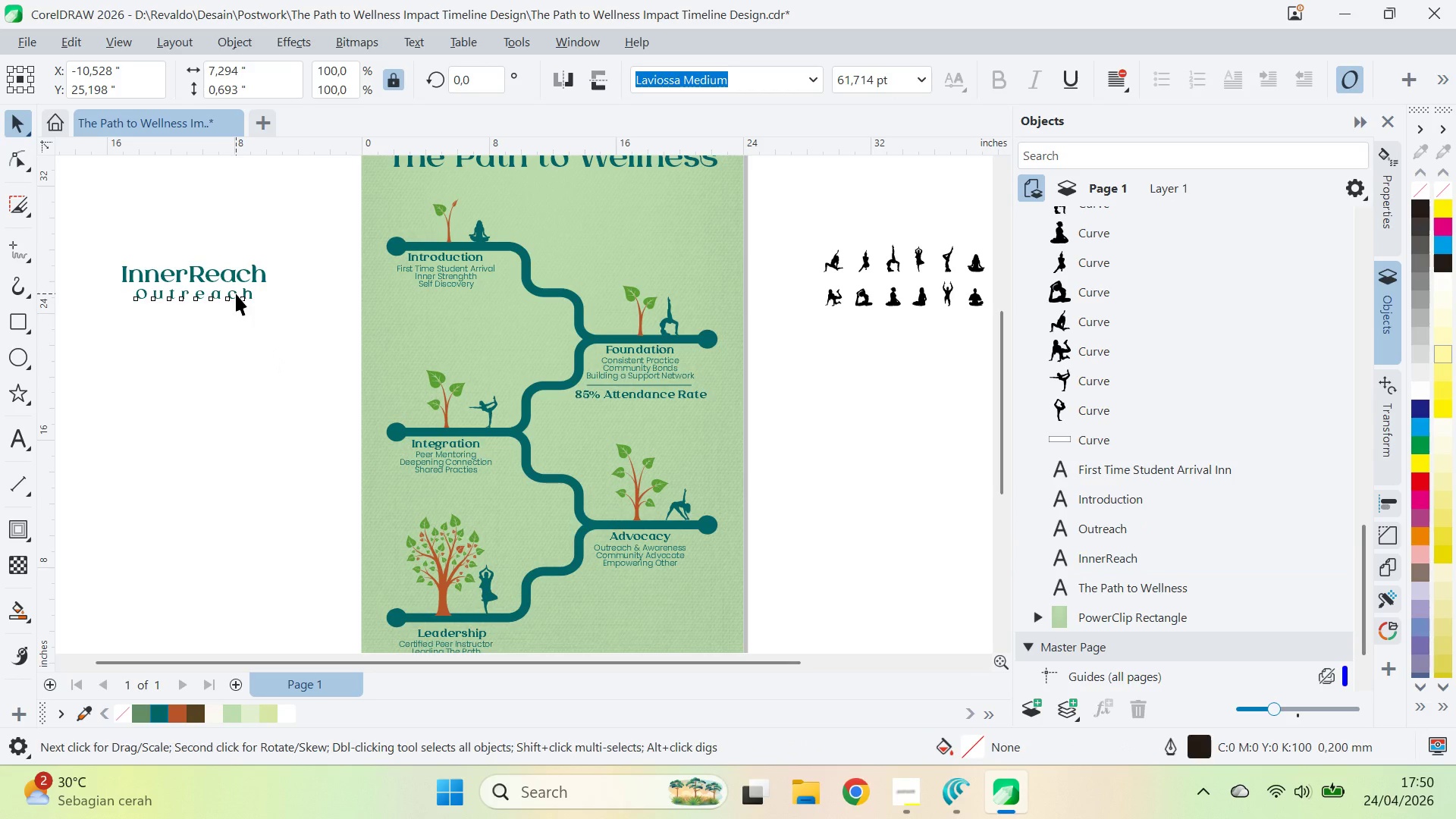 
triple_click([236, 293])
 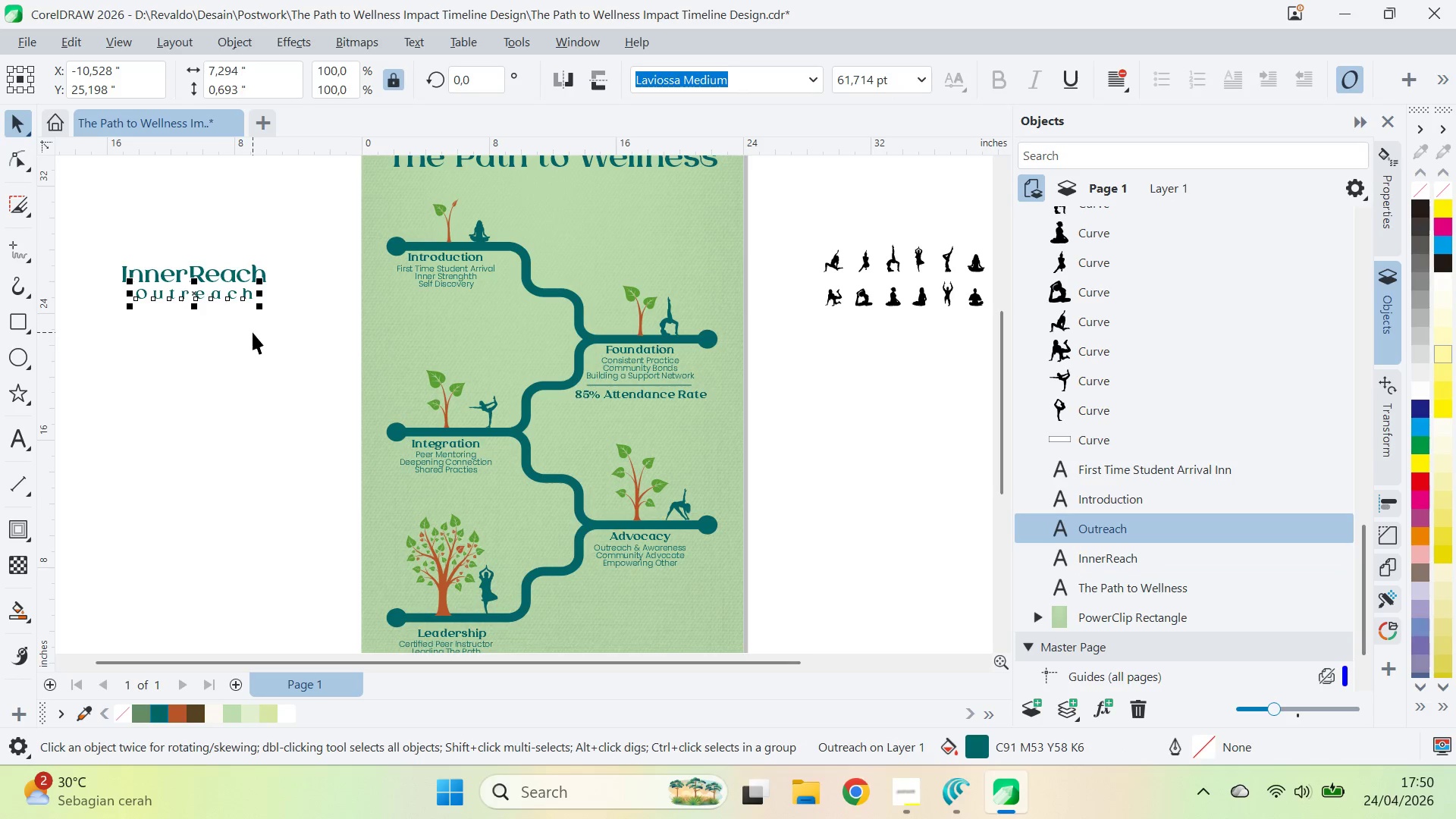 
key(ArrowUp)
 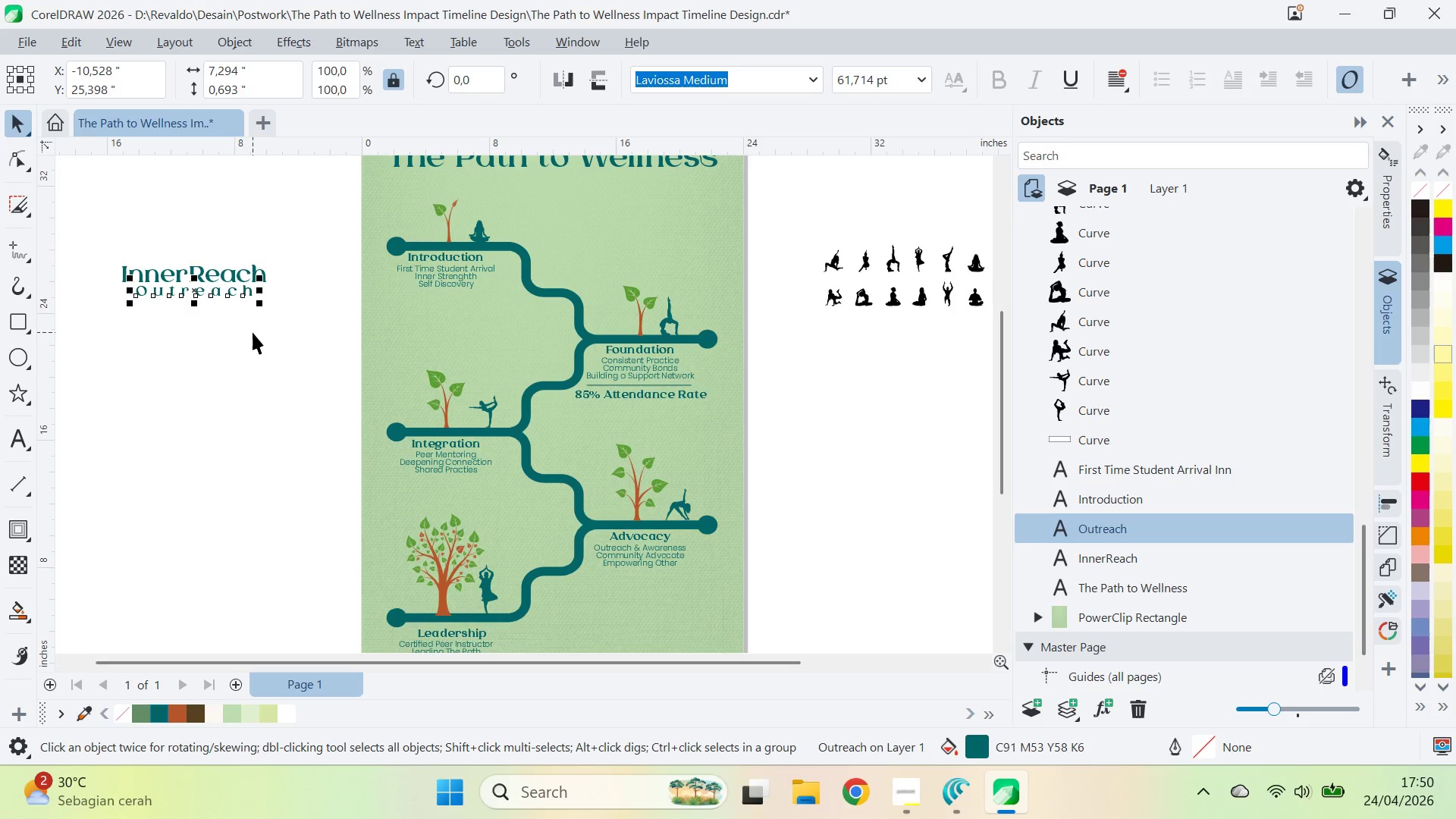 
key(ArrowUp)
 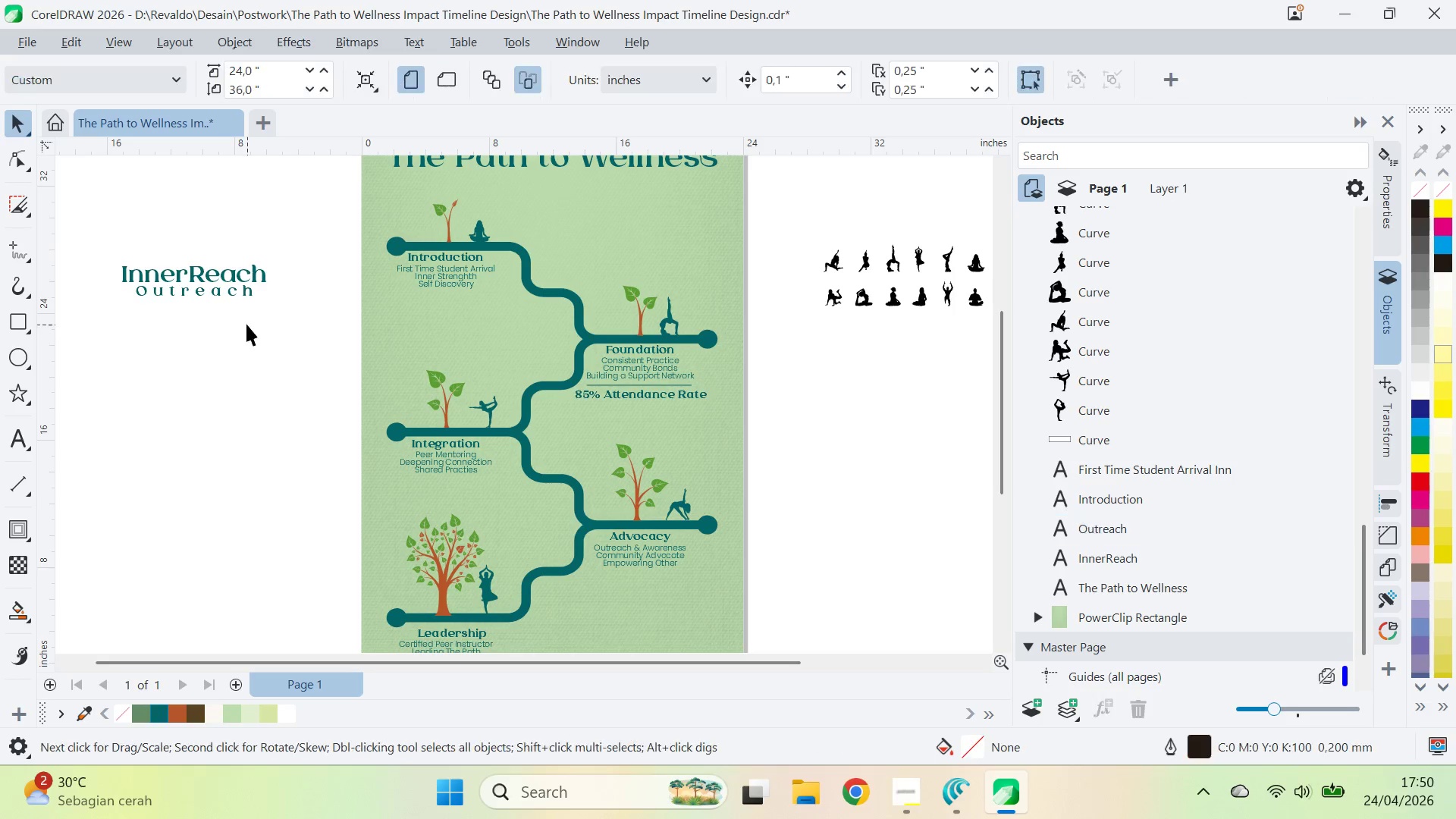 
left_click_drag(start_coordinate=[99, 319], to_coordinate=[306, 239])
 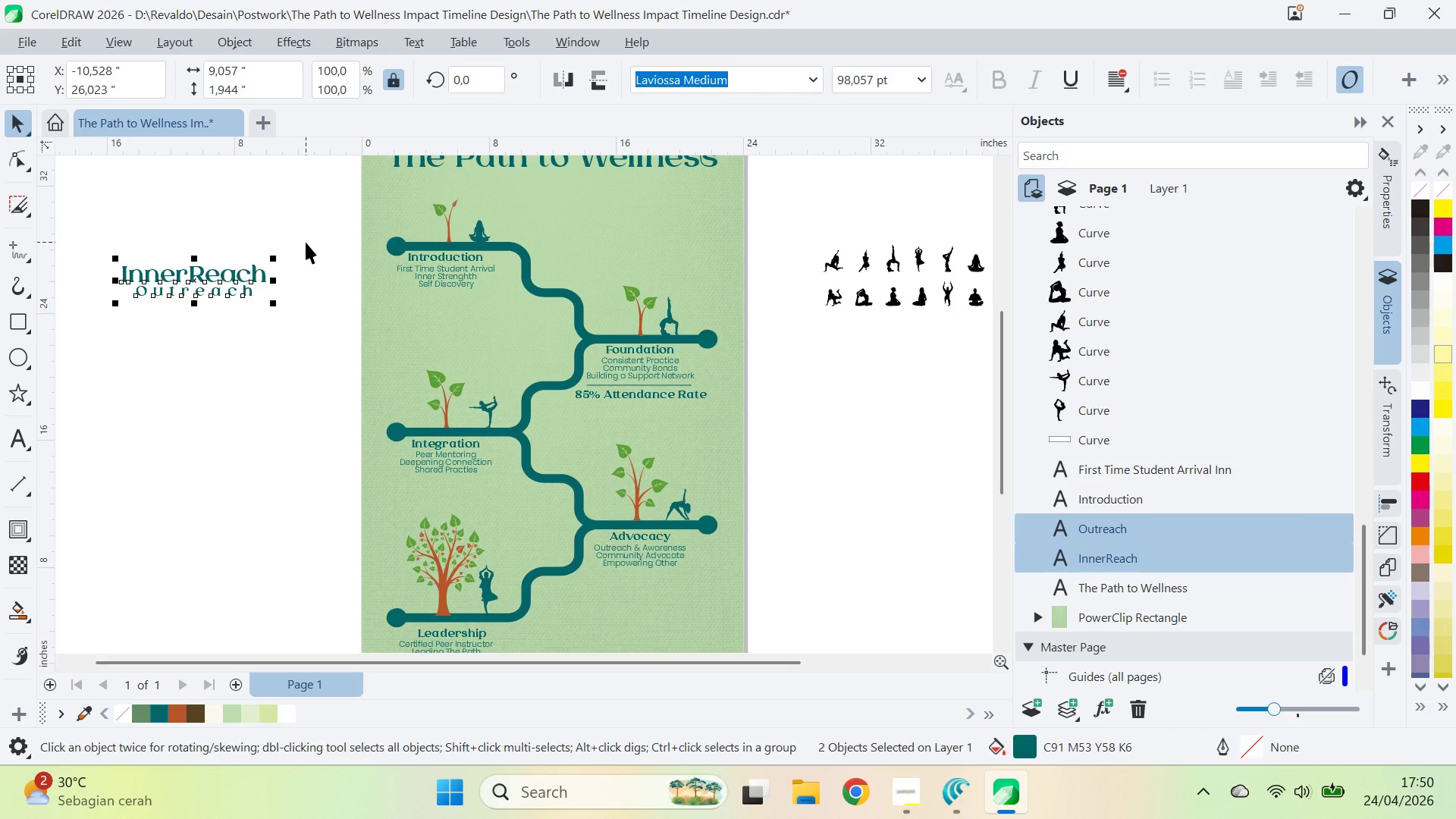 
key(Control+G)
 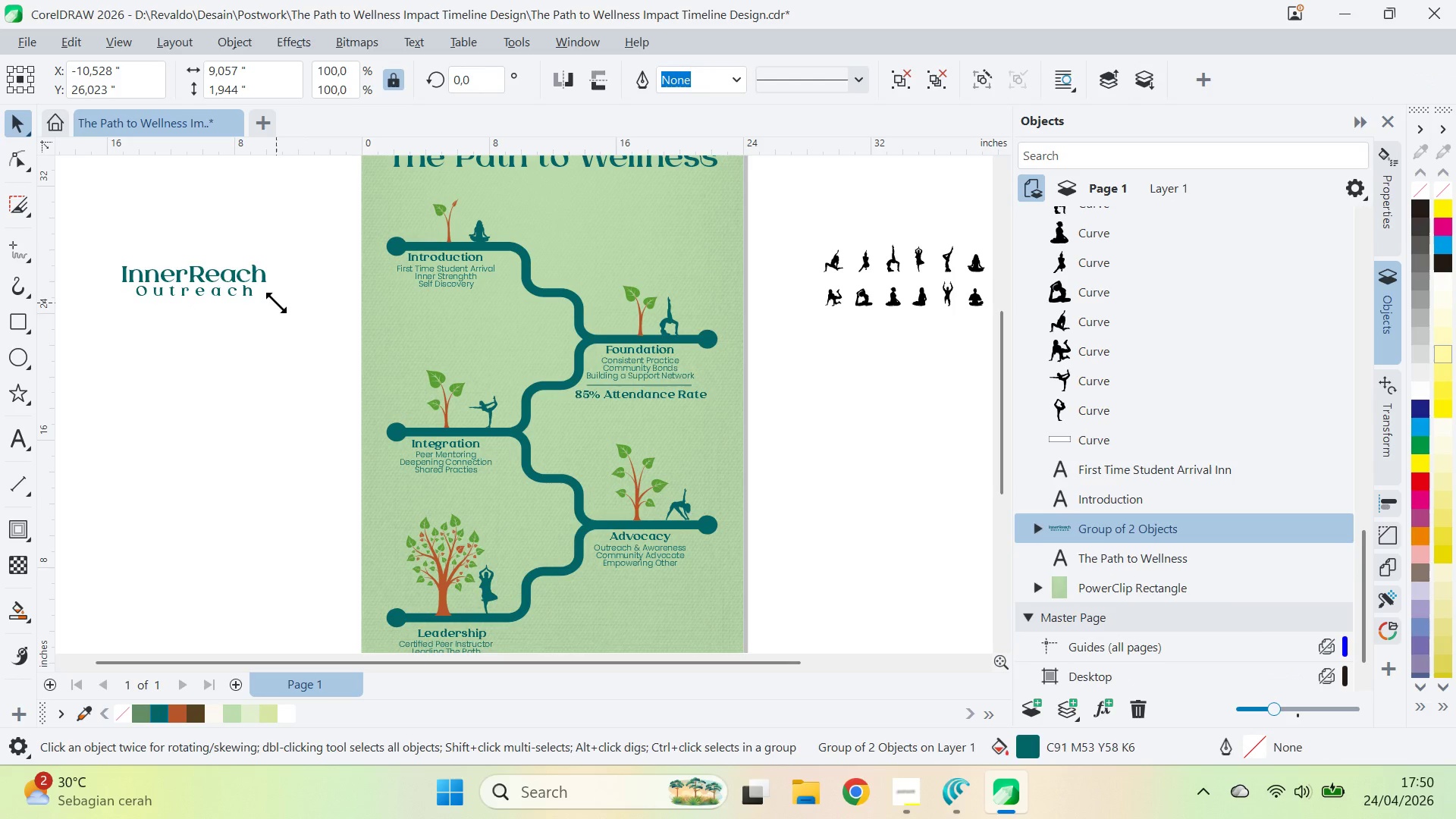 
left_click_drag(start_coordinate=[277, 303], to_coordinate=[286, 388])
 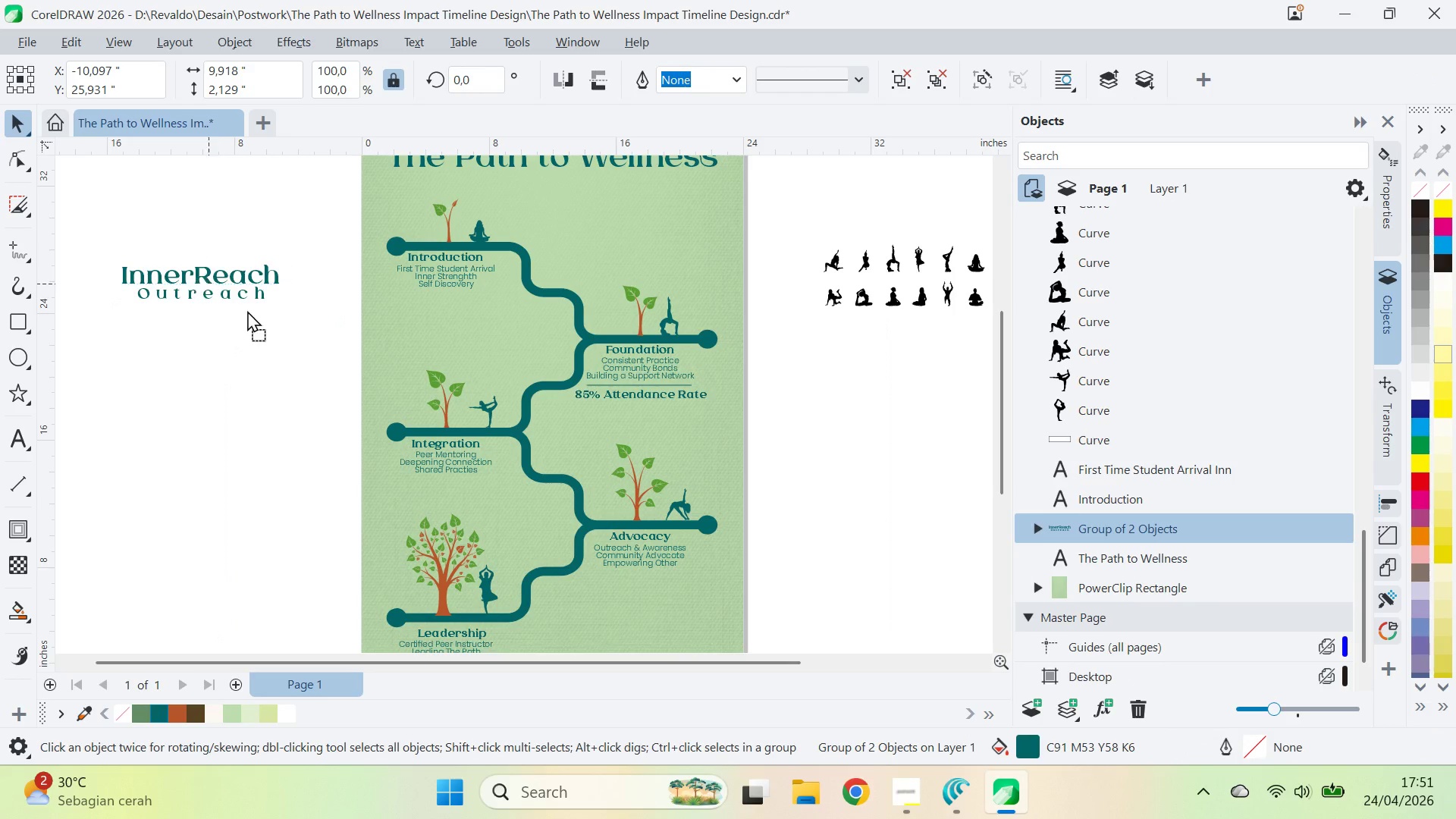 
left_click_drag(start_coordinate=[201, 283], to_coordinate=[629, 630])
 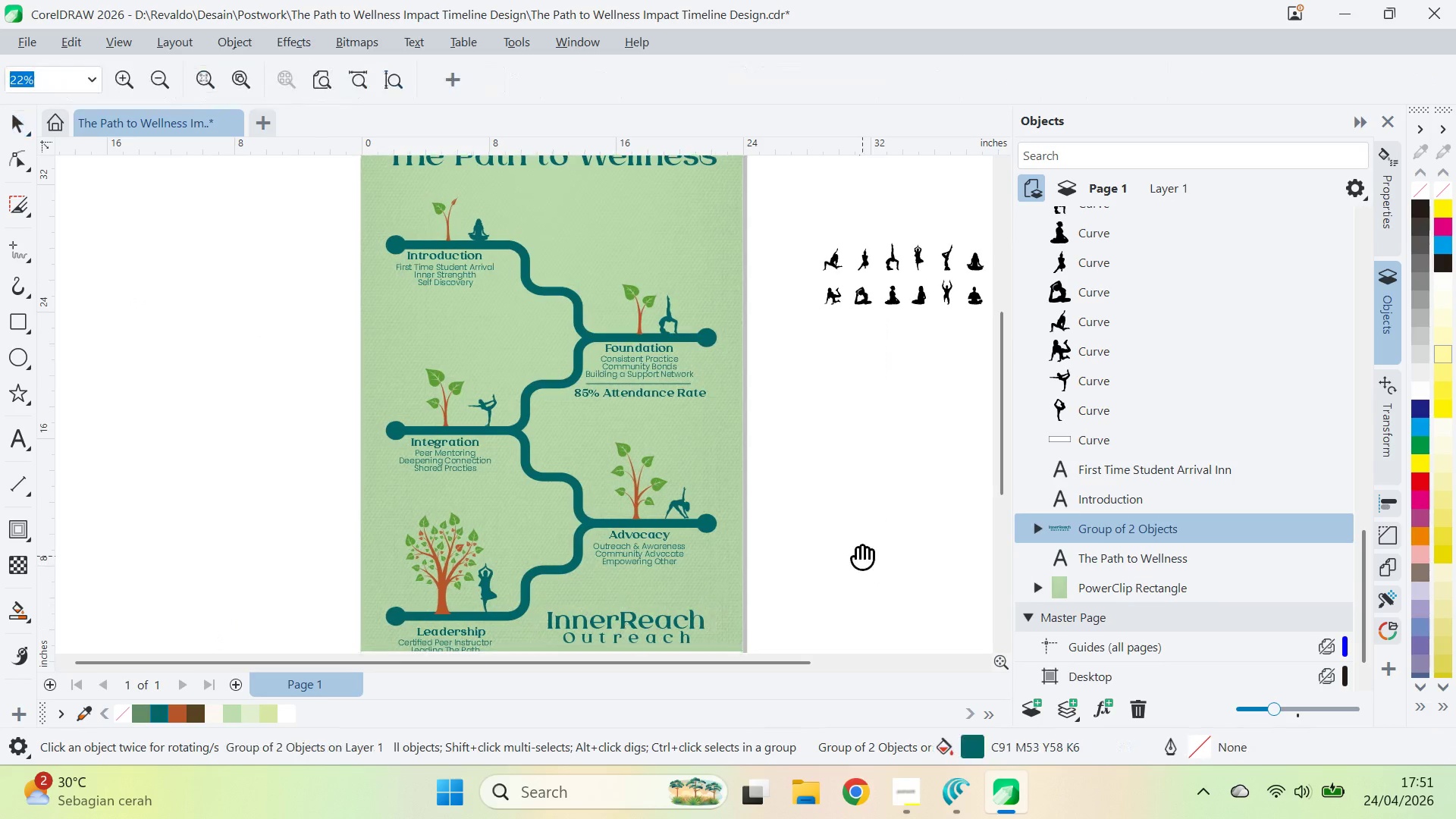 
type(qv)
 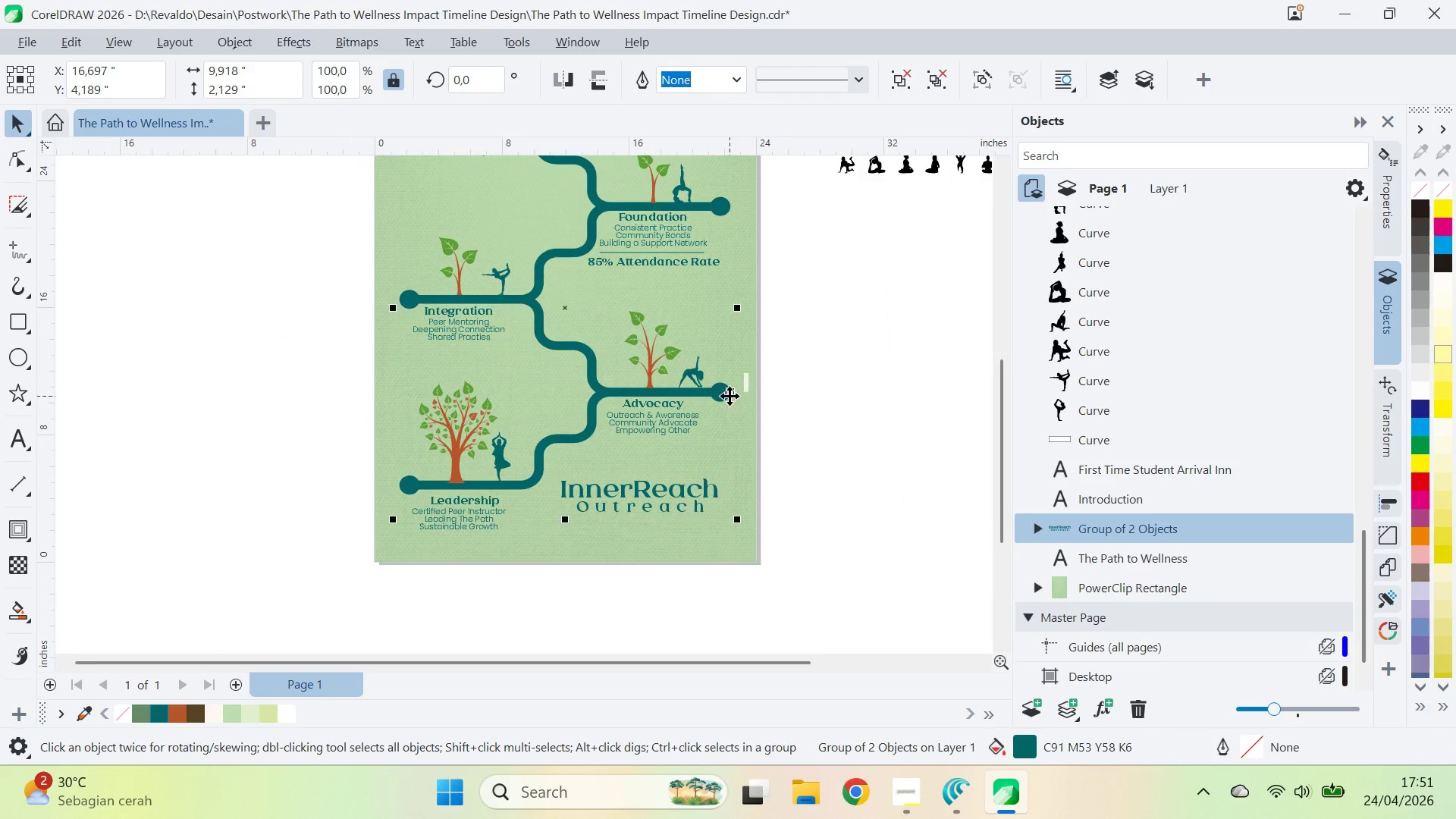 
left_click_drag(start_coordinate=[860, 557], to_coordinate=[873, 425])
 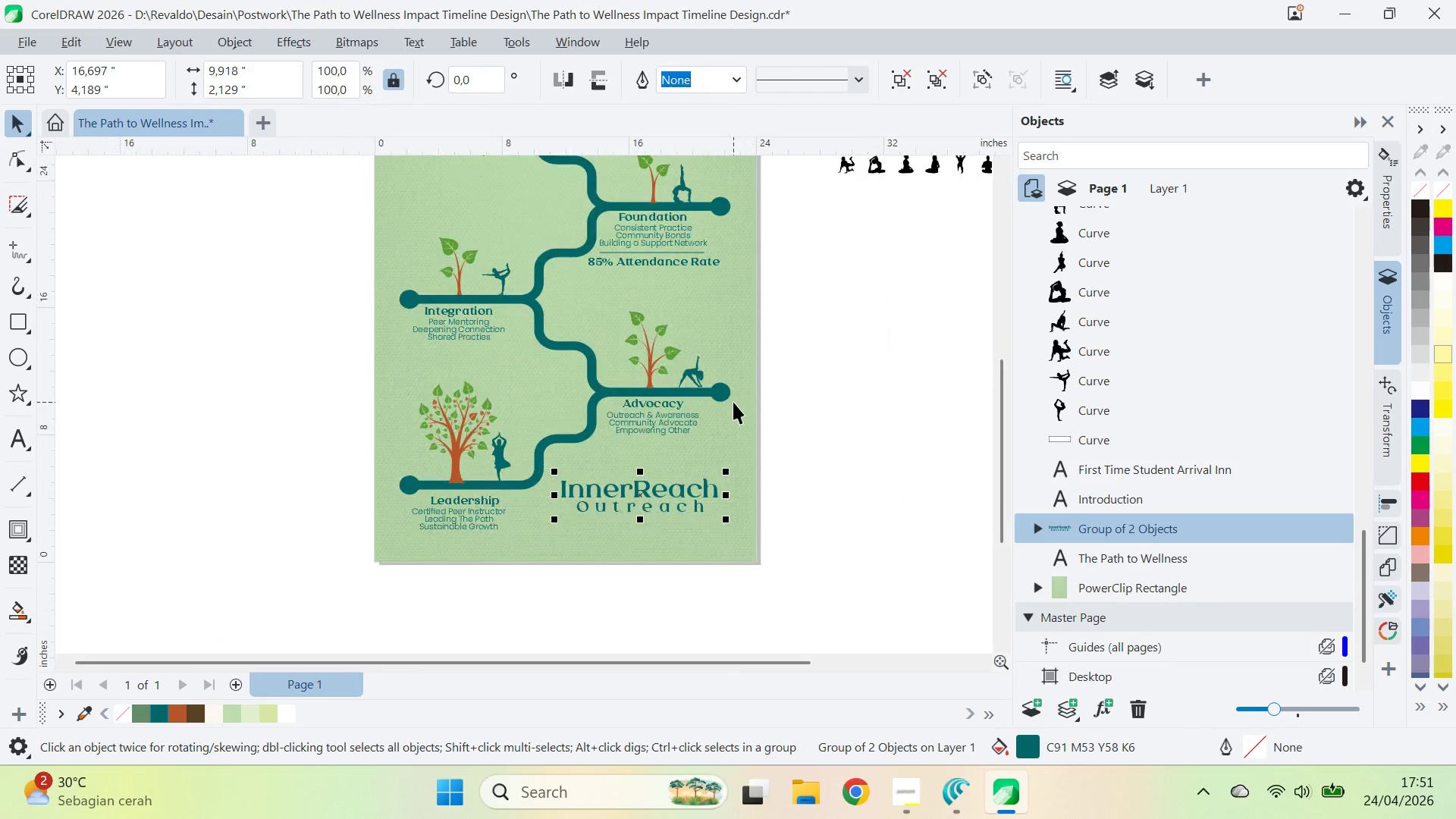 
hold_key(key=ShiftLeft, duration=0.38)
left_click([730, 396])
 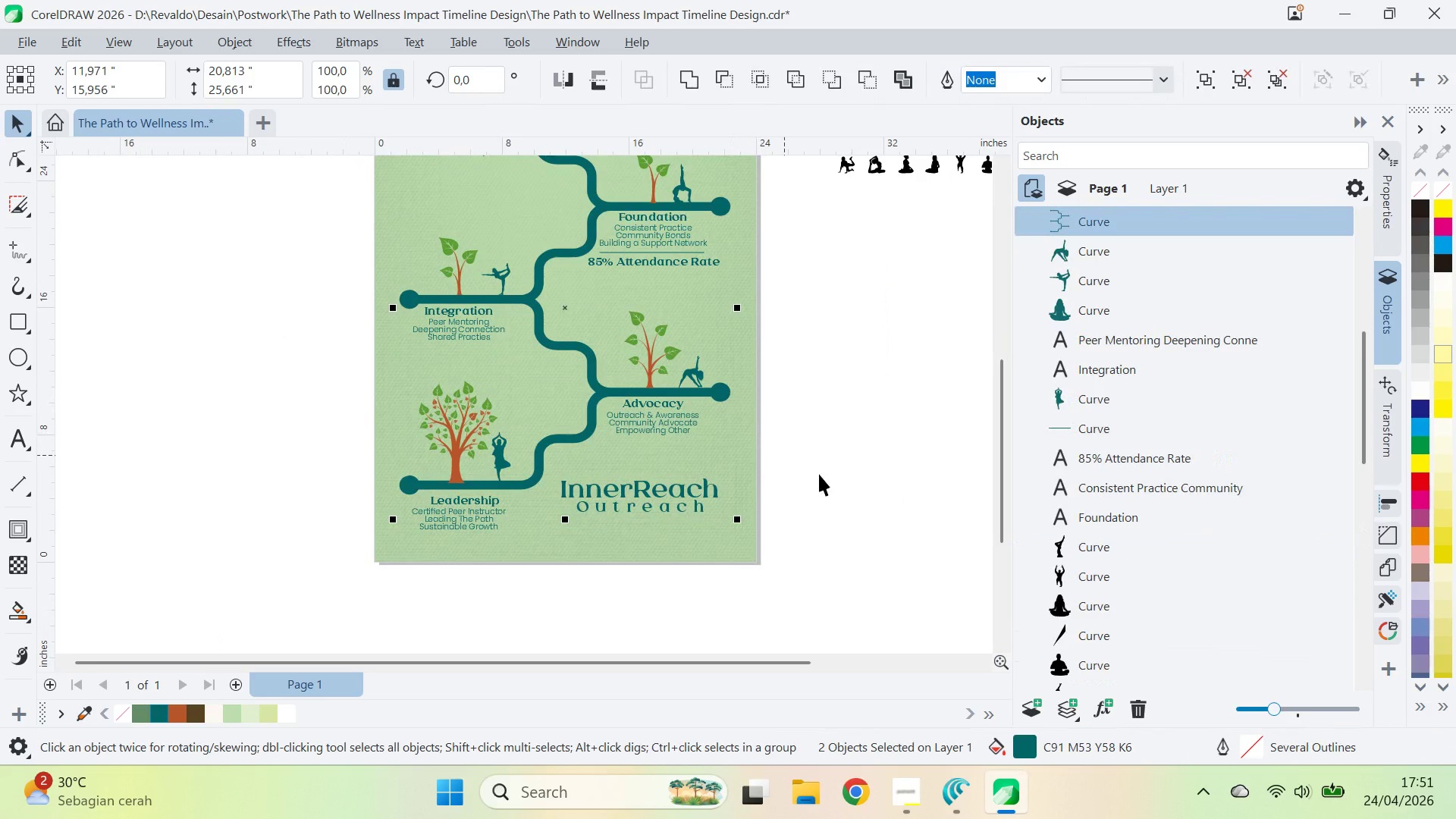 
type(tt)
 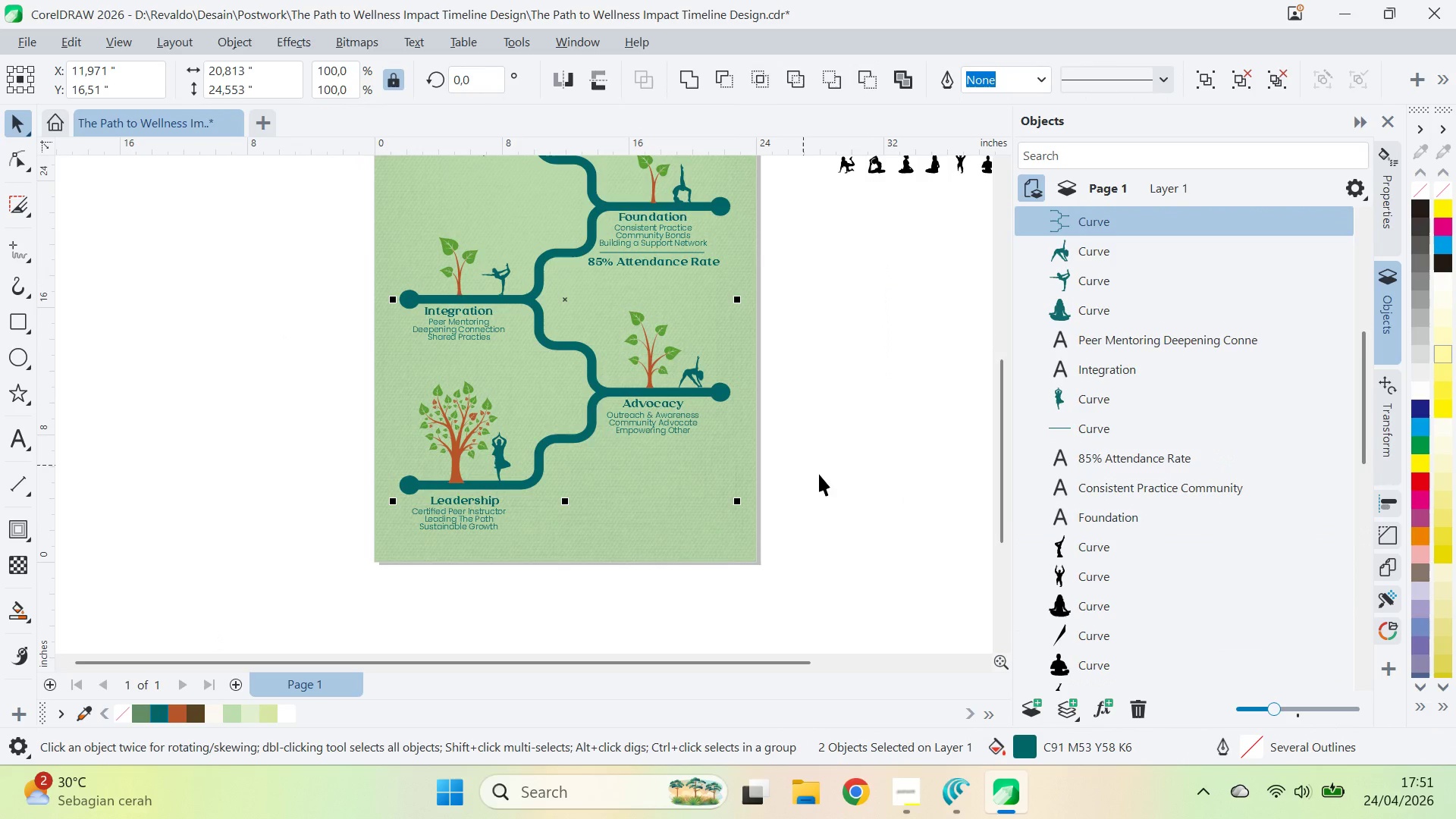 
key(Control+Z)
 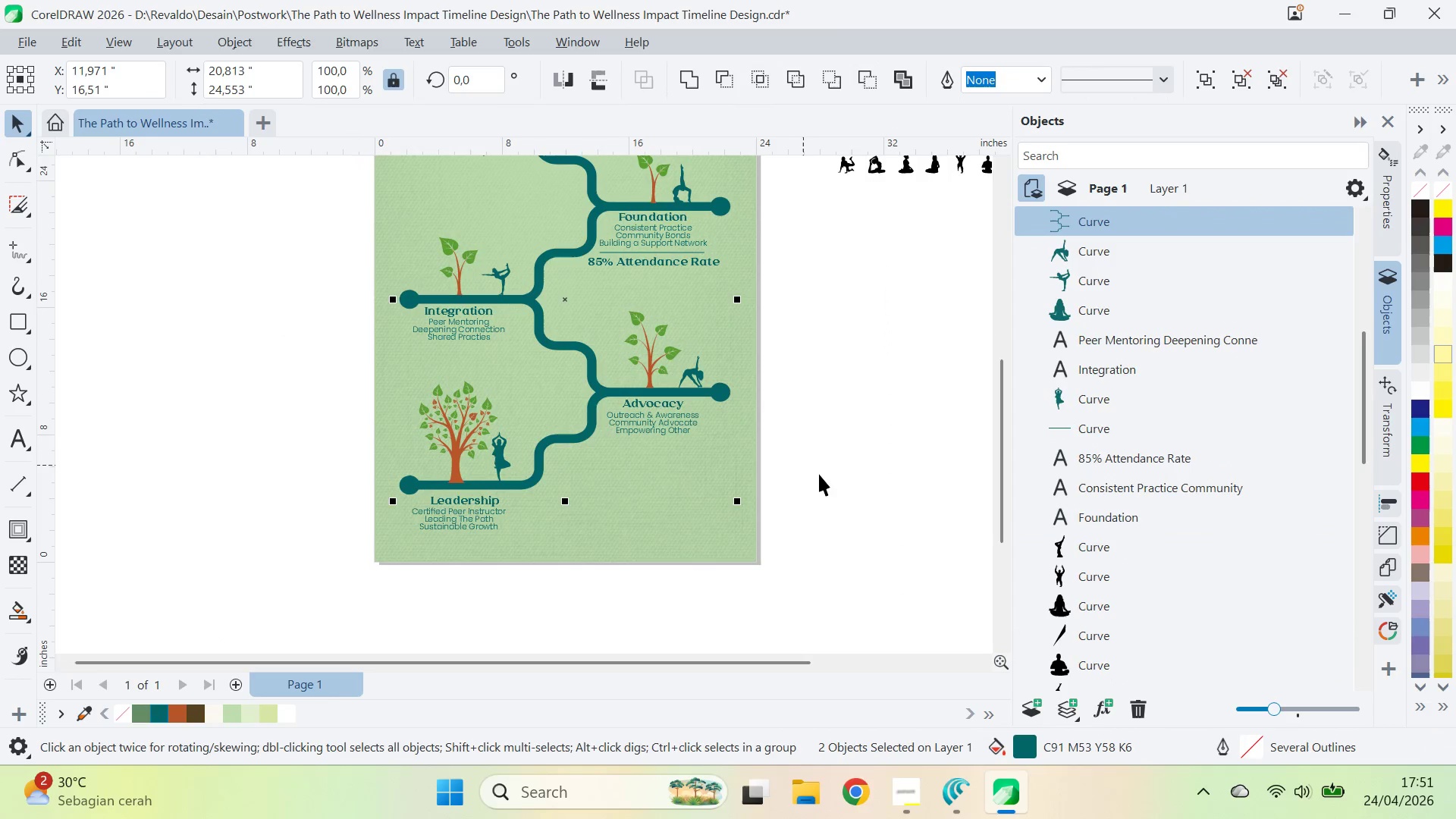 
key(Control+Z)
 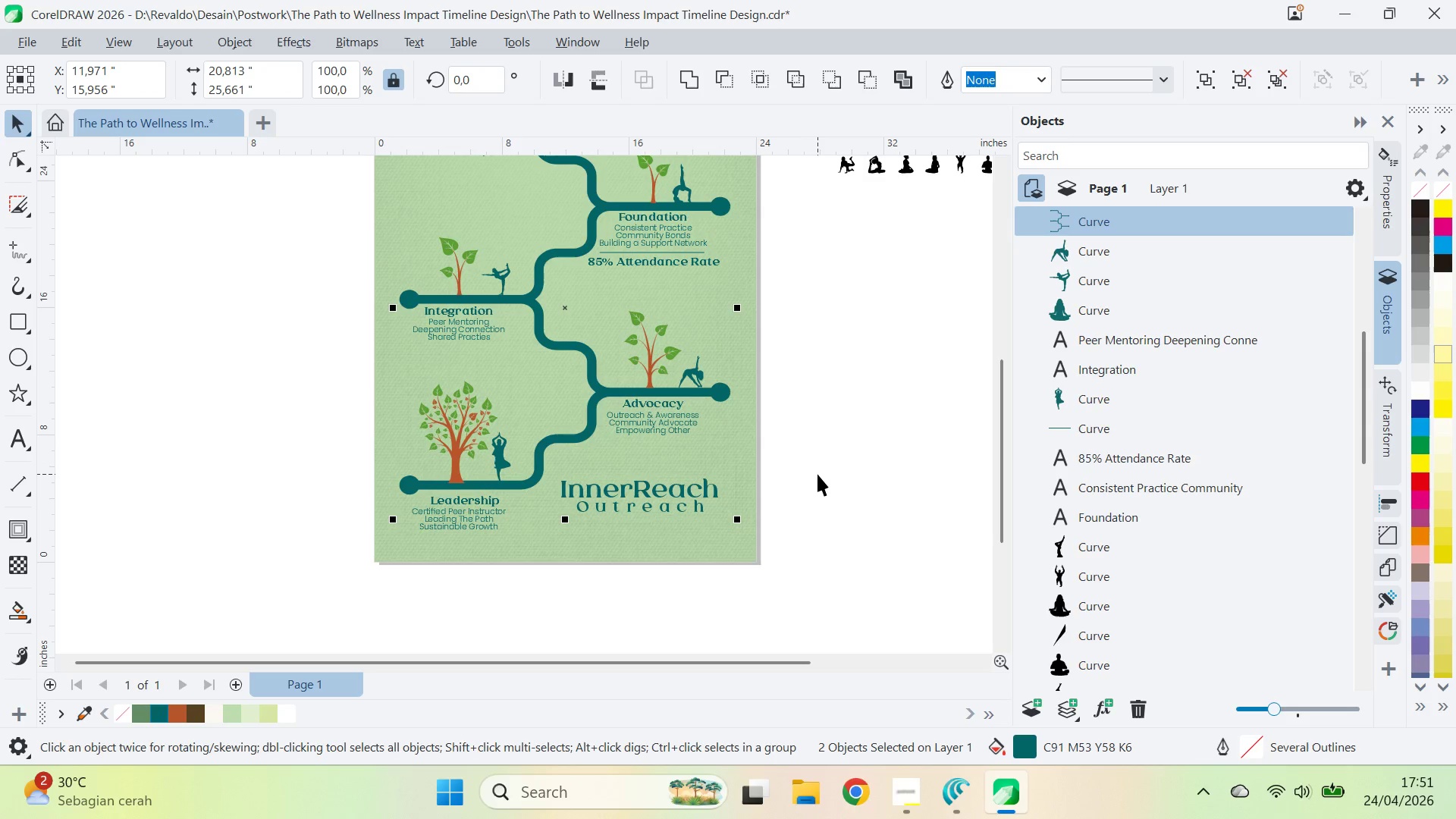 
key(R)
 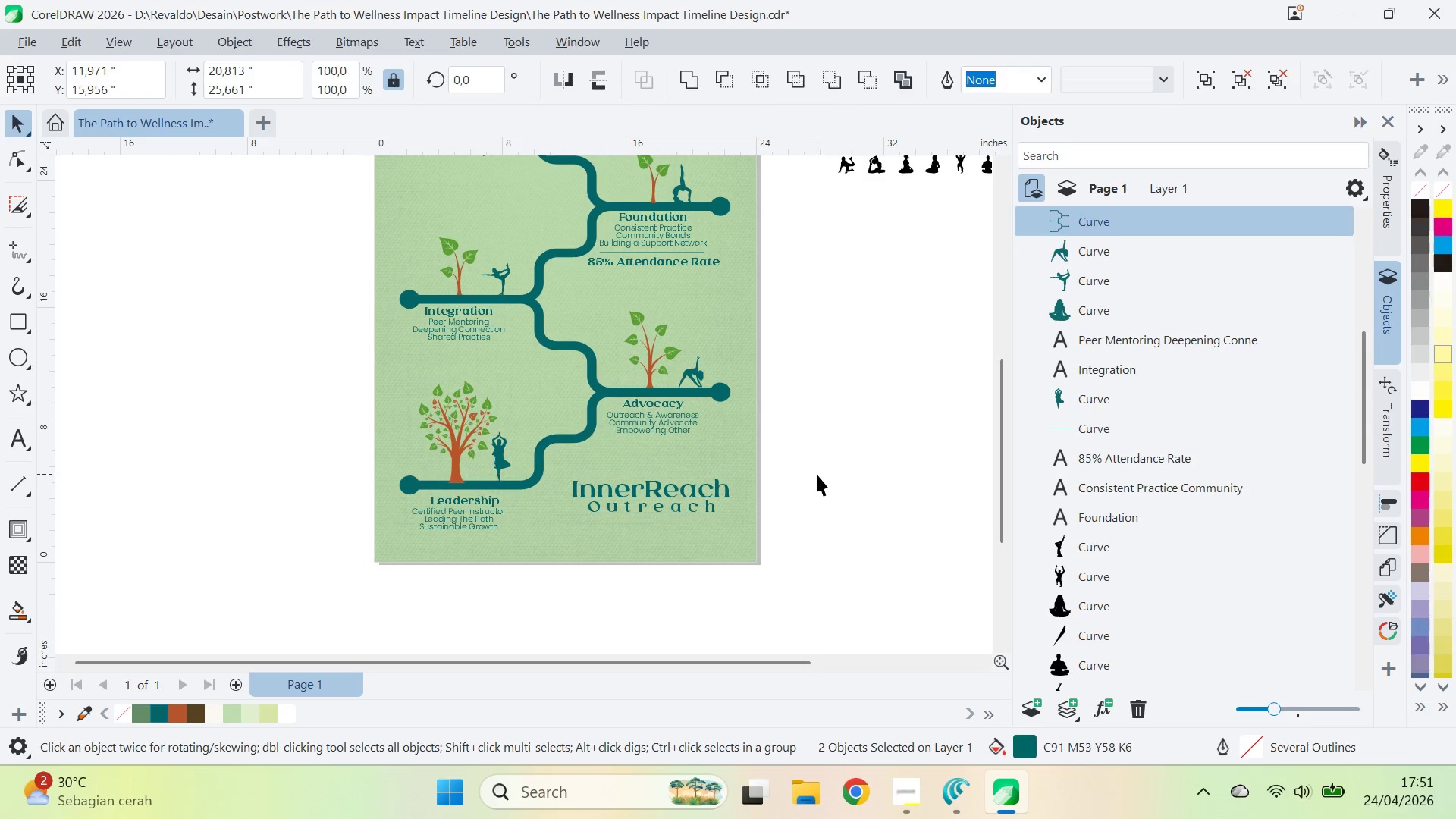 
left_click([817, 474])
 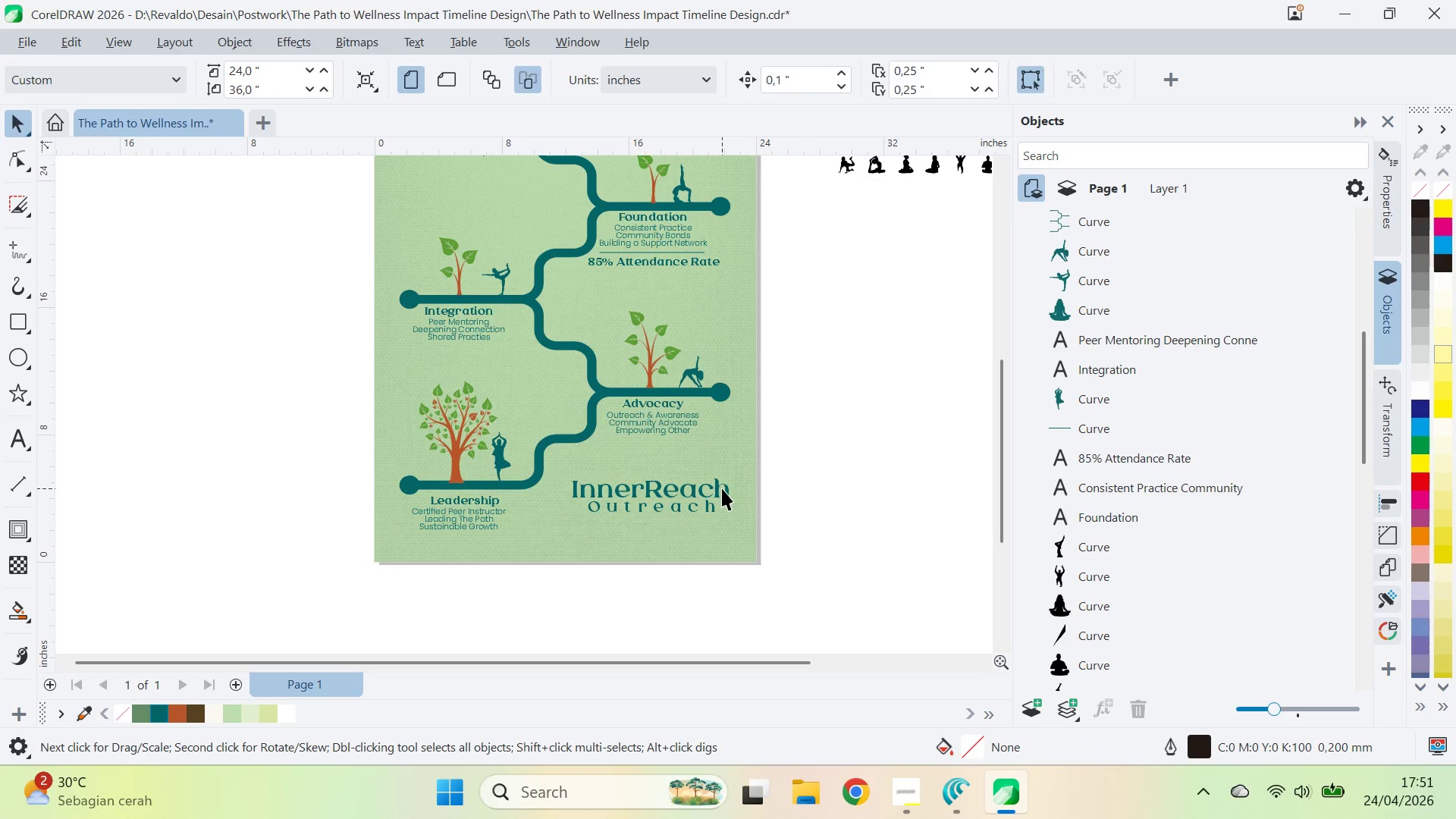 
double_click([722, 488])
 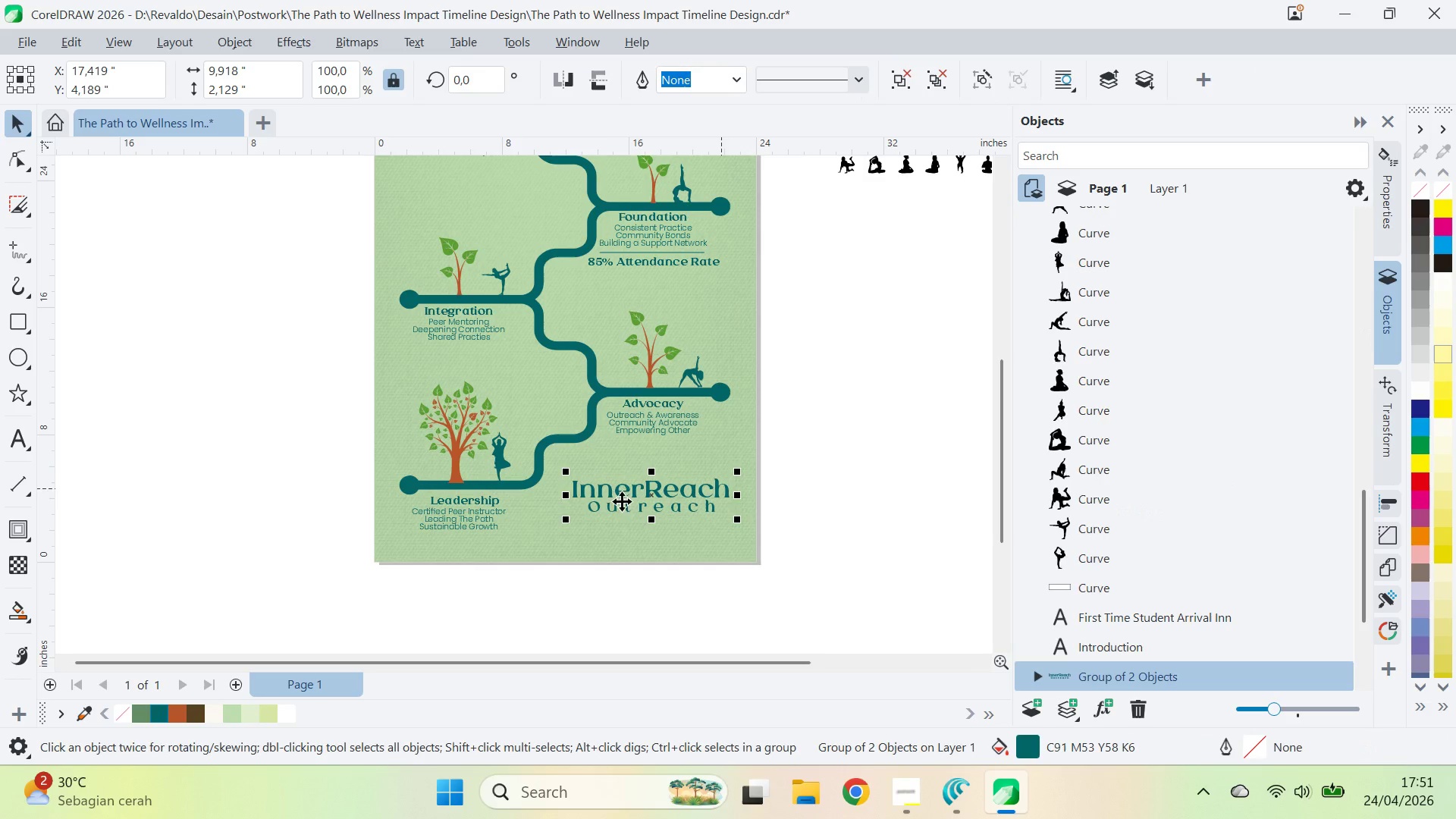 
hold_key(key=ShiftLeft, duration=1.36)
left_click([495, 529])
 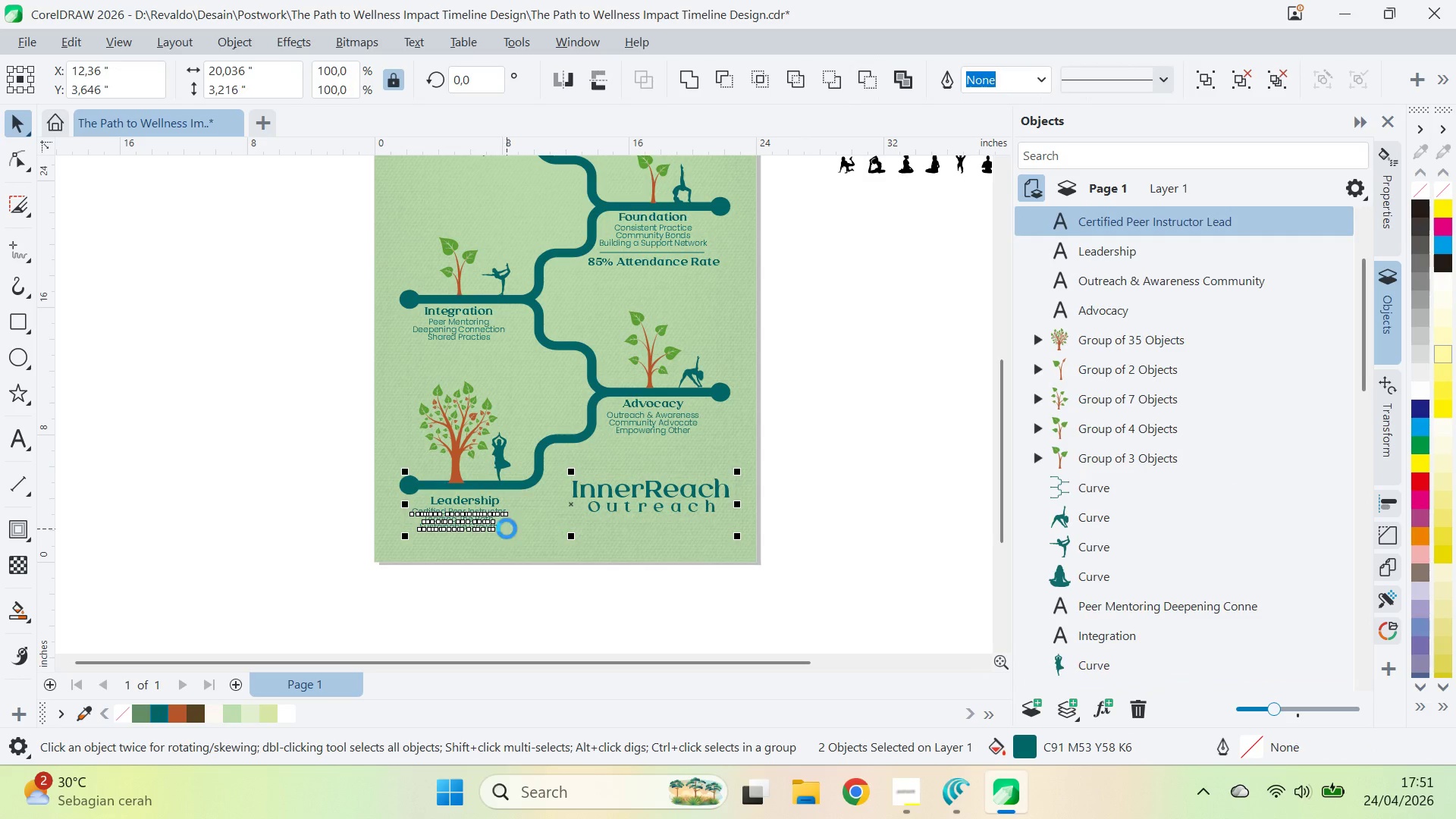 
key(B)
 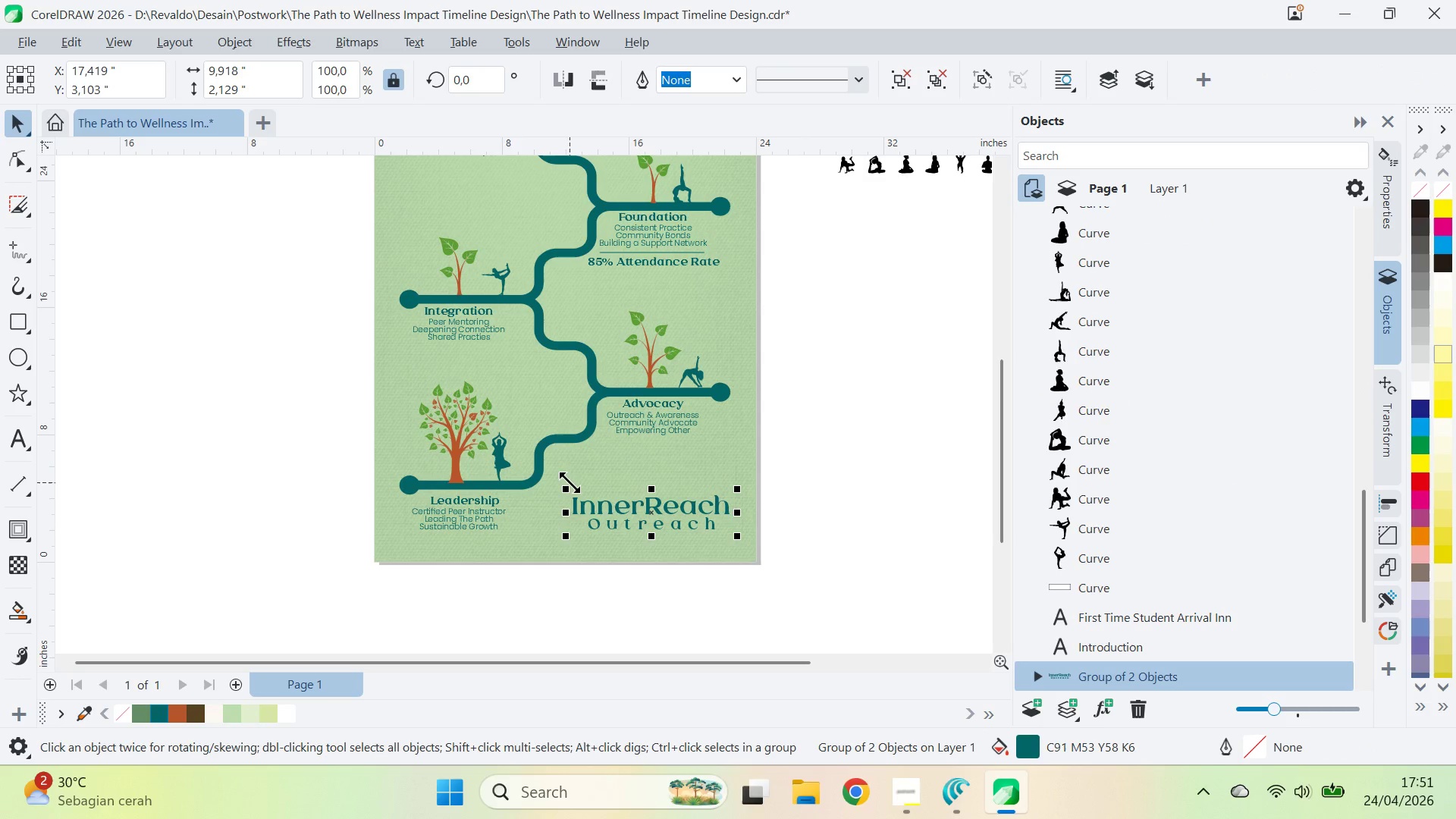 
left_click_drag(start_coordinate=[569, 487], to_coordinate=[562, 489])
 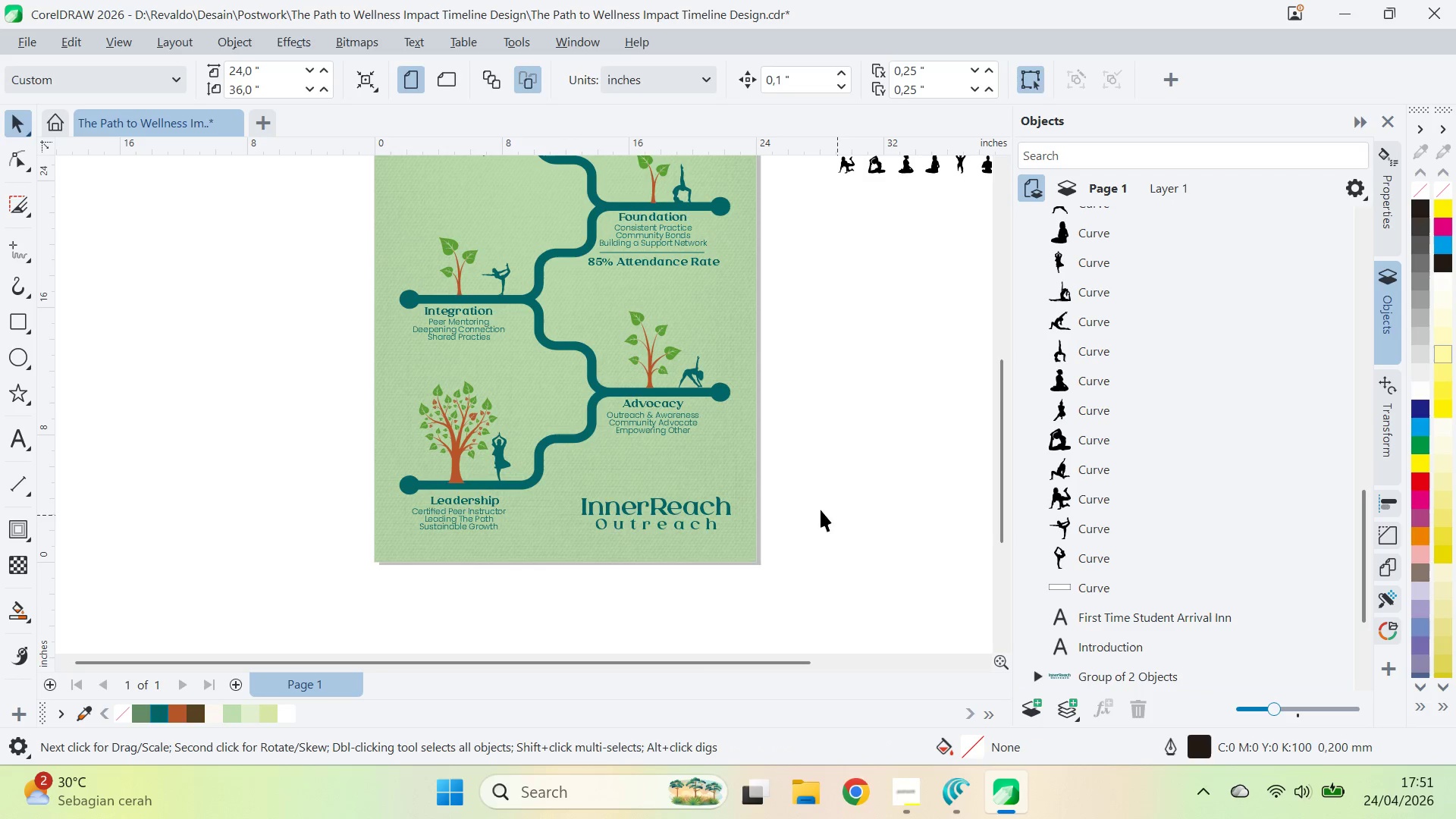 
type(zqvz)
 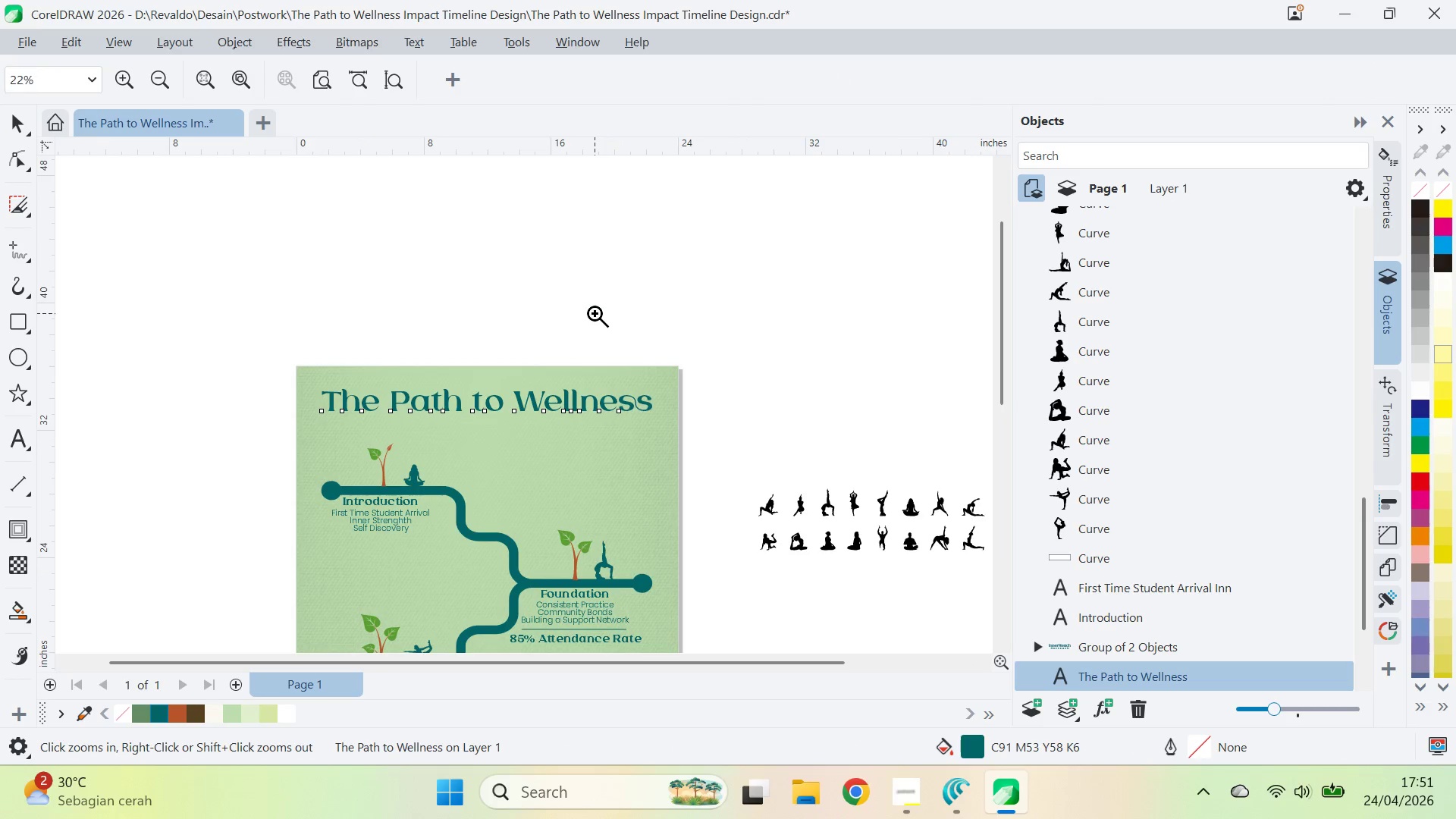 
left_click_drag(start_coordinate=[801, 438], to_coordinate=[832, 534])
 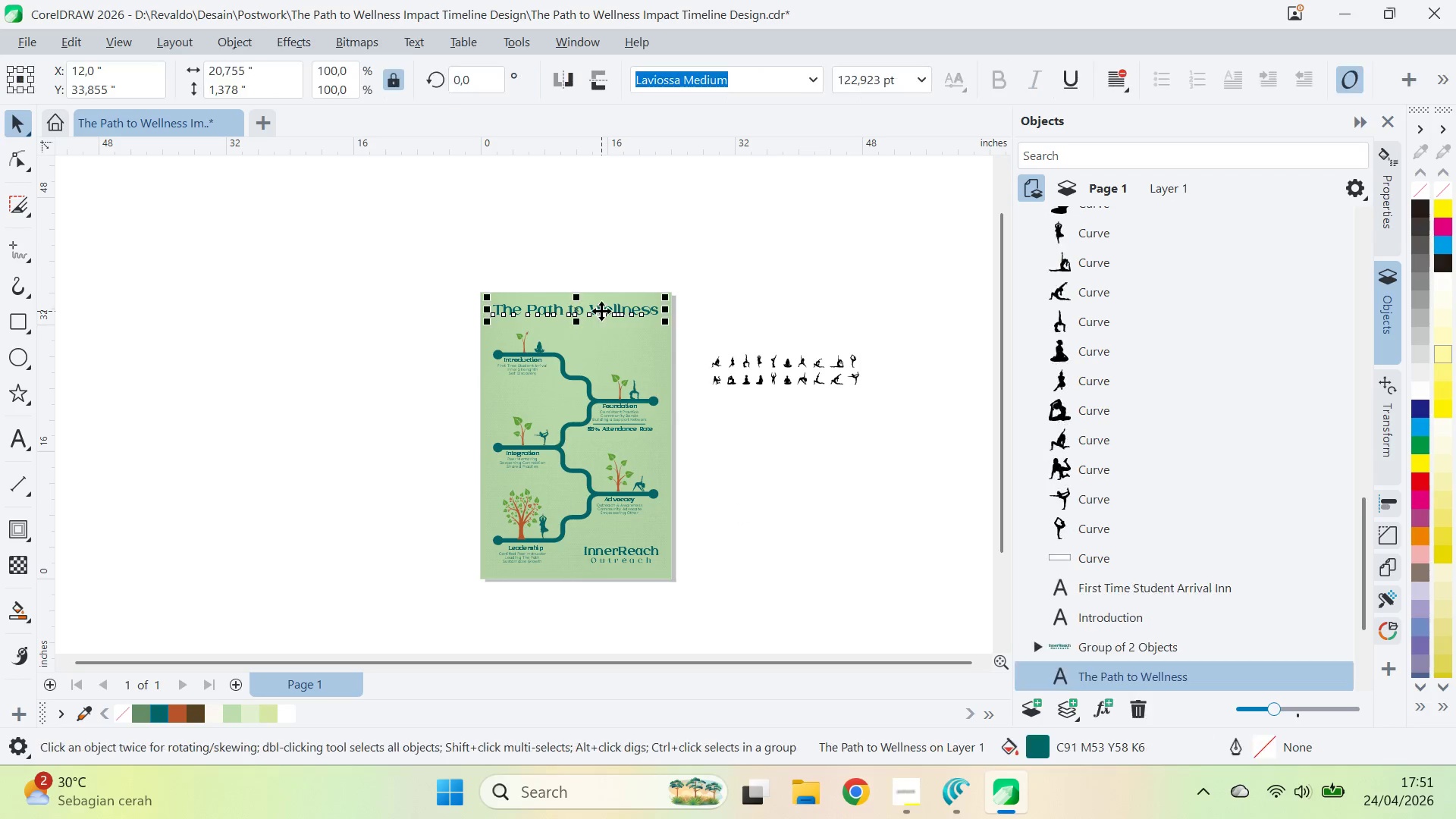 
left_click([595, 312])
 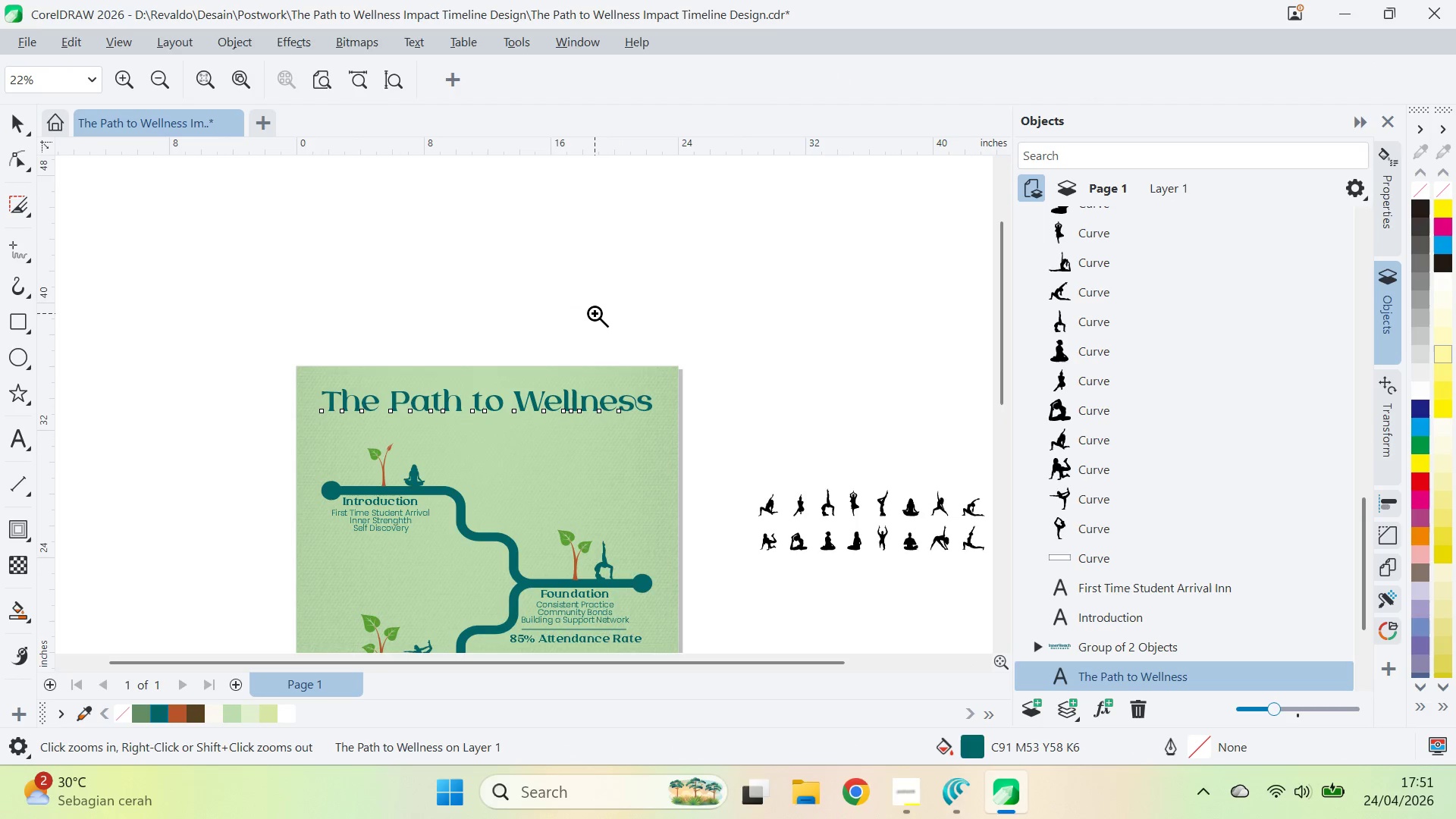 
key(Q)
 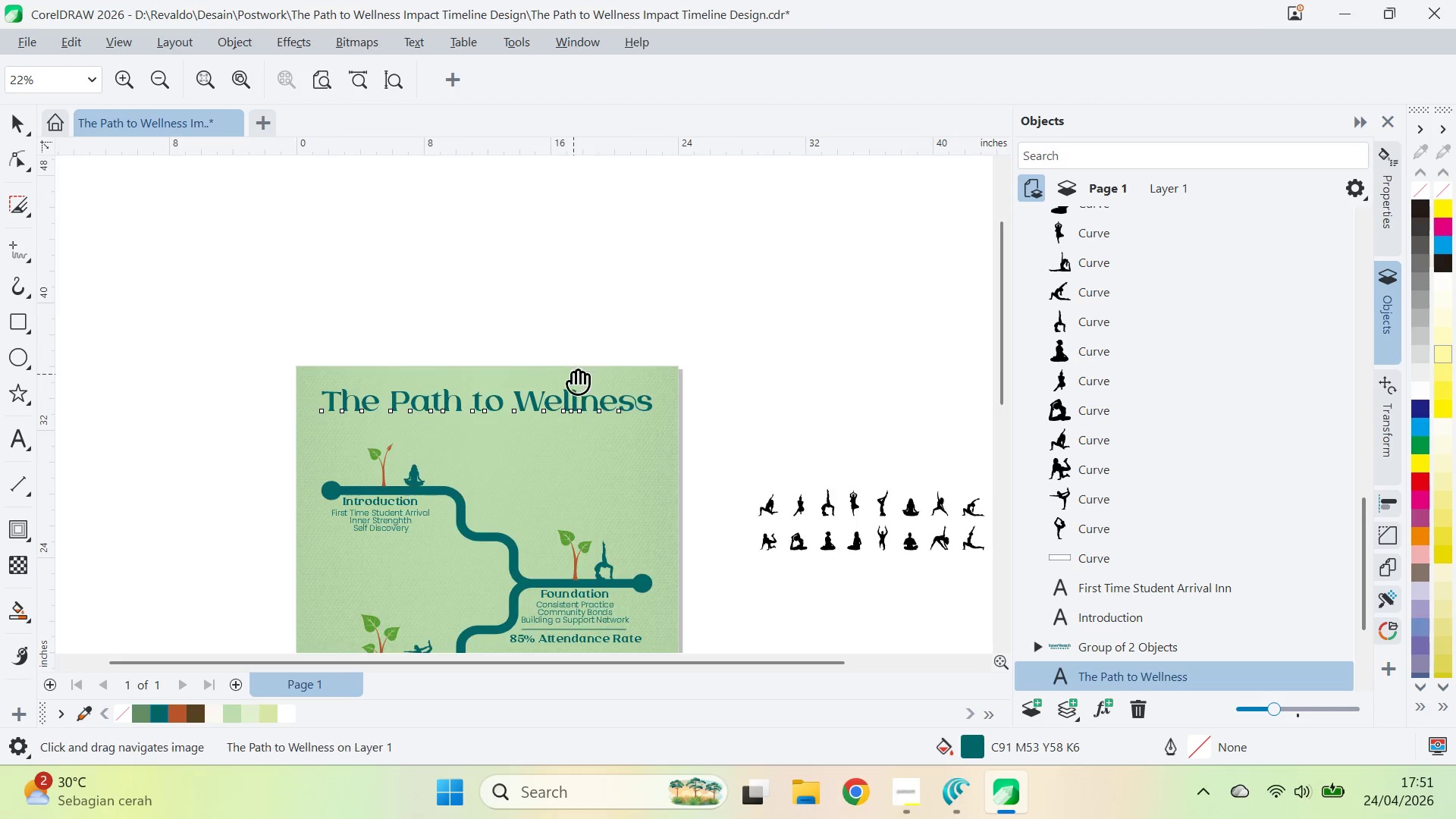 
left_click_drag(start_coordinate=[573, 374], to_coordinate=[659, 273])
 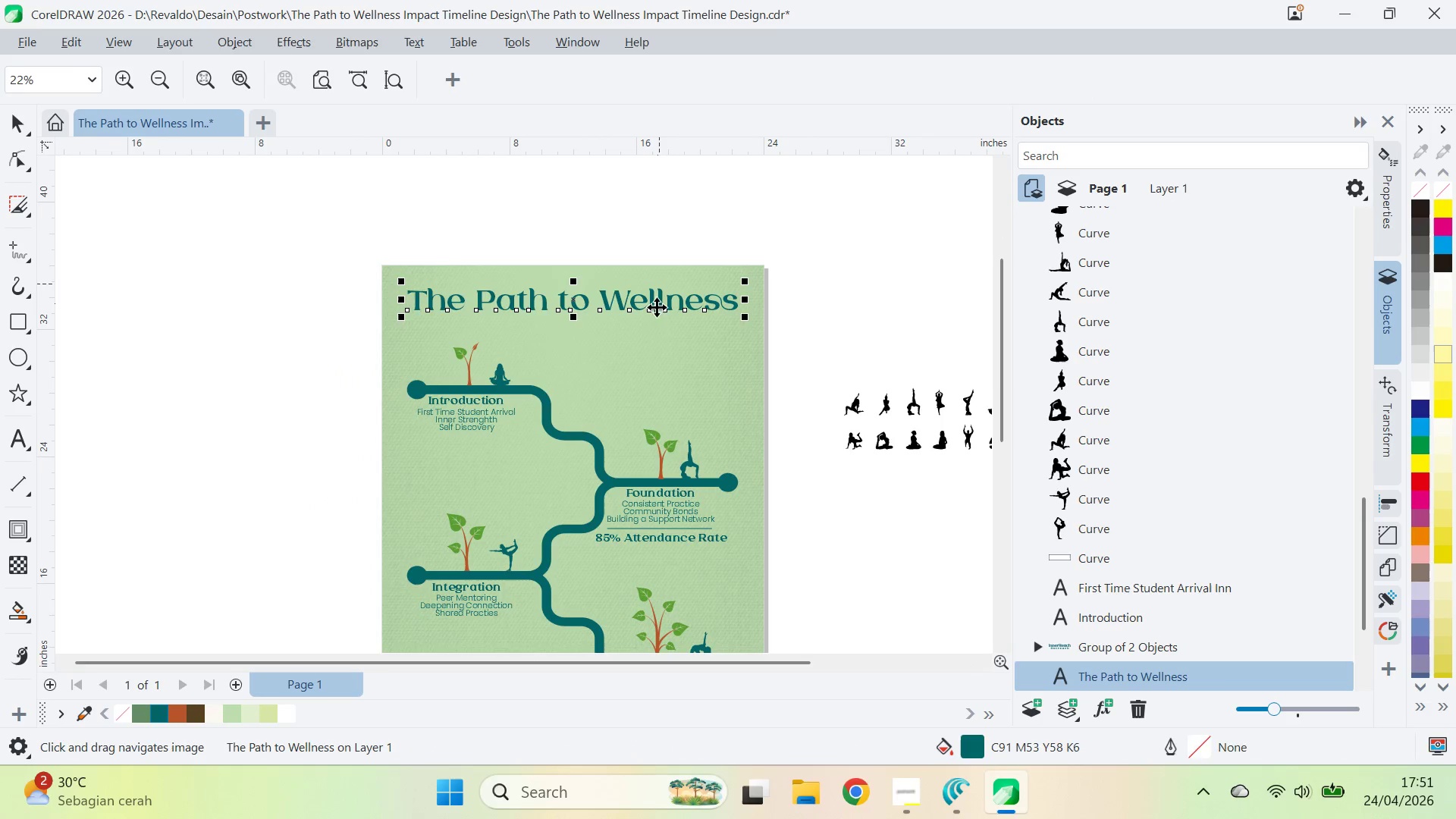 
key(V)
 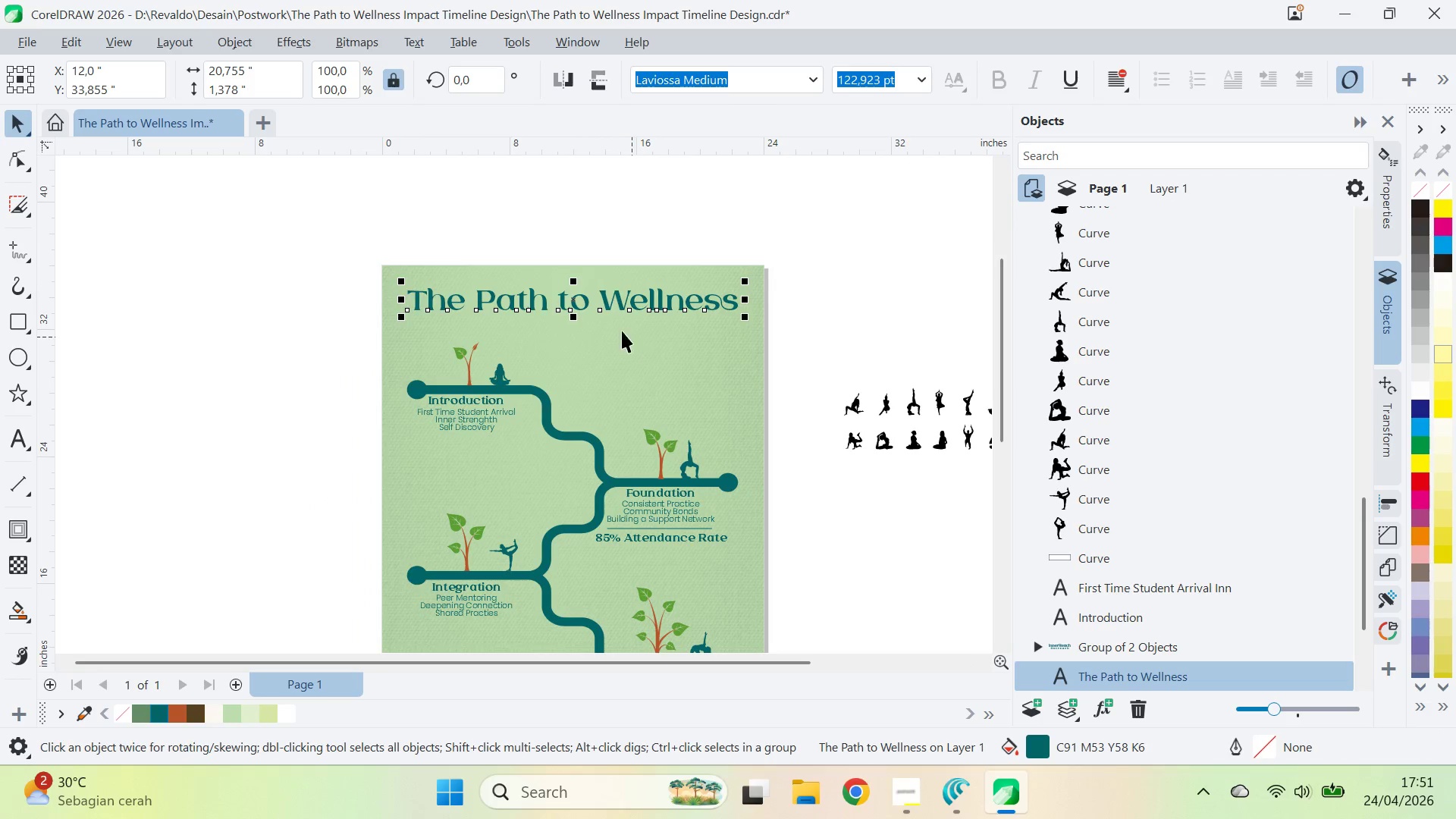 
double_click([559, 300])
 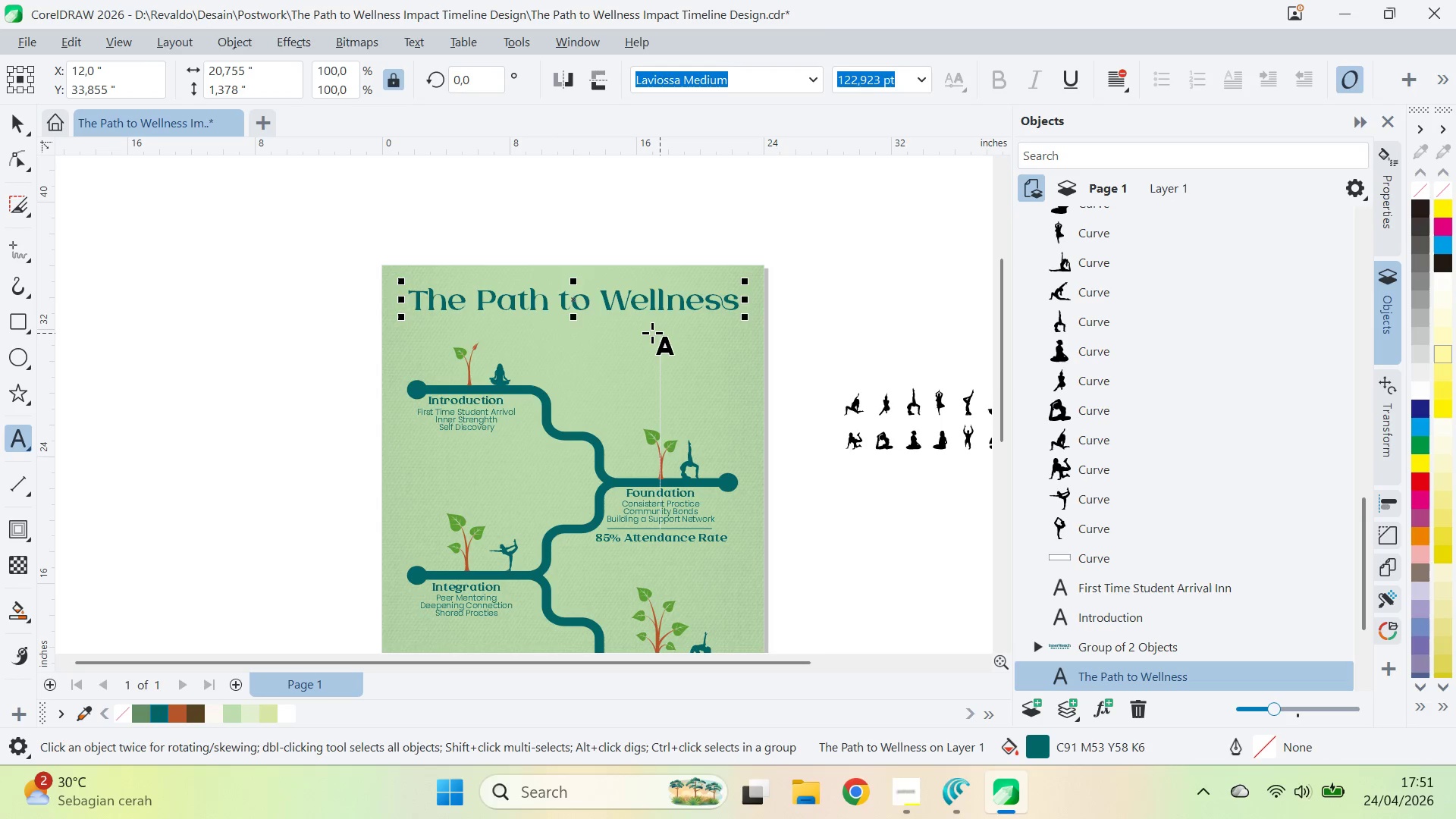 
key(Enter)
 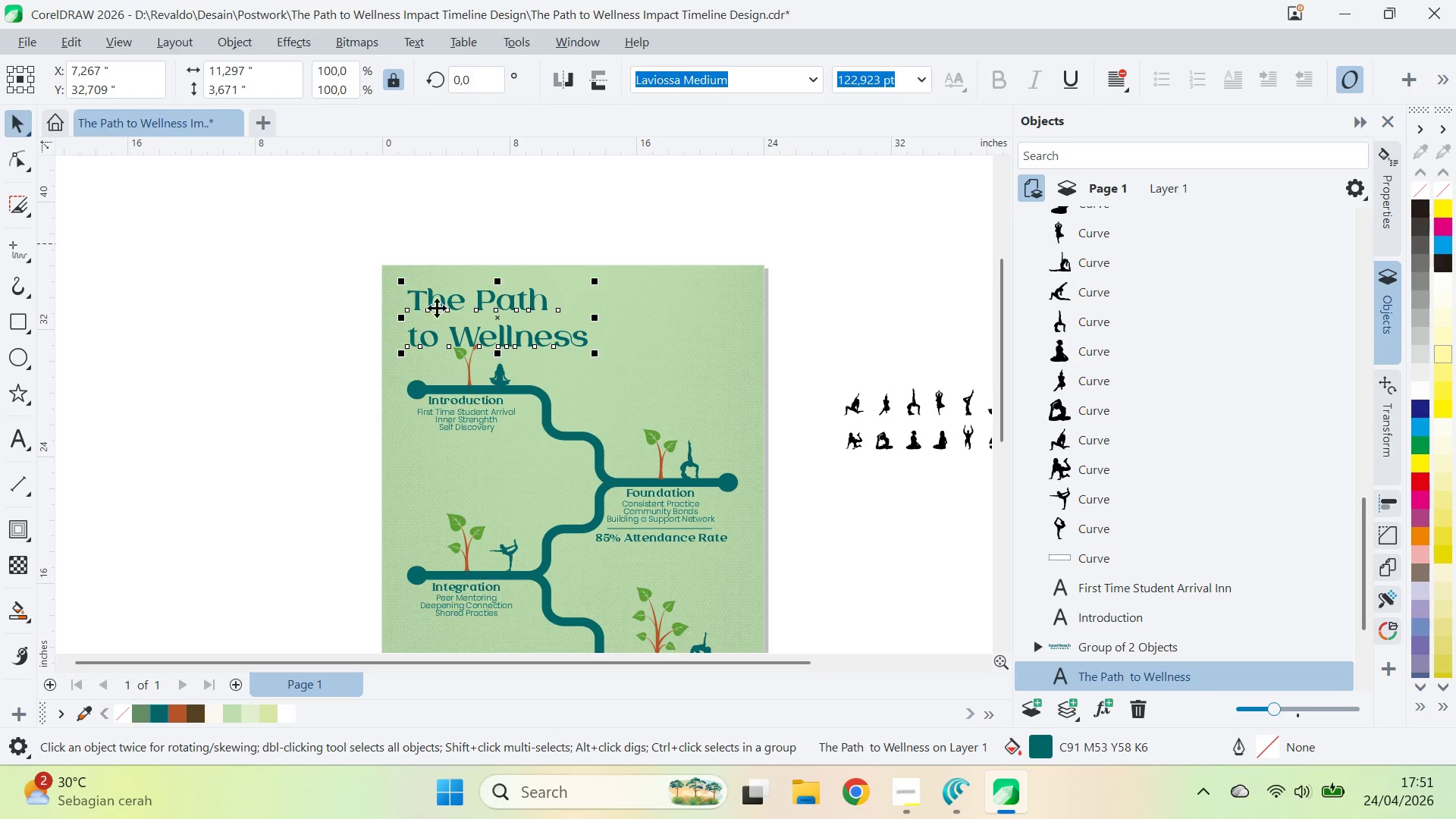 
double_click([447, 330])
 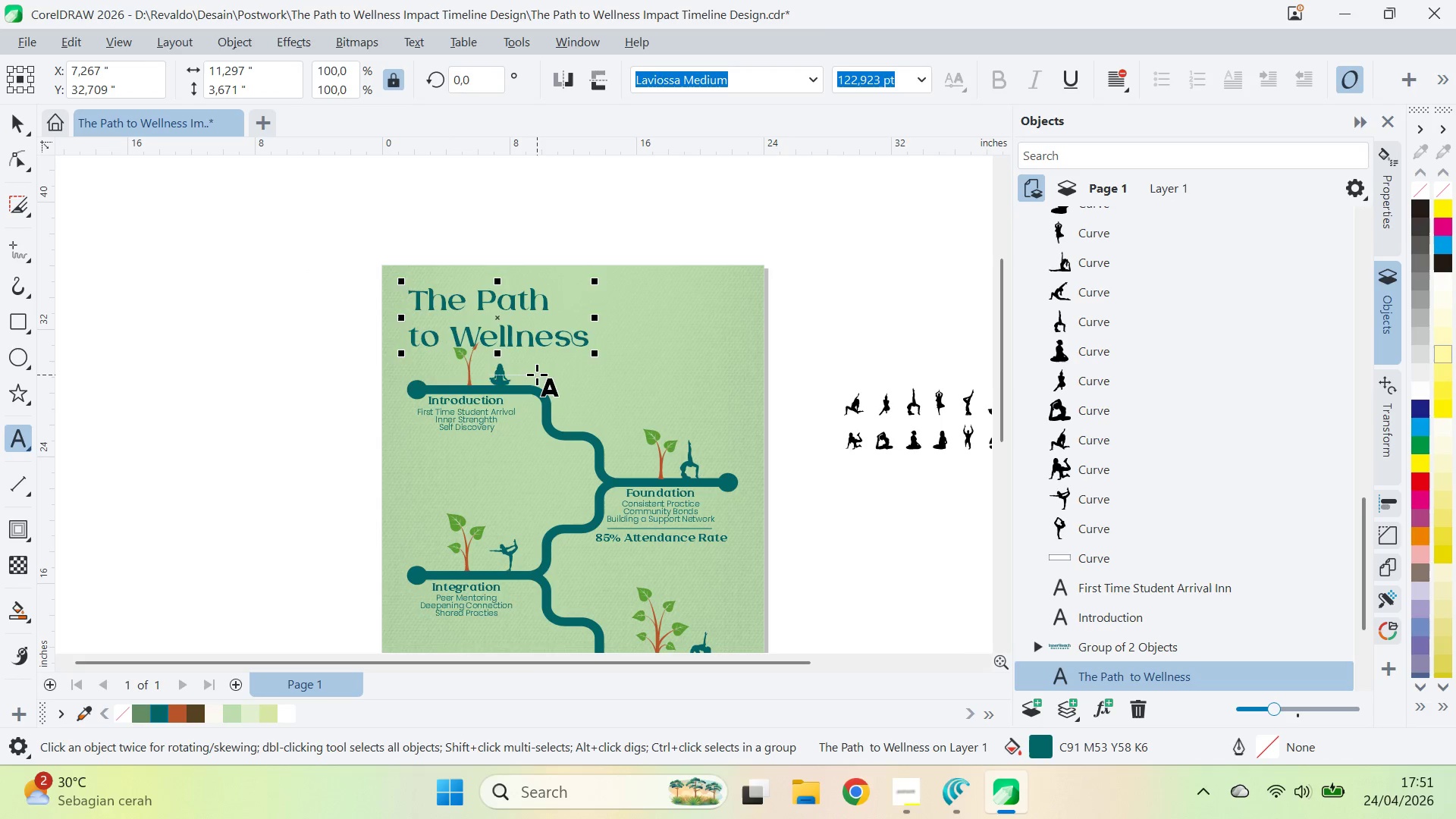 
key(Enter)
 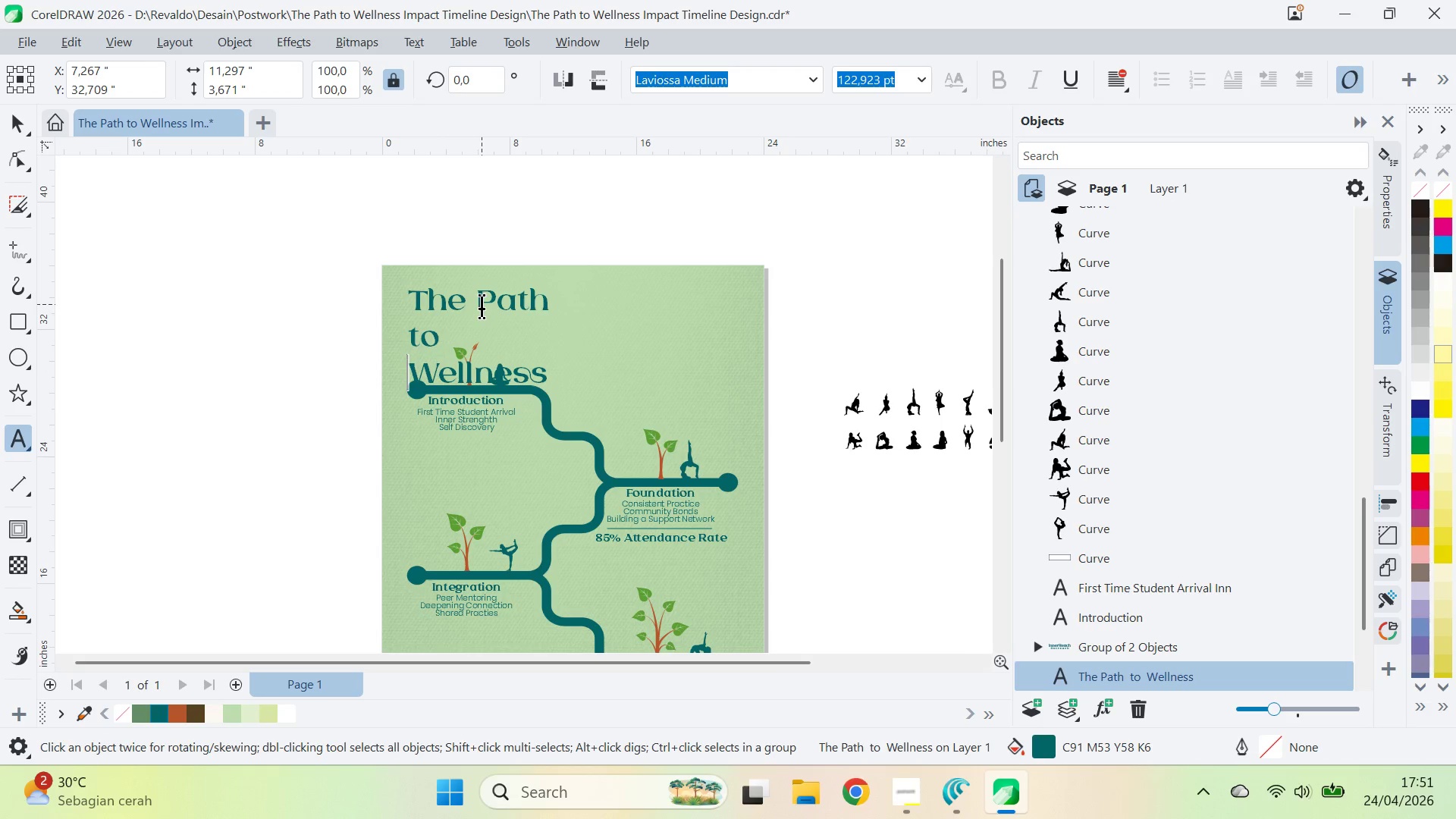 
key(Control+ControlLeft)
 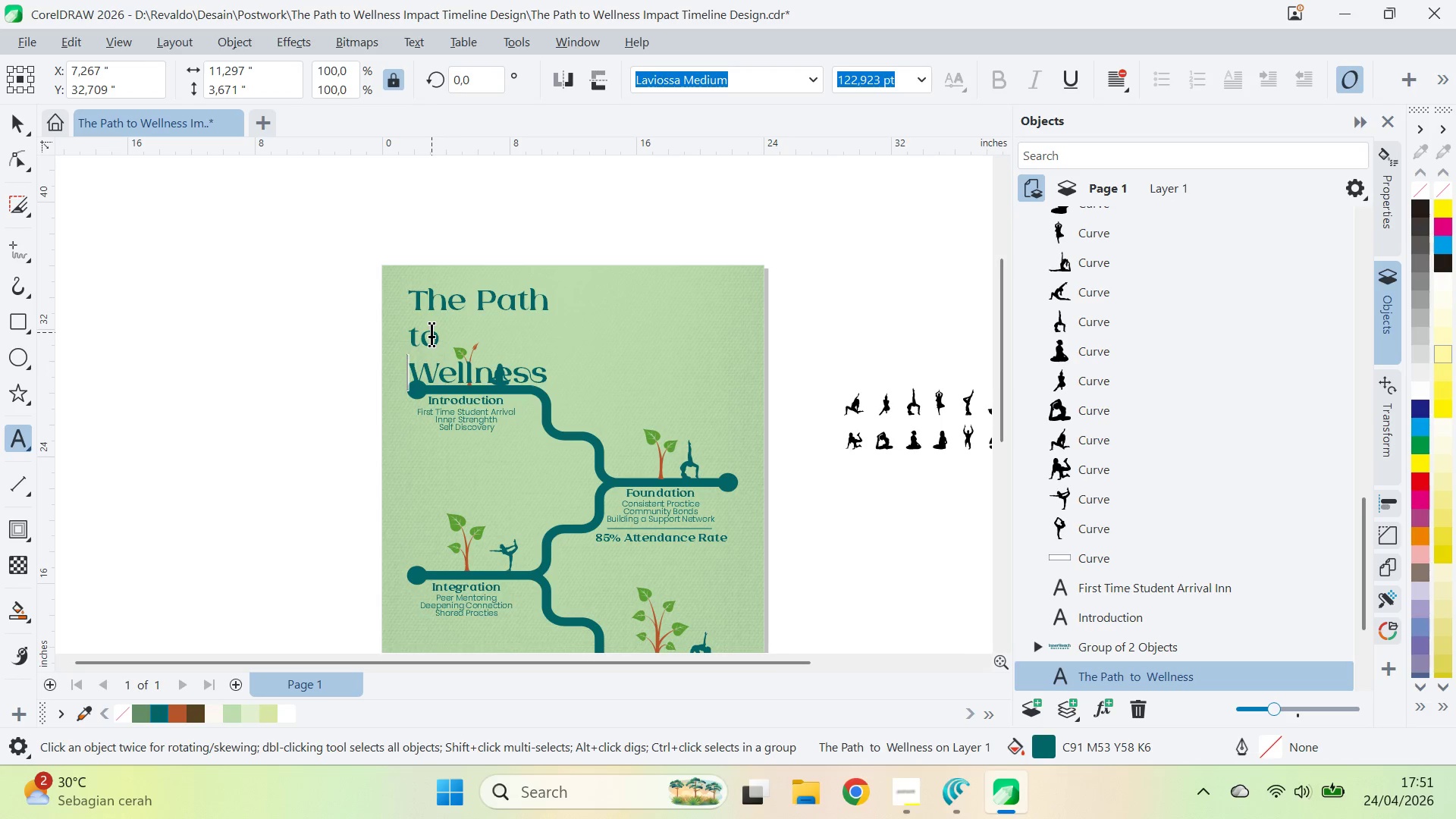 
key(Control+Z)
 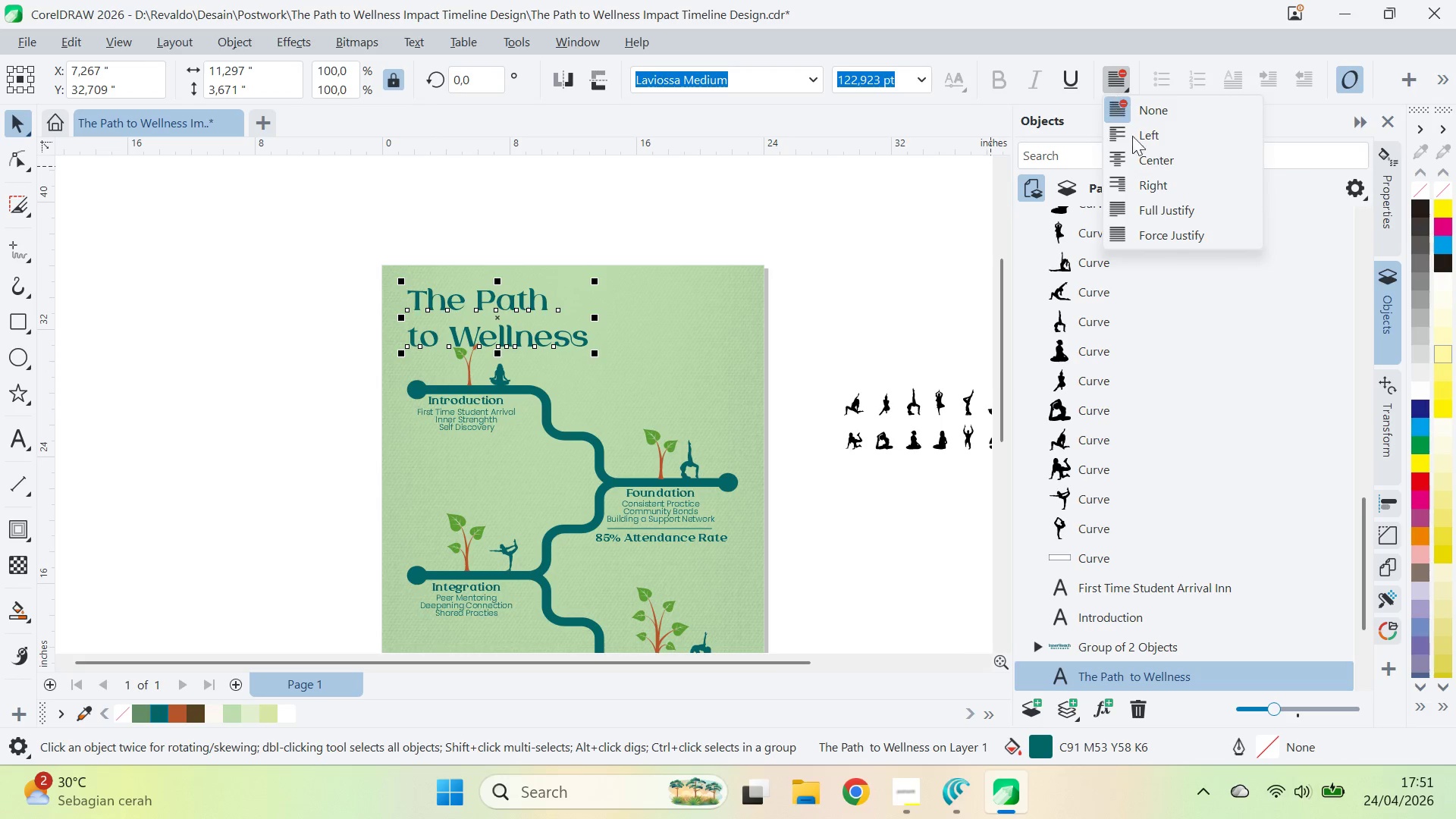 
left_click([1148, 184])
 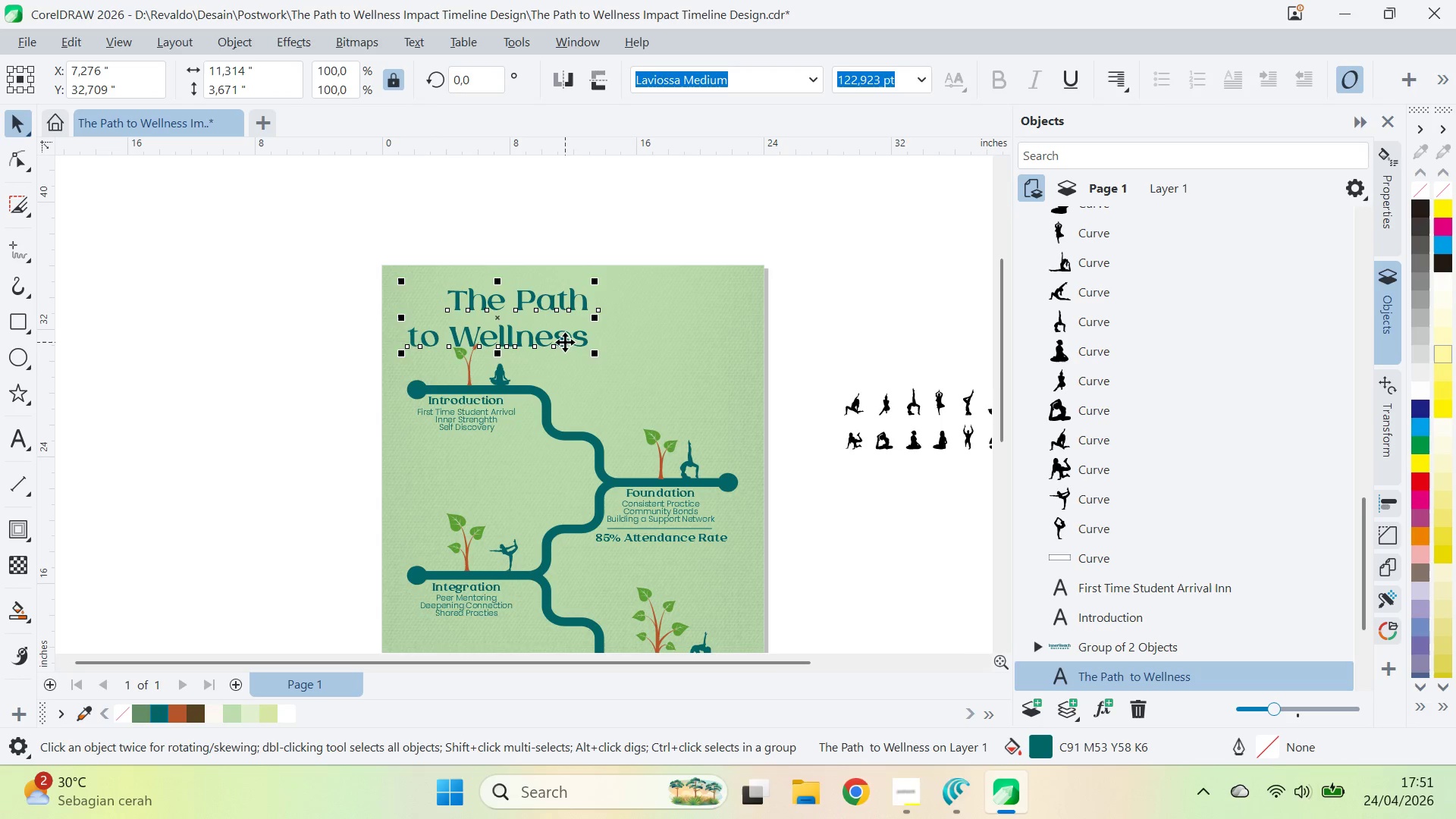 
left_click_drag(start_coordinate=[565, 342], to_coordinate=[717, 359])
 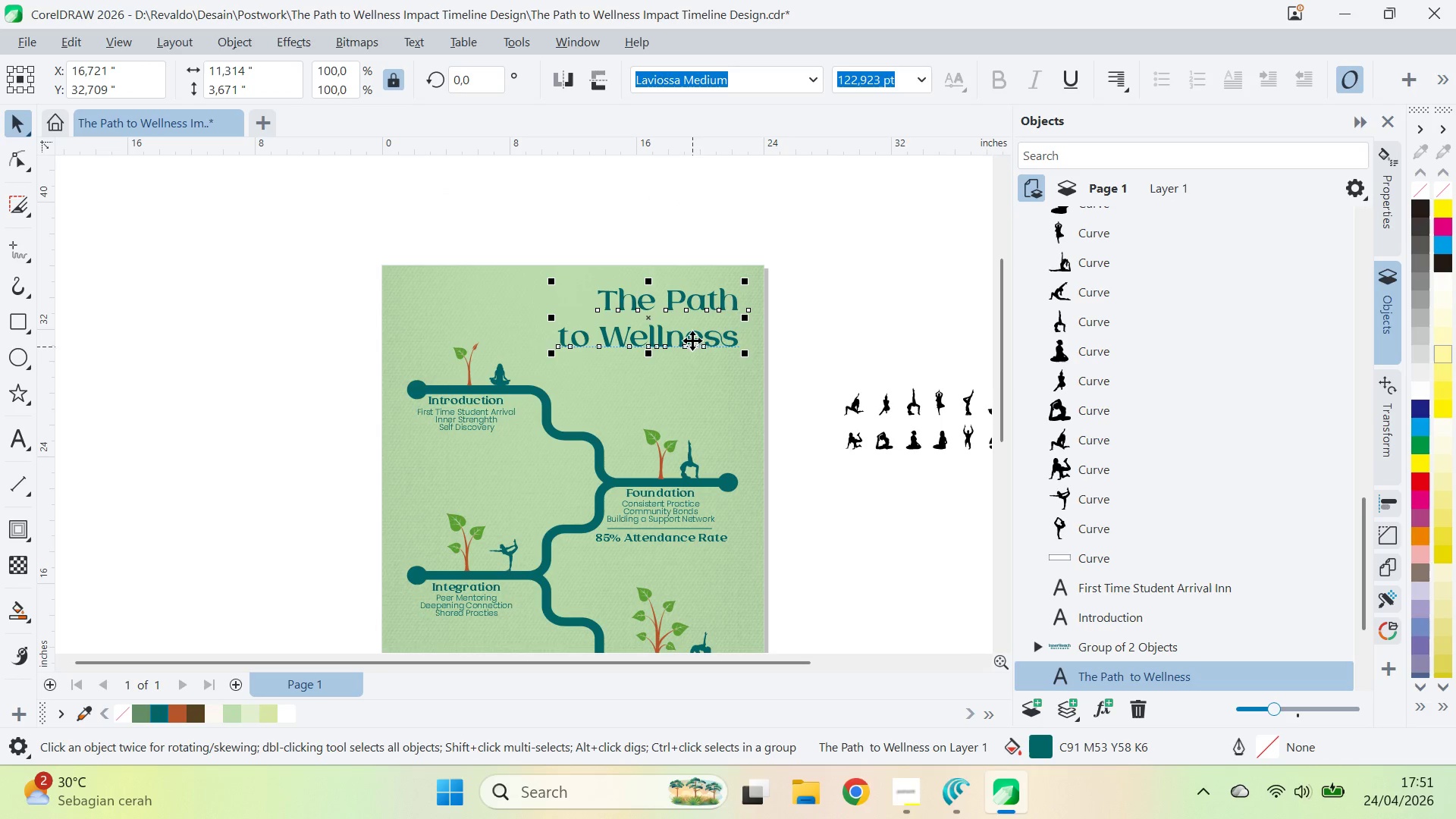 
hold_key(key=ShiftLeft, duration=1.06)
 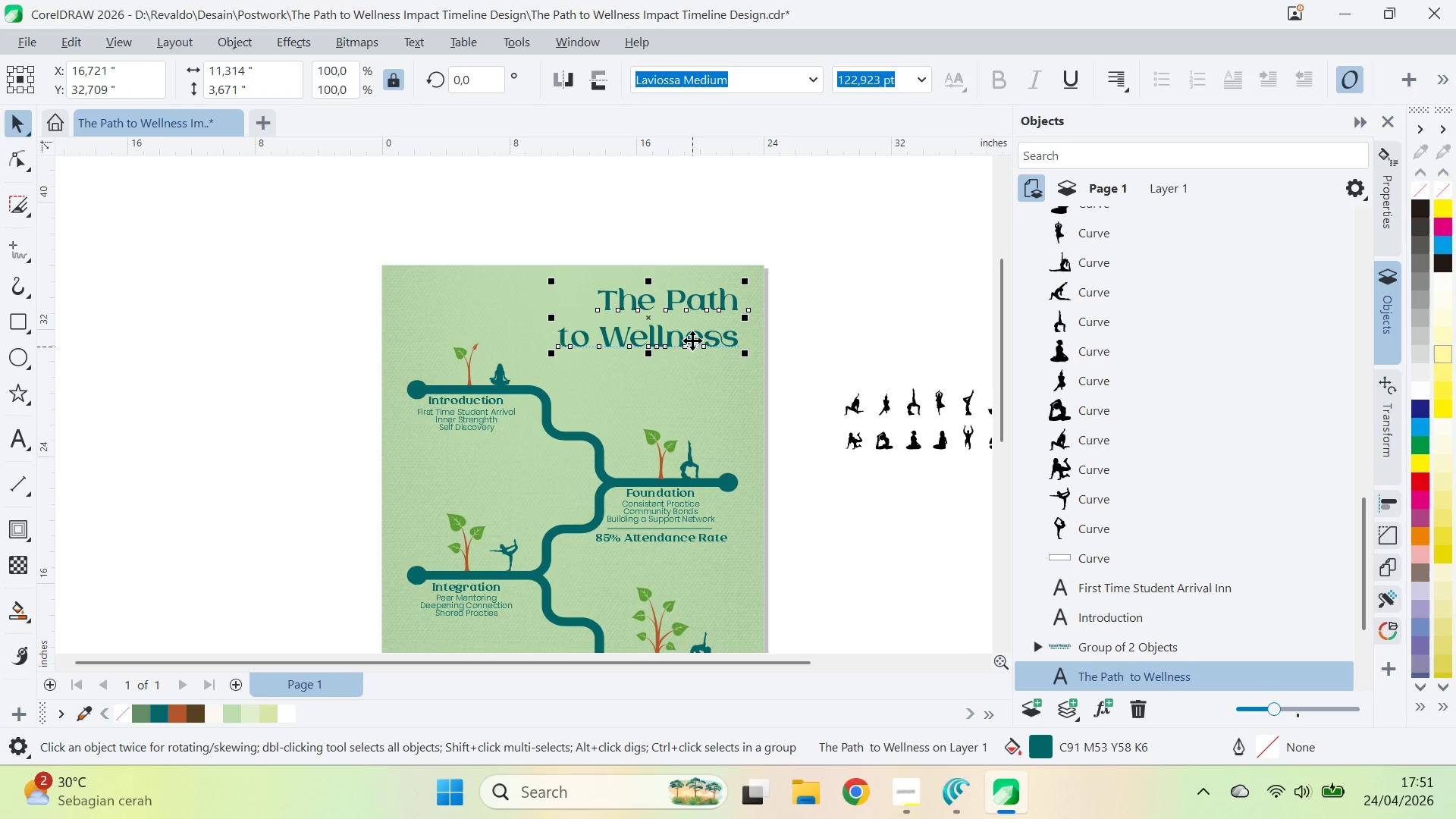 
left_click_drag(start_coordinate=[692, 340], to_coordinate=[695, 351])
 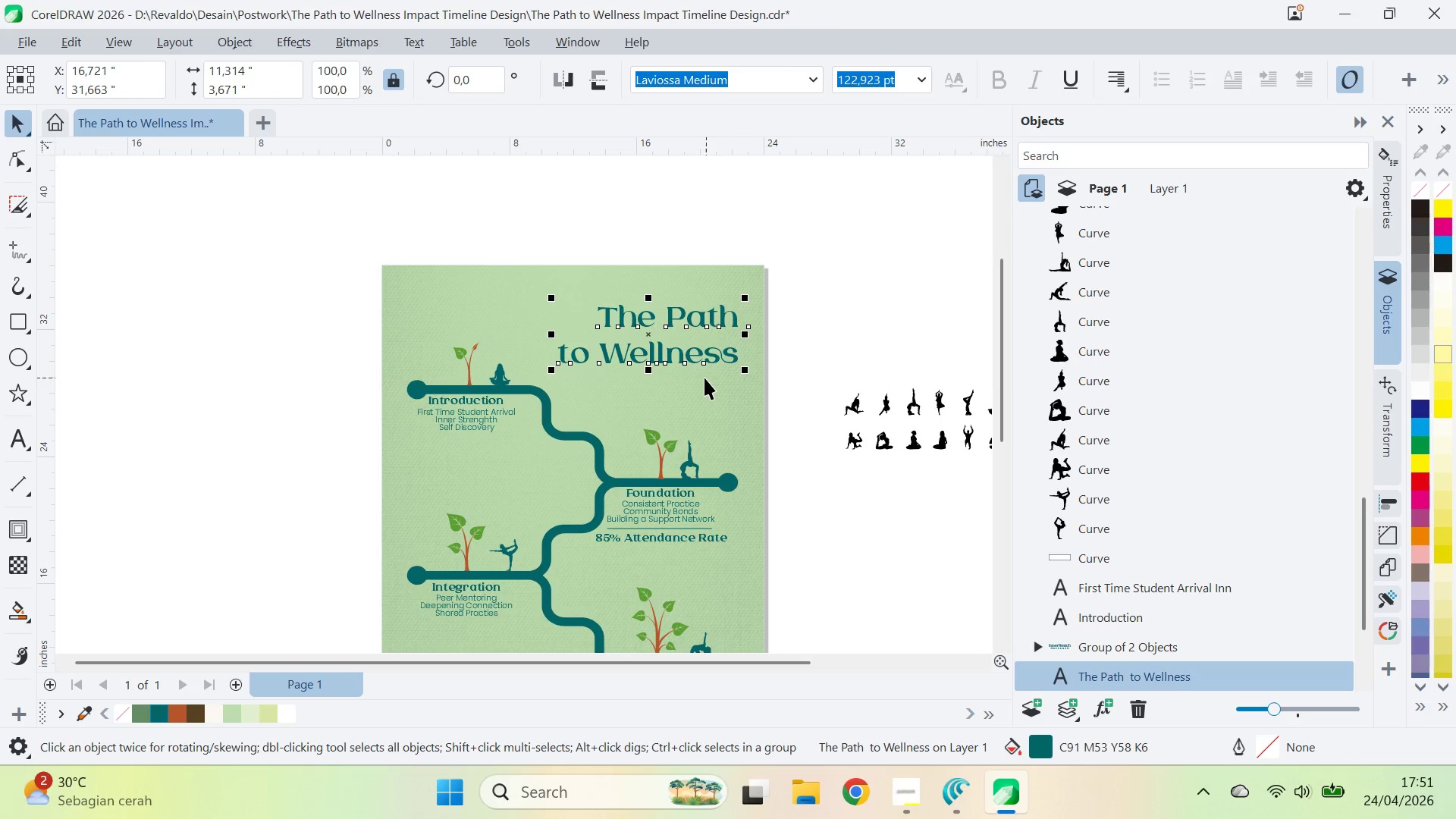 
hold_key(key=ShiftLeft, duration=1.95)
 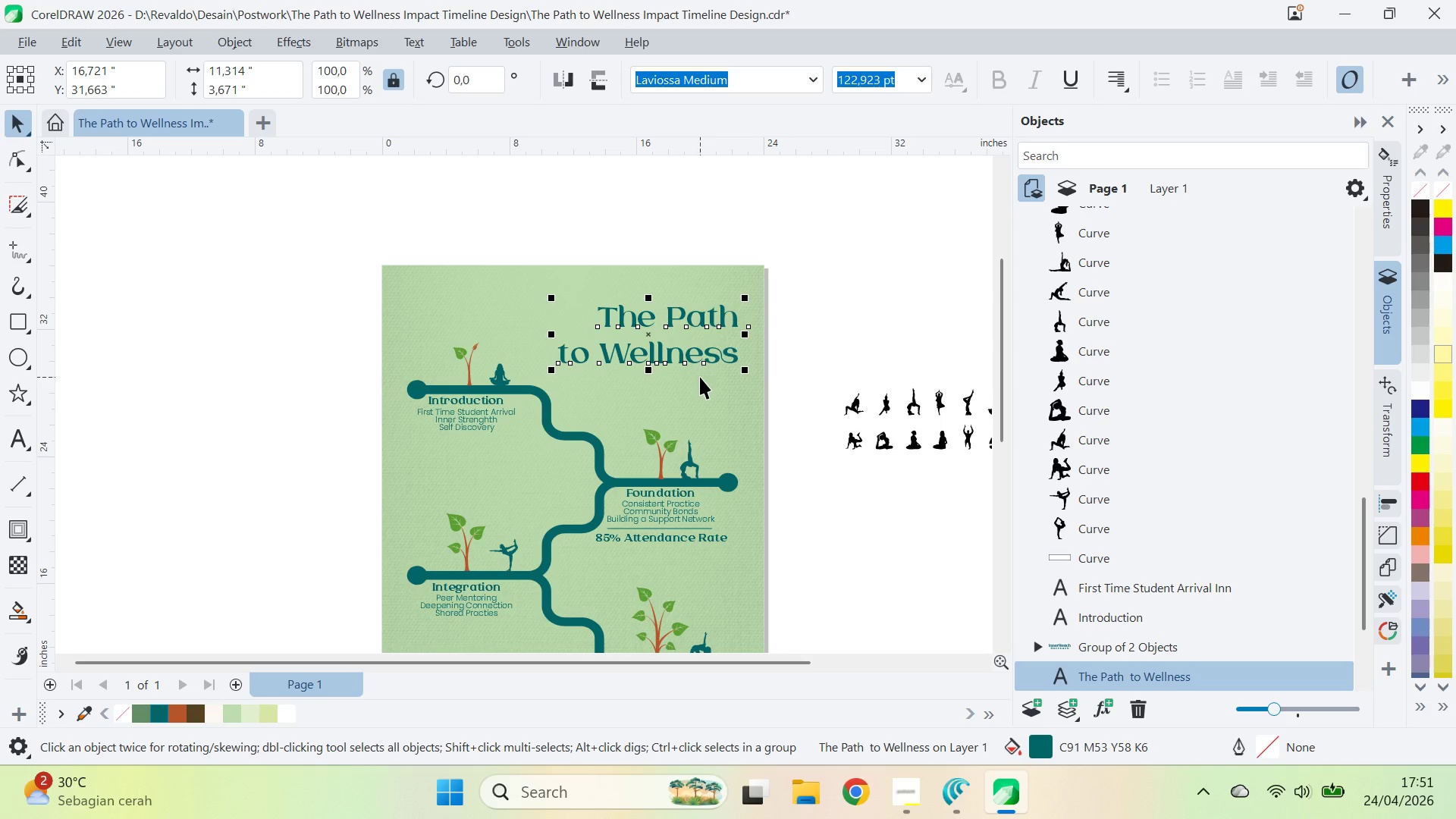 
key(A)
 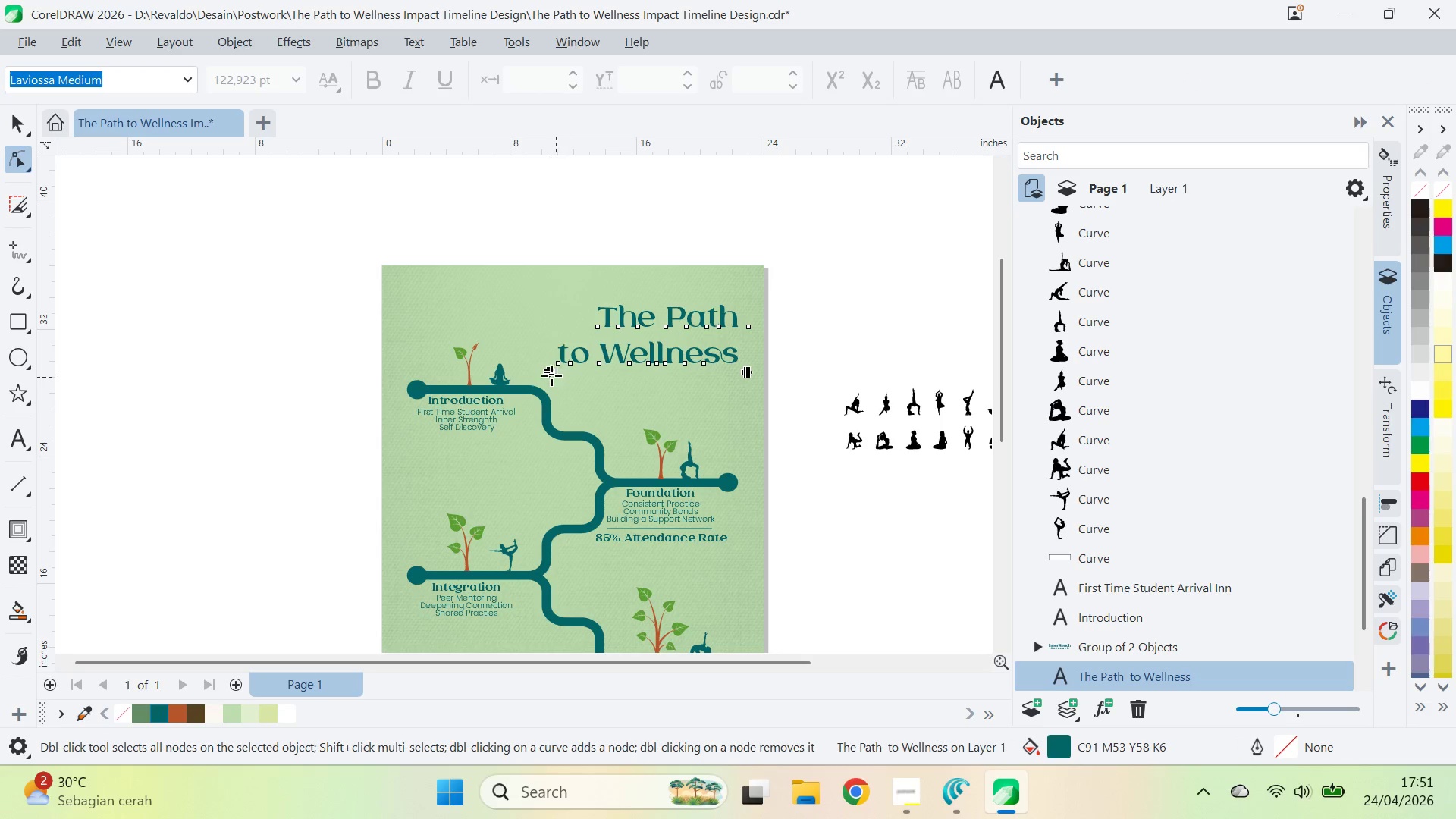 
left_click_drag(start_coordinate=[551, 375], to_coordinate=[546, 351])
 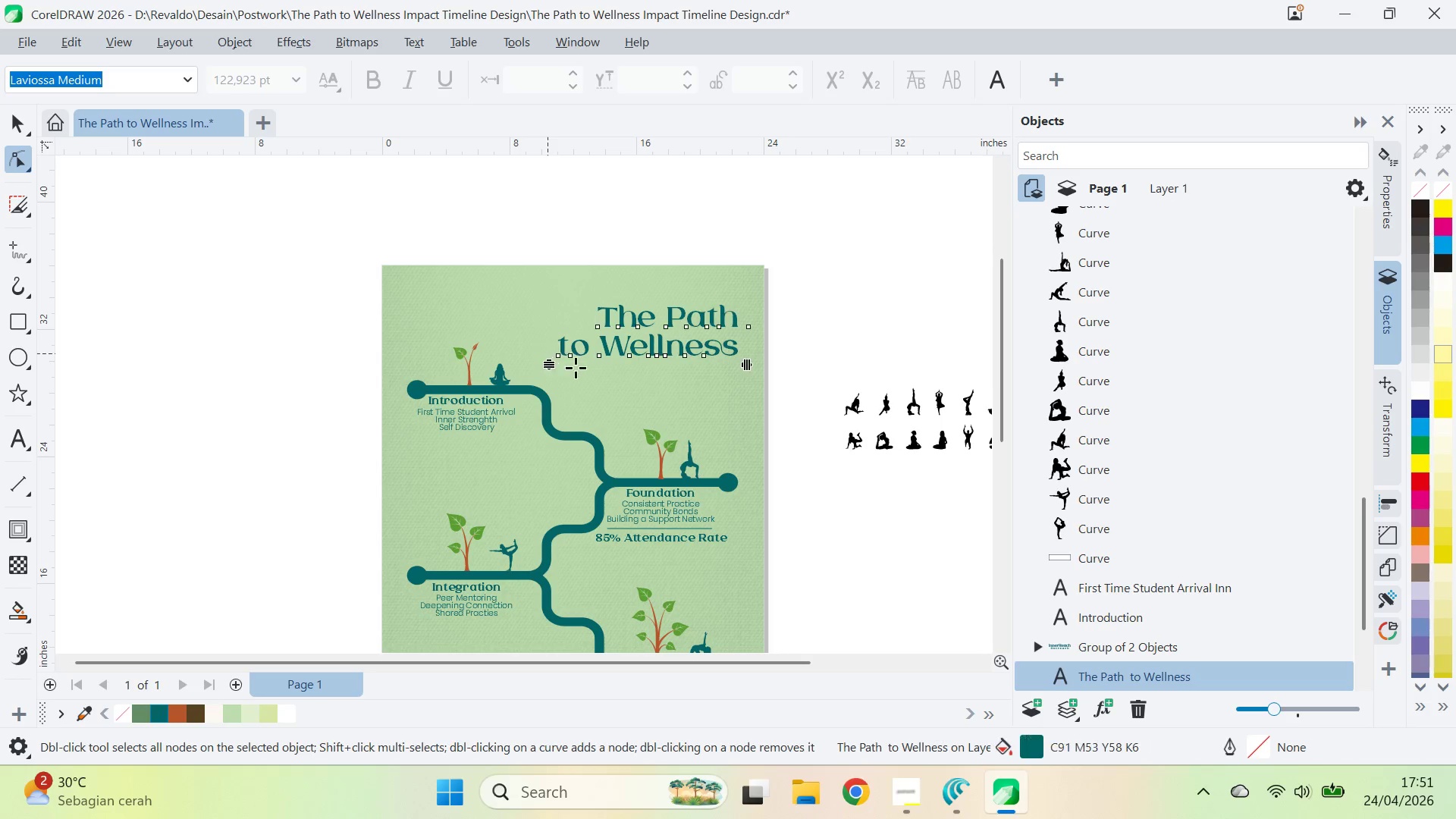 
type(vz)
 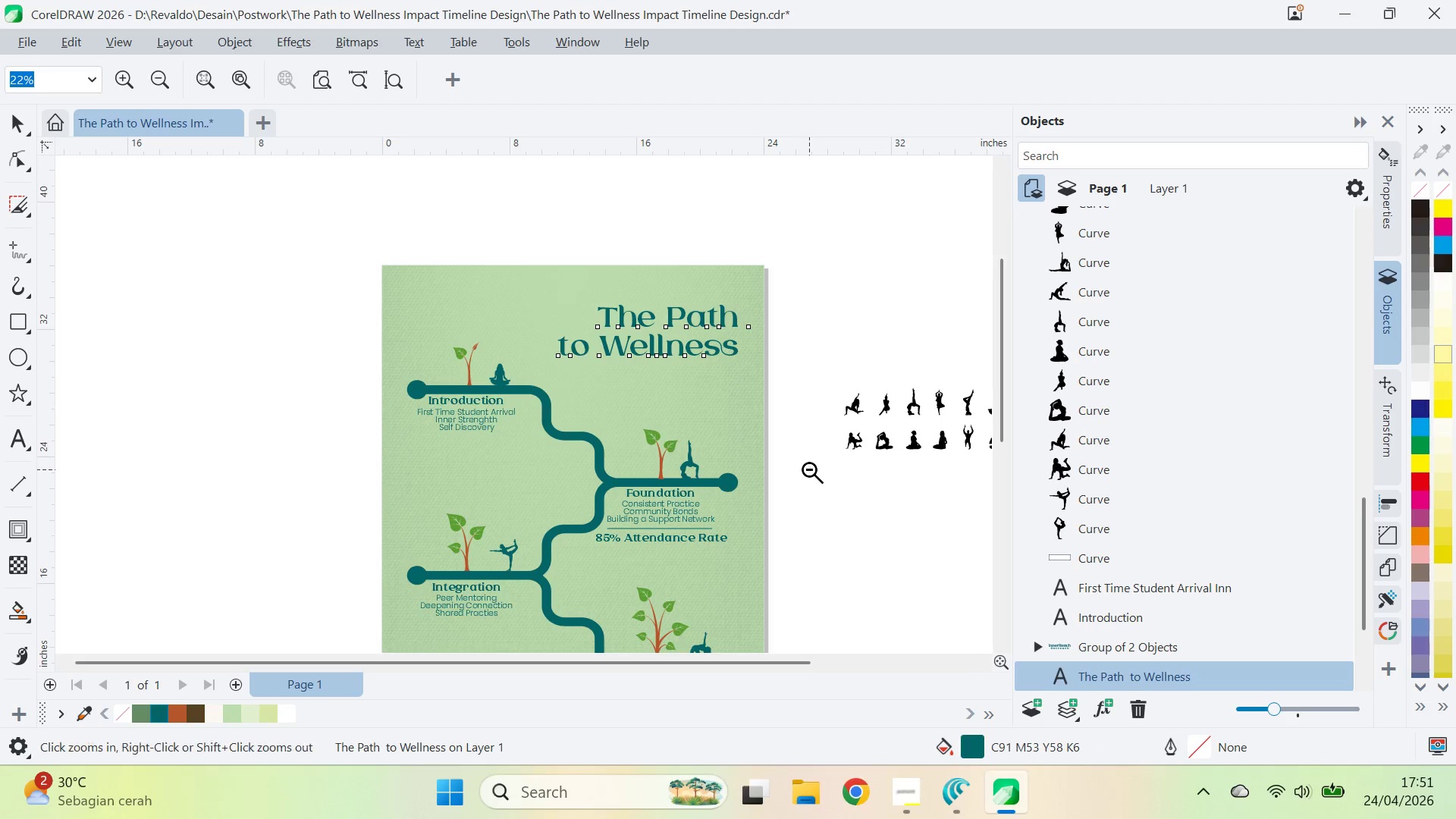 
right_click([809, 469])
 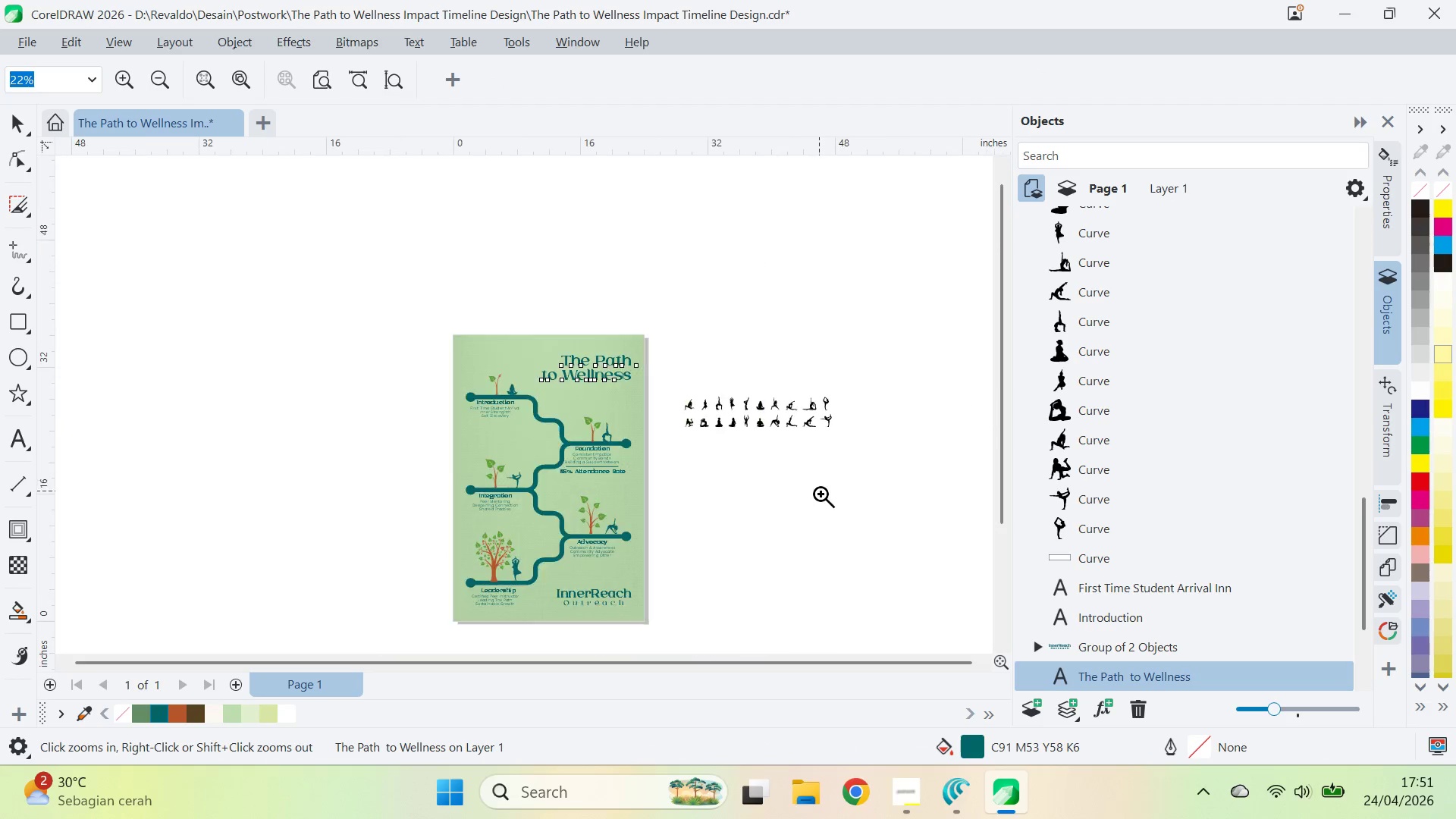 
type(qv)
 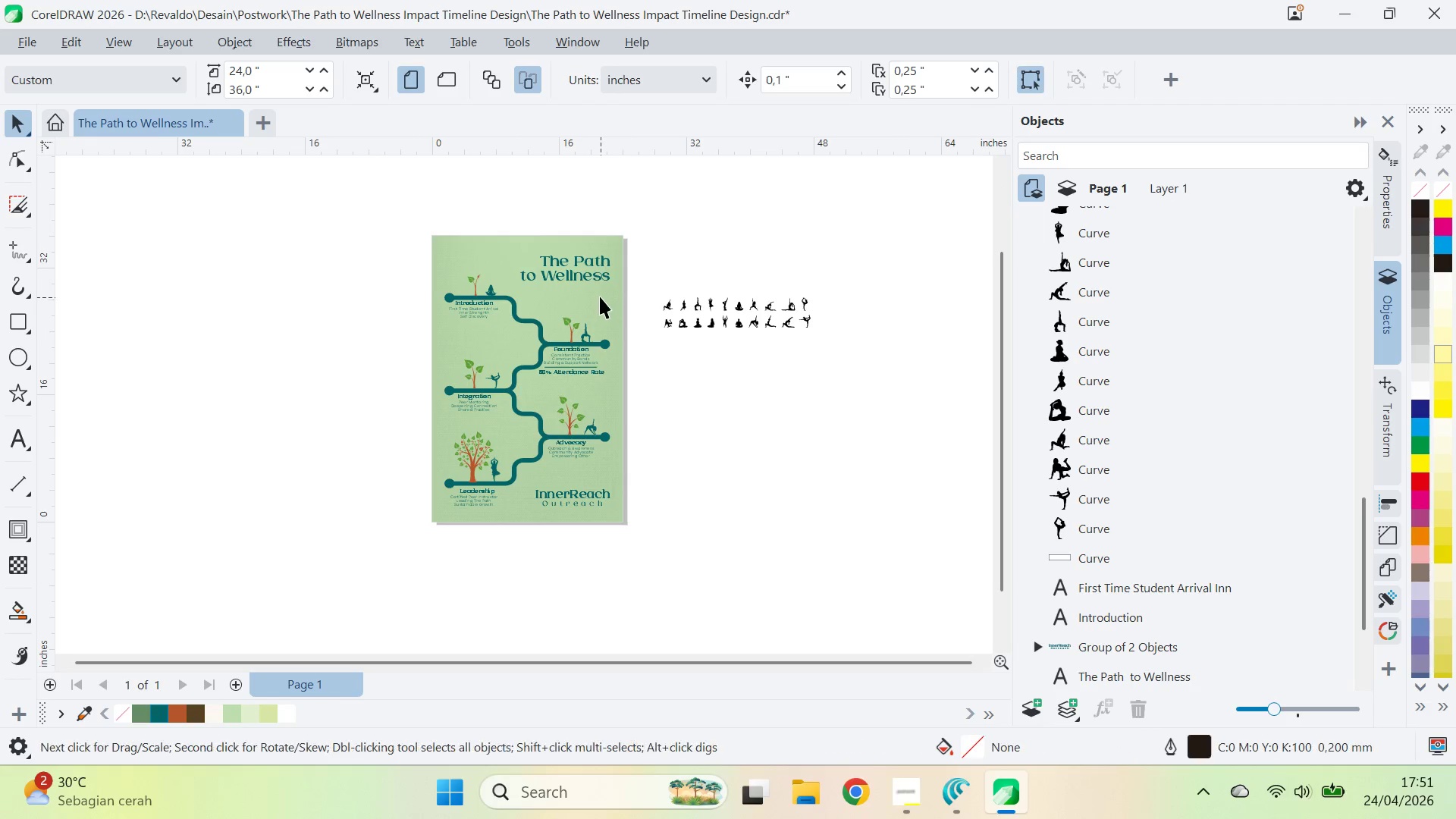 
left_click_drag(start_coordinate=[821, 494], to_coordinate=[799, 394])
 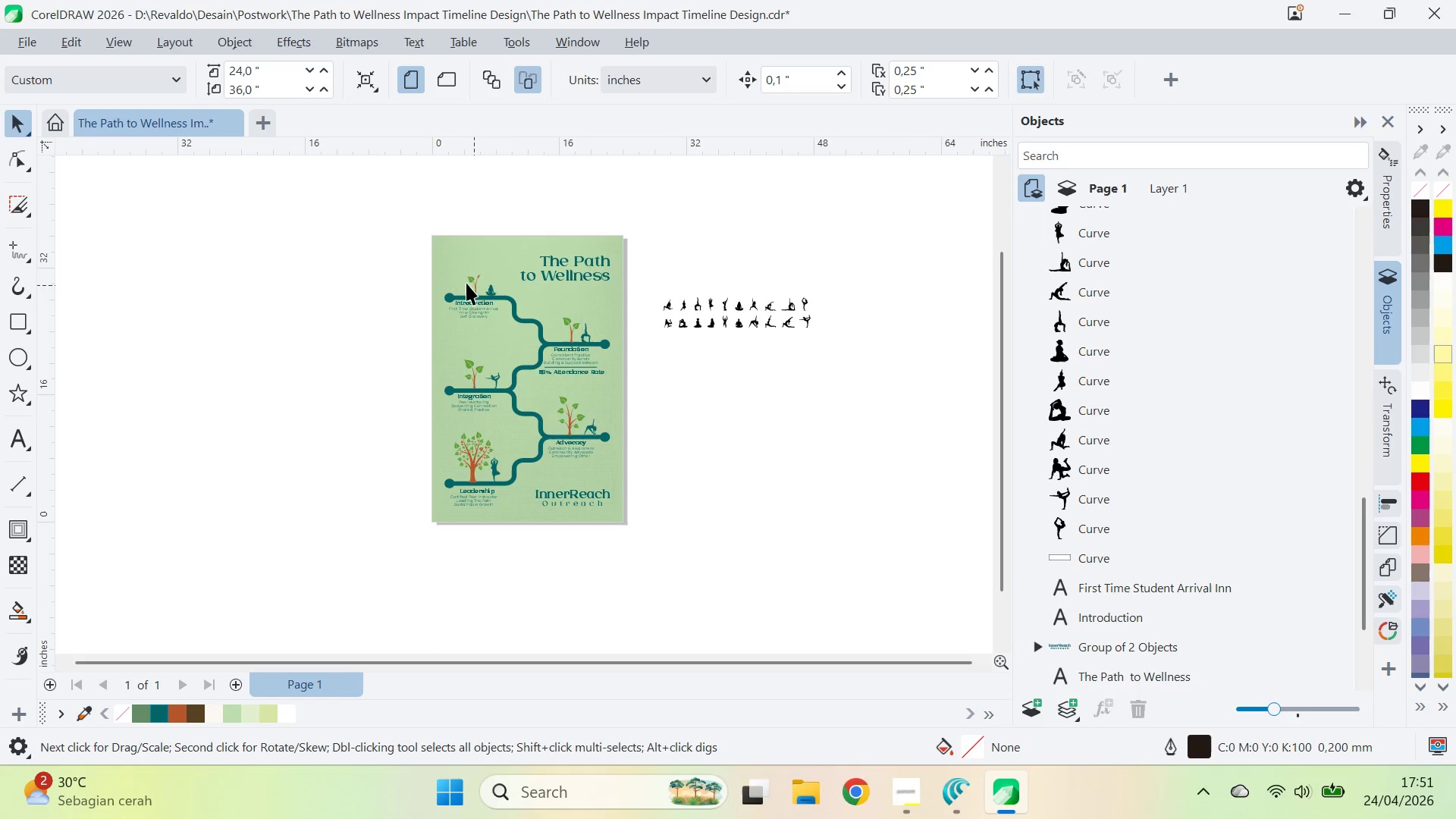 
left_click_drag(start_coordinate=[397, 239], to_coordinate=[408, 244])
 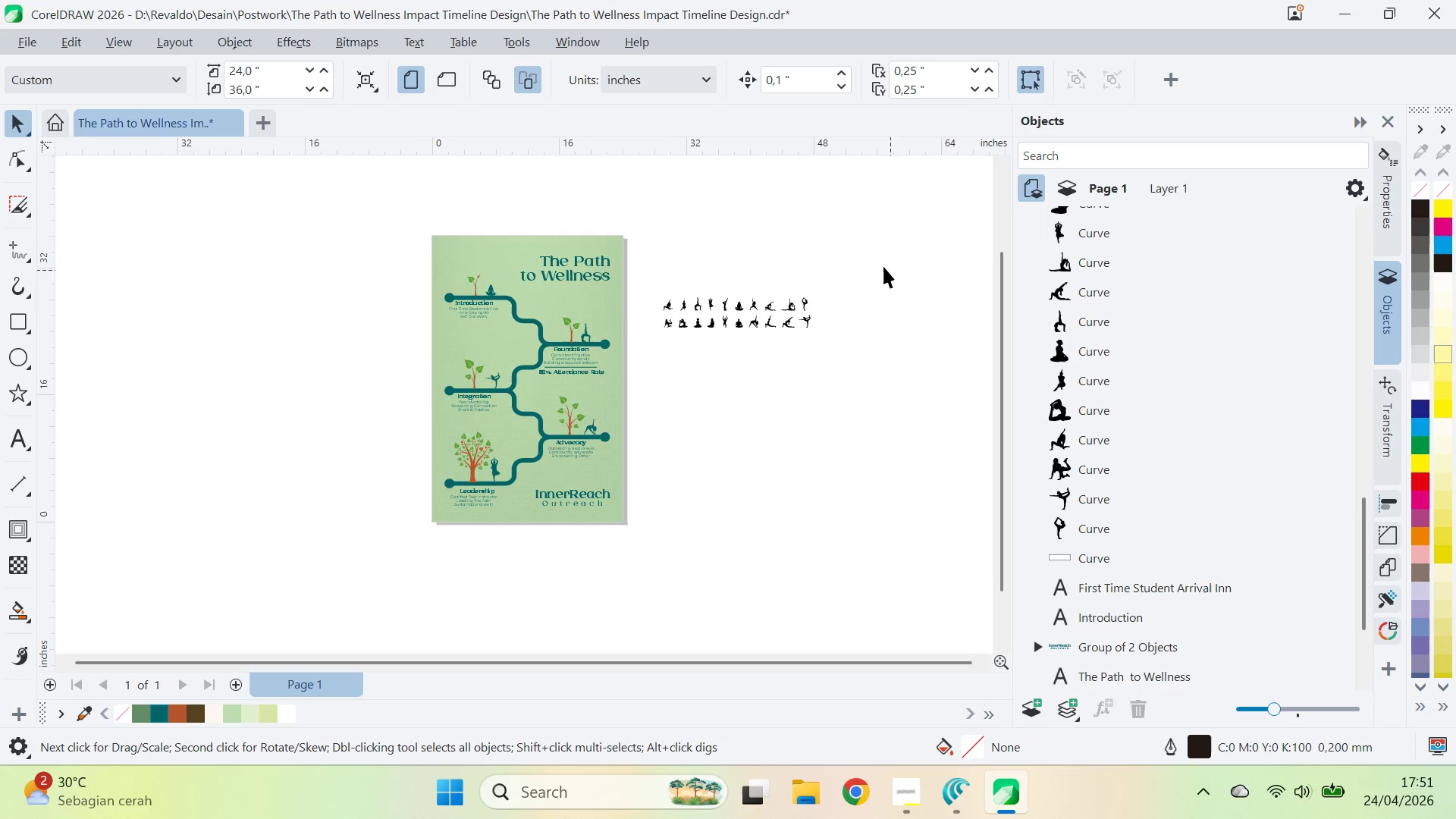 
left_click_drag(start_coordinate=[877, 267], to_coordinate=[617, 385])
 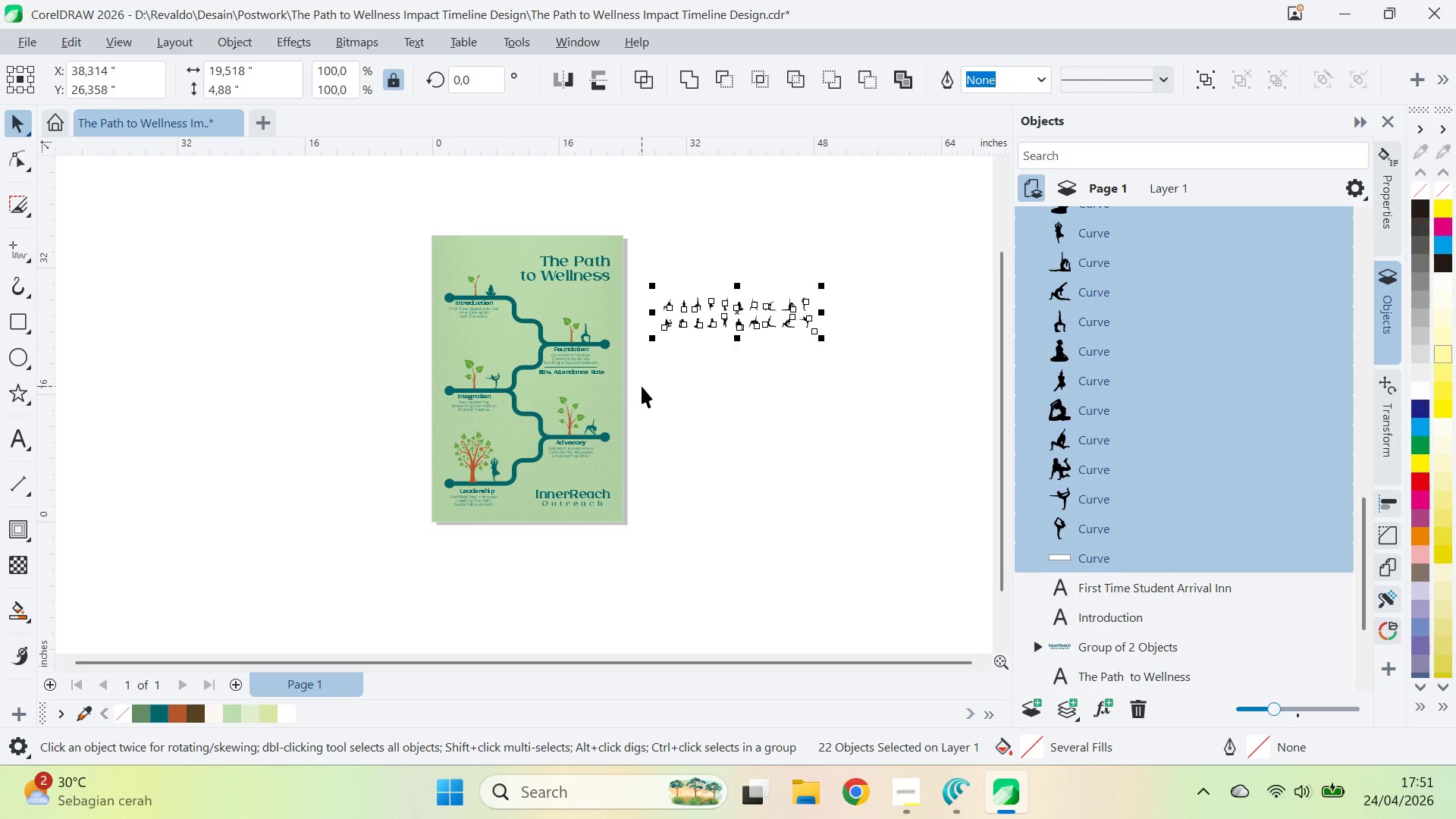 
key(Delete)
 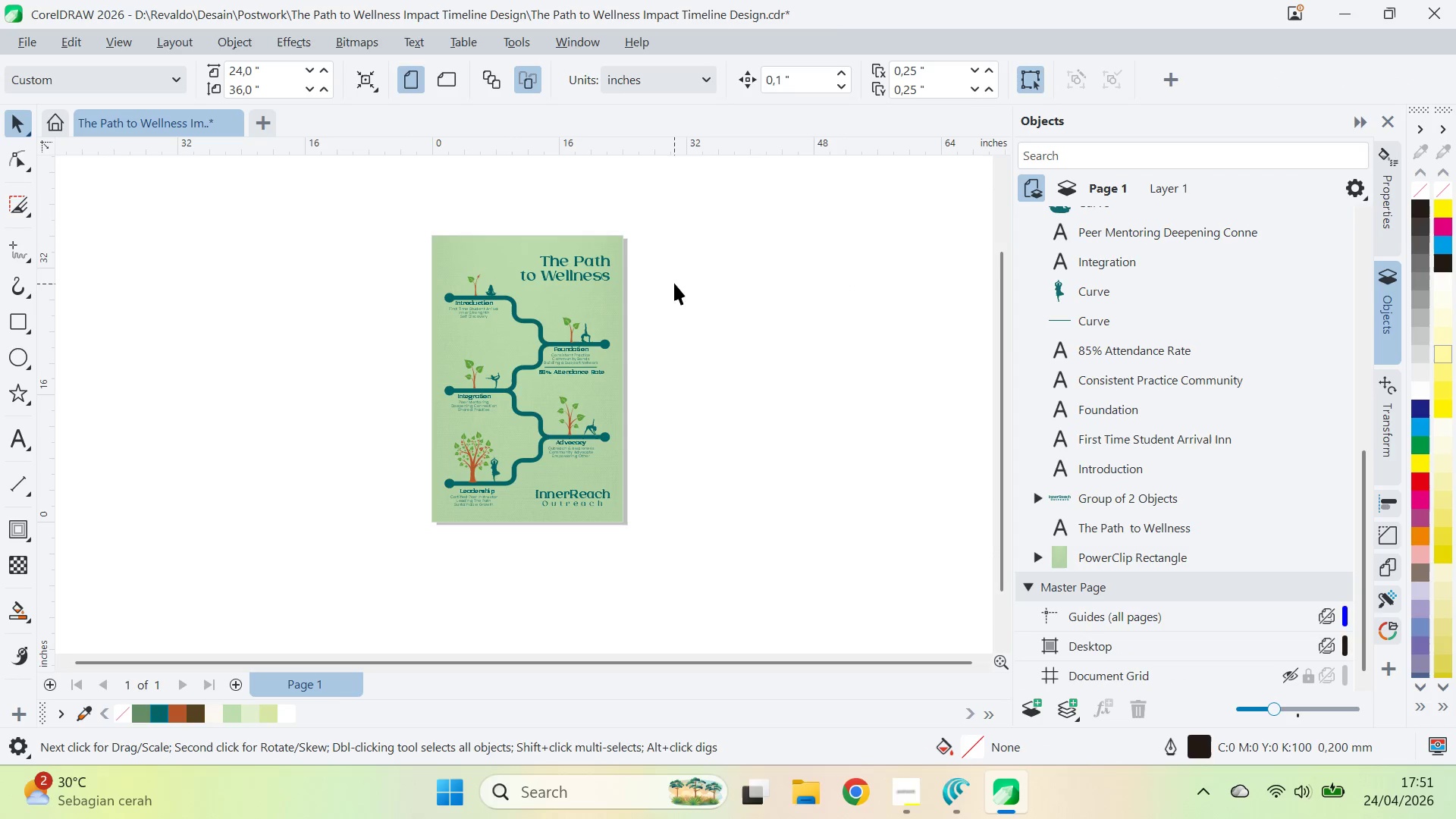 
left_click_drag(start_coordinate=[690, 241], to_coordinate=[427, 519])
 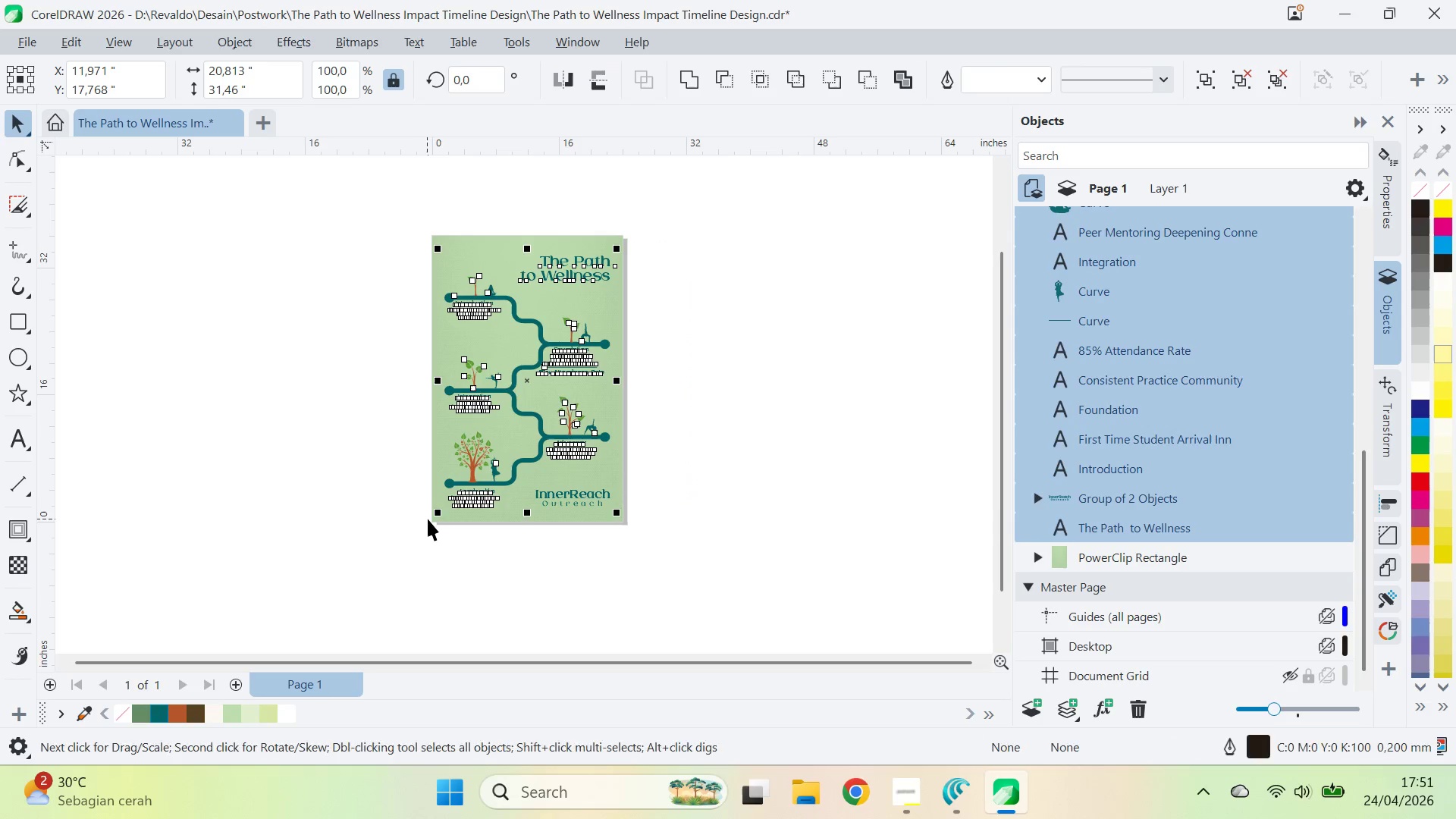 
key(Control+G)
 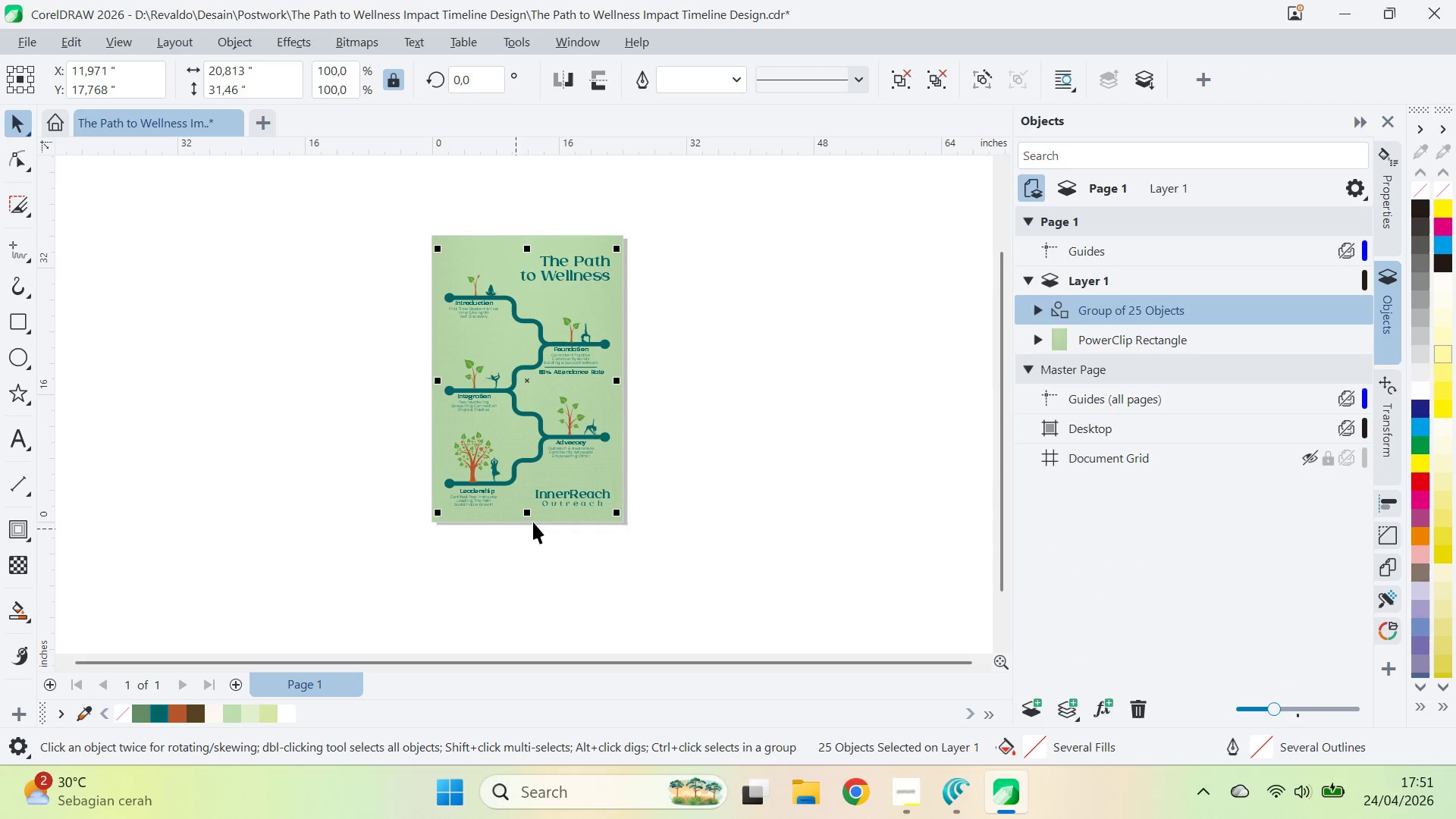 
hold_key(key=ShiftLeft, duration=0.52)
 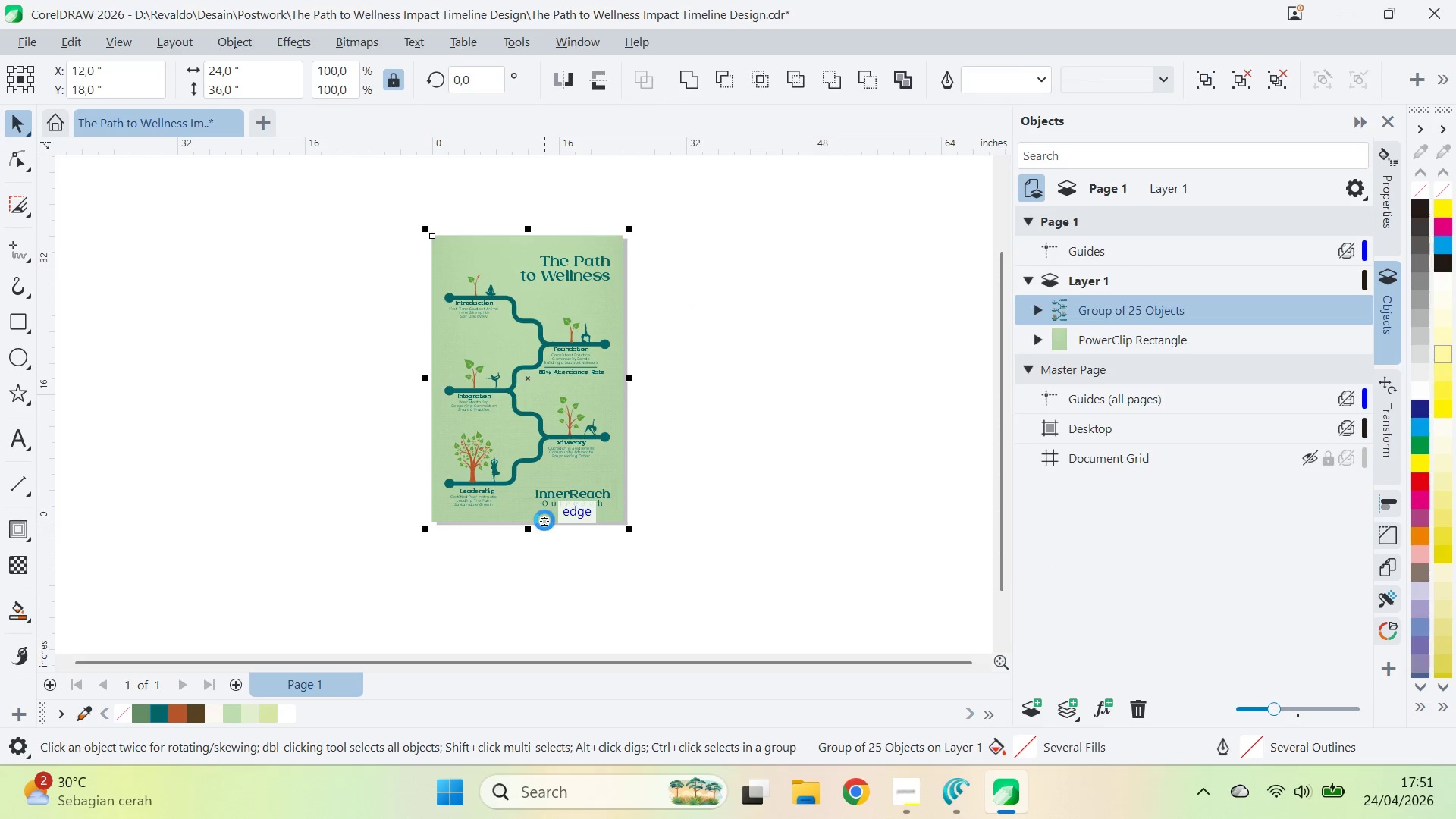 
type(cece)
 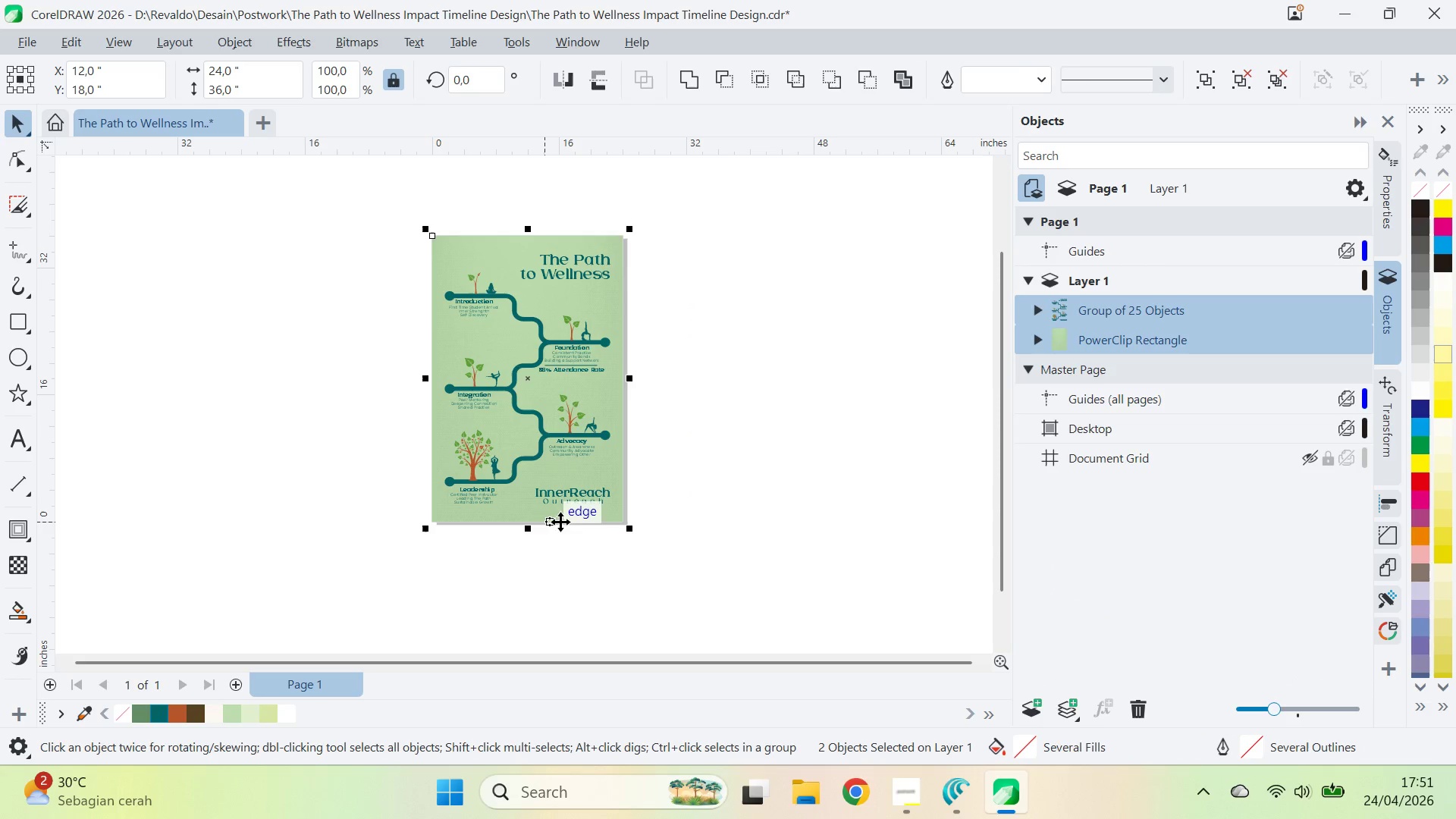 
type(ce)
 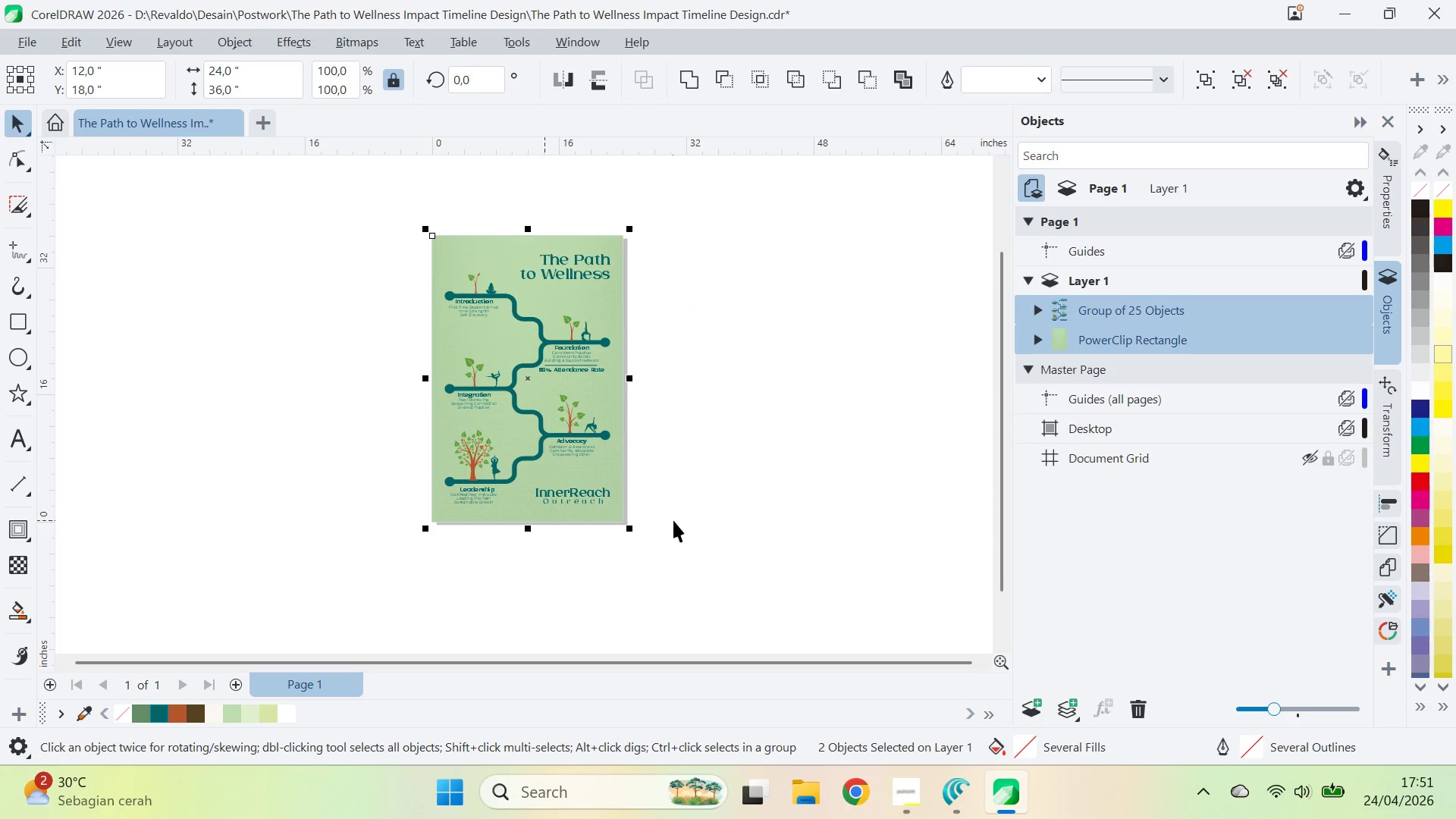 
left_click([673, 520])
 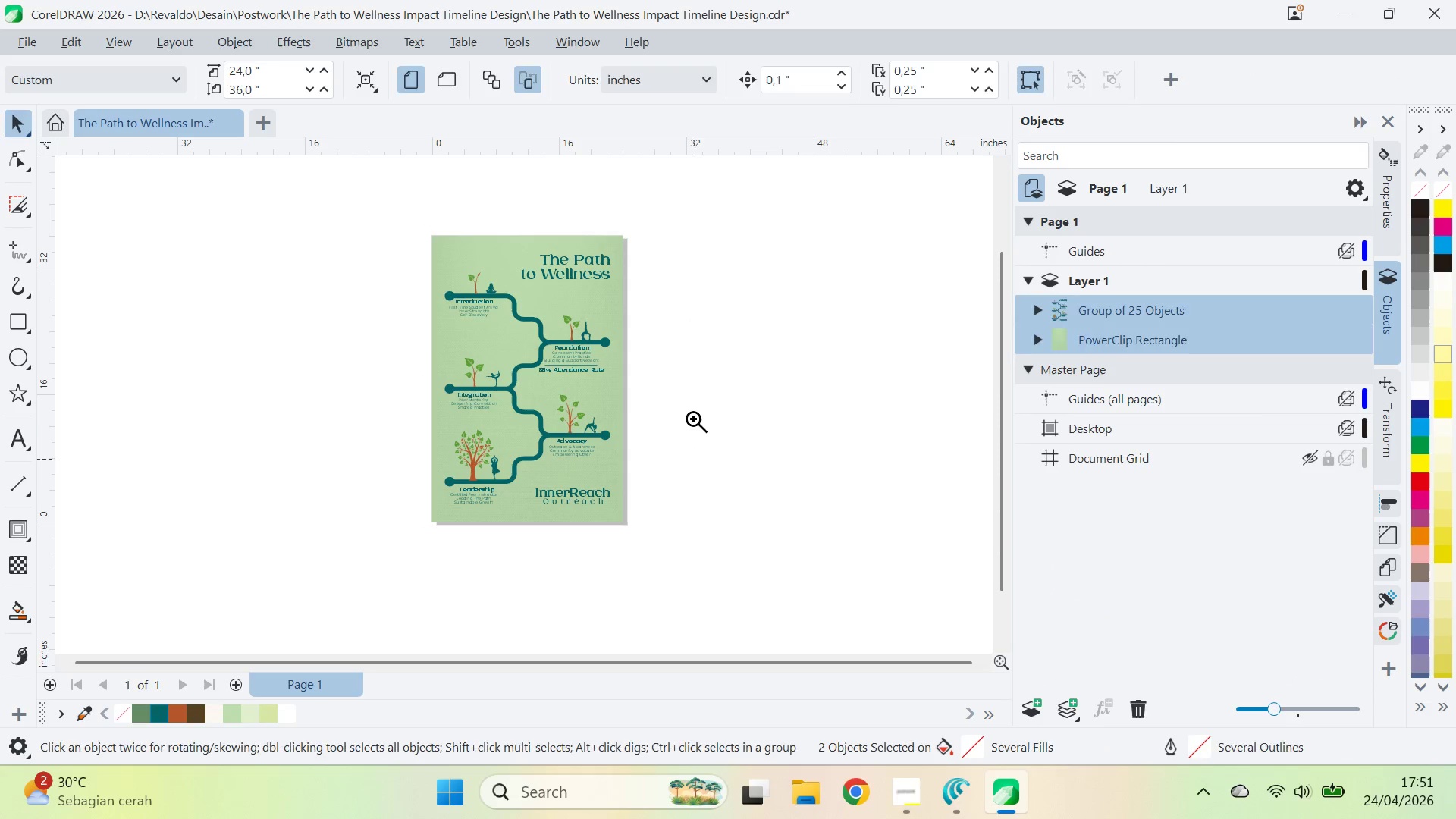 
type(zqz)
 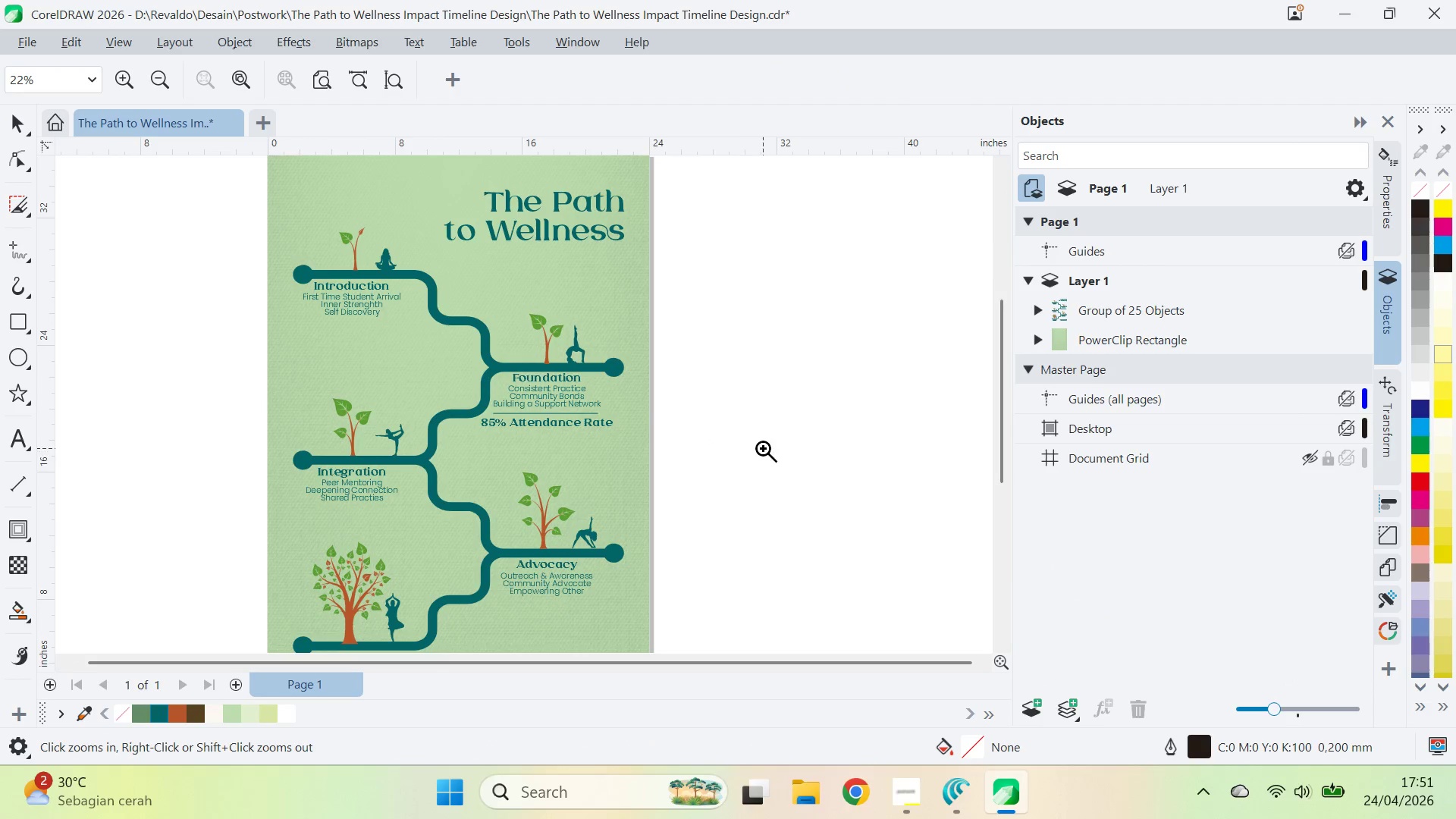 
left_click_drag(start_coordinate=[679, 395], to_coordinate=[811, 482])
 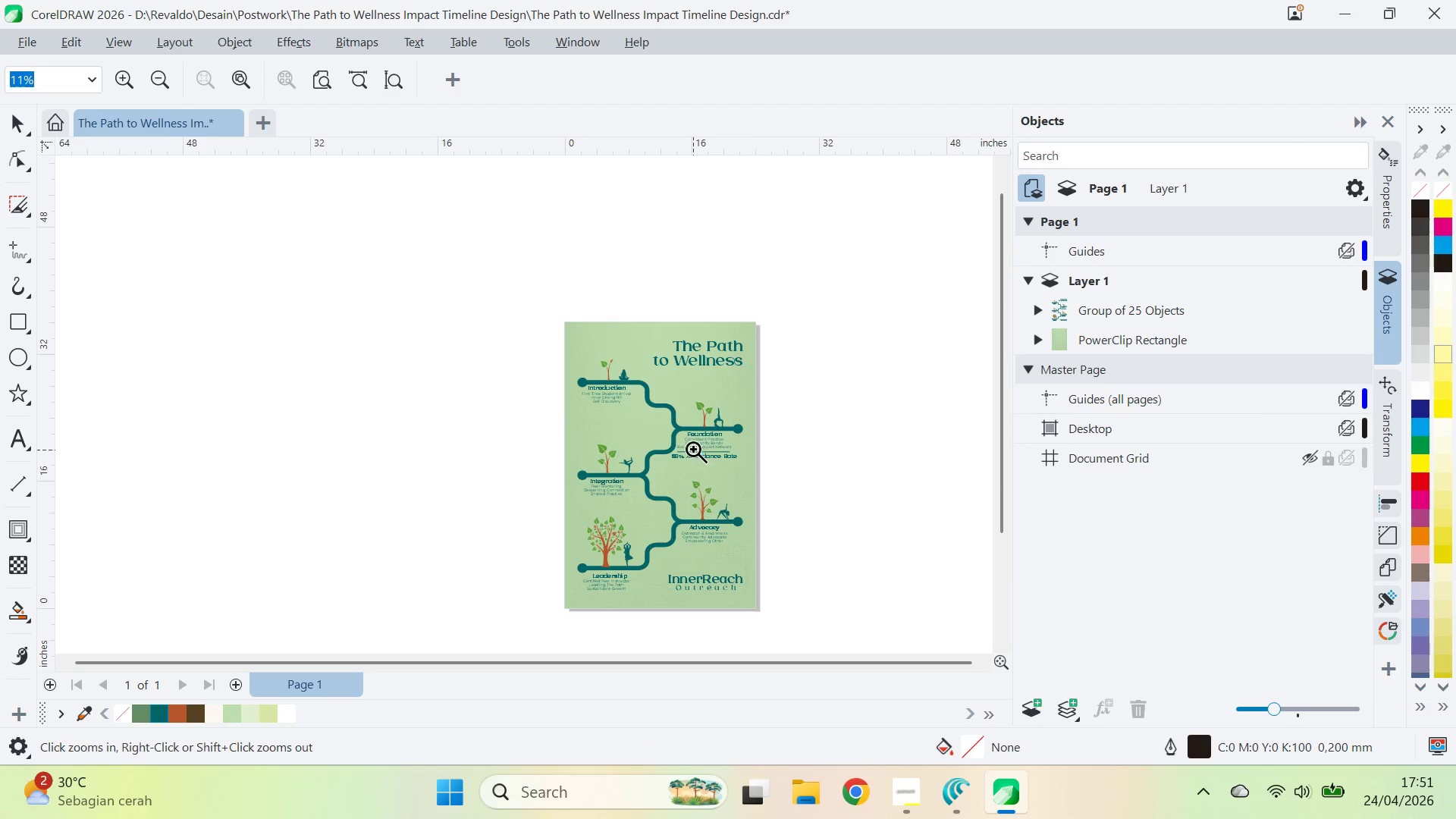 
left_click([693, 447])
 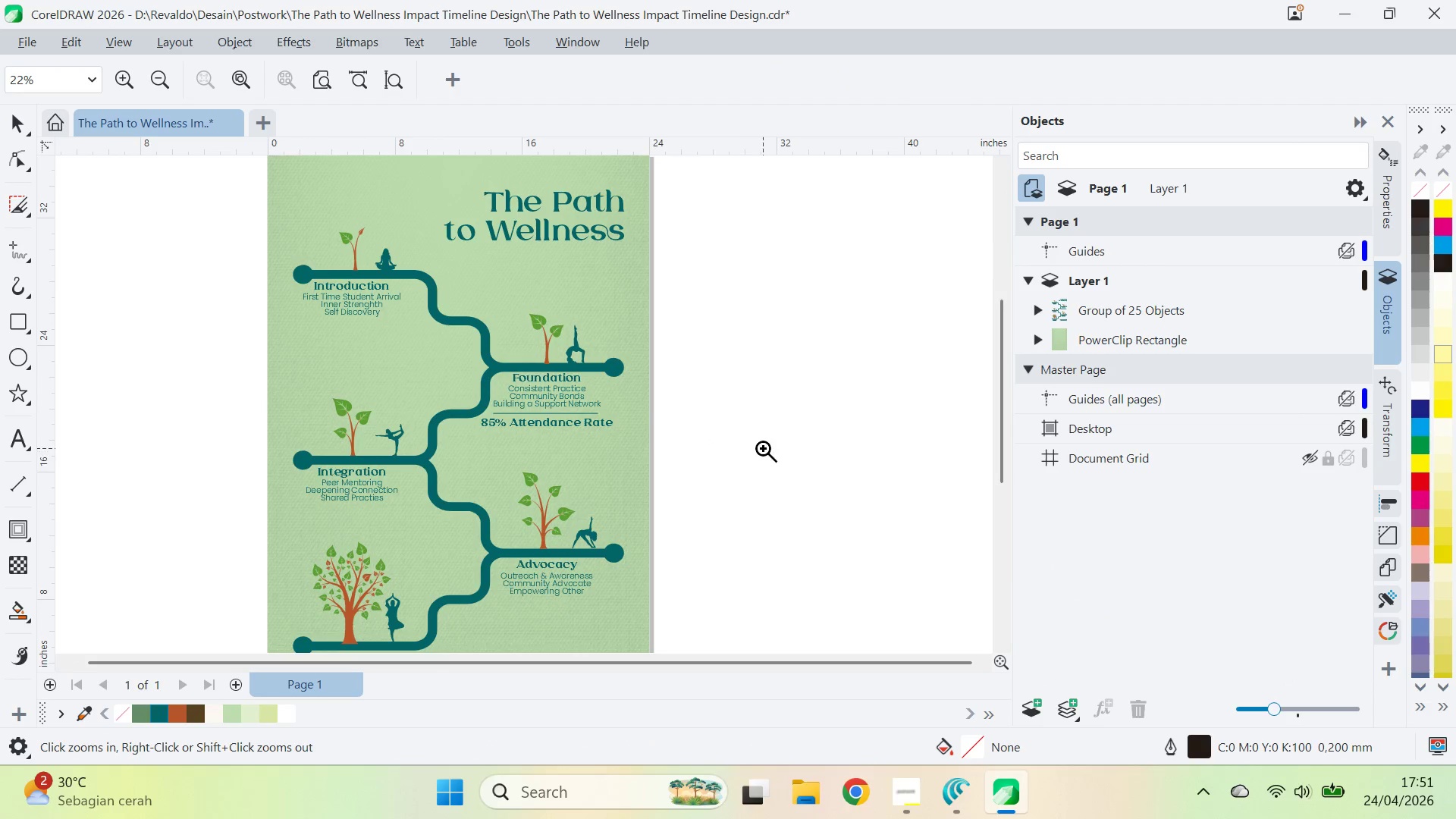 
type(qv)
 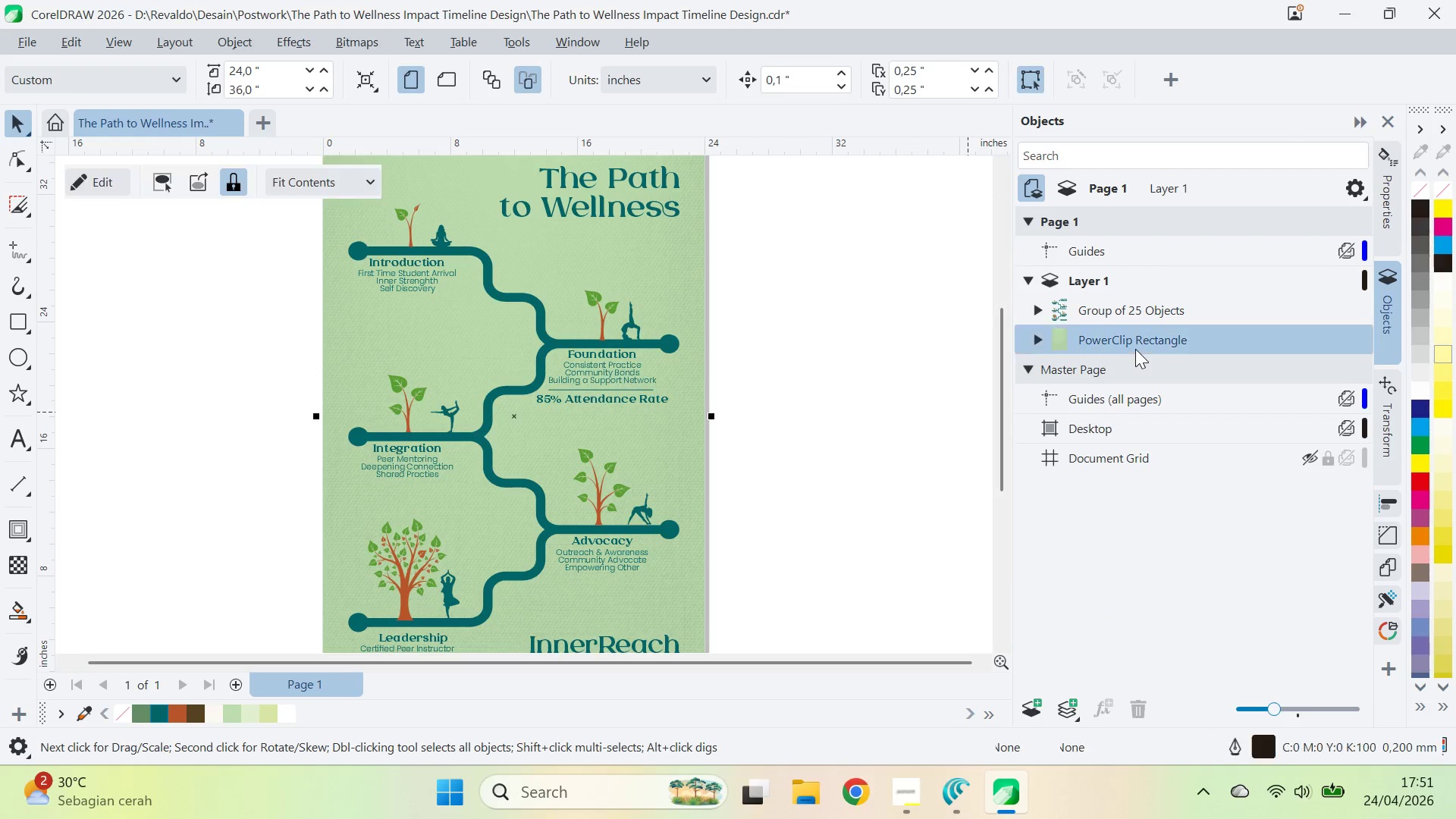 
left_click_drag(start_coordinate=[758, 446], to_coordinate=[813, 422])
 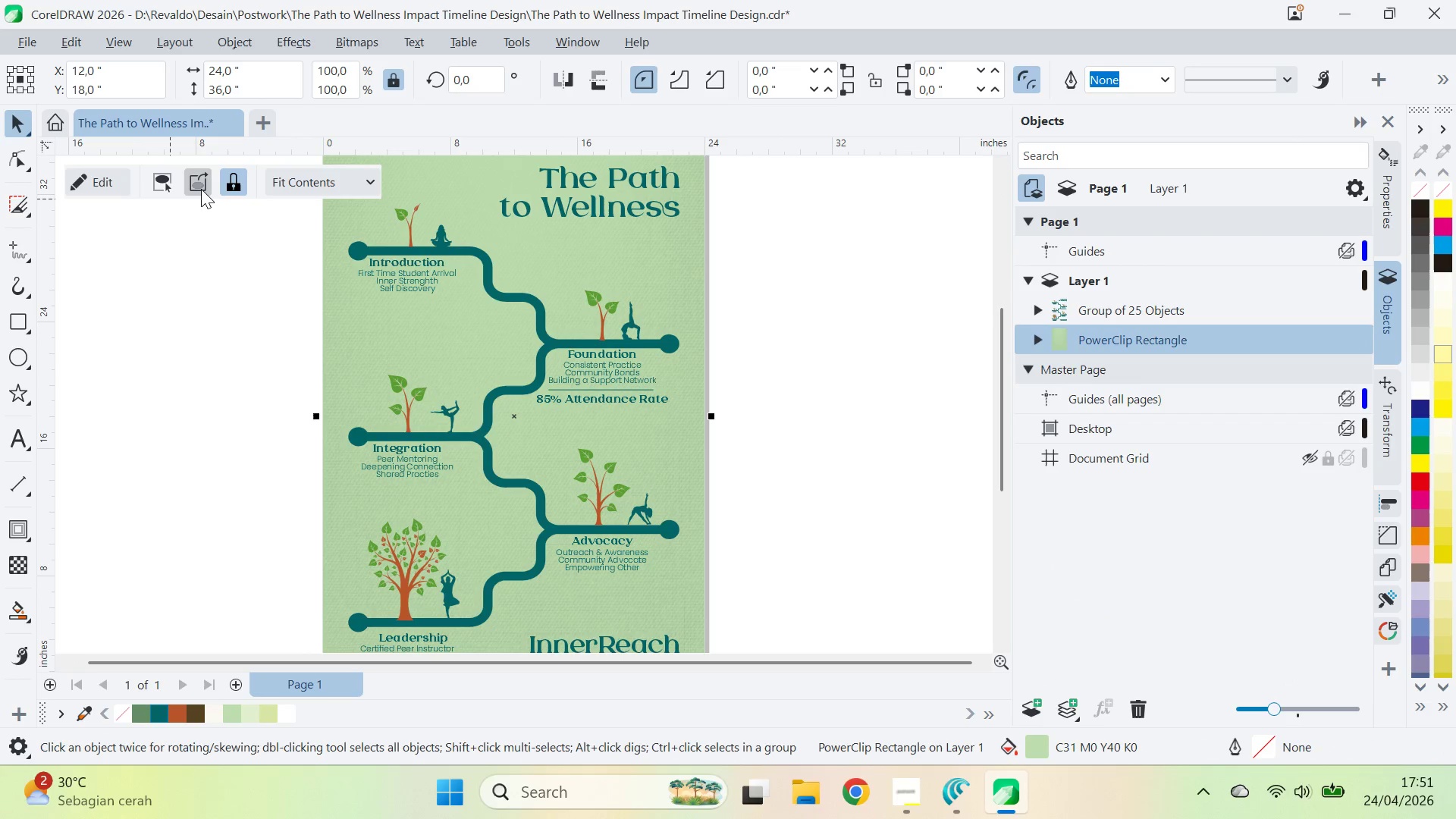 
double_click([203, 340])
 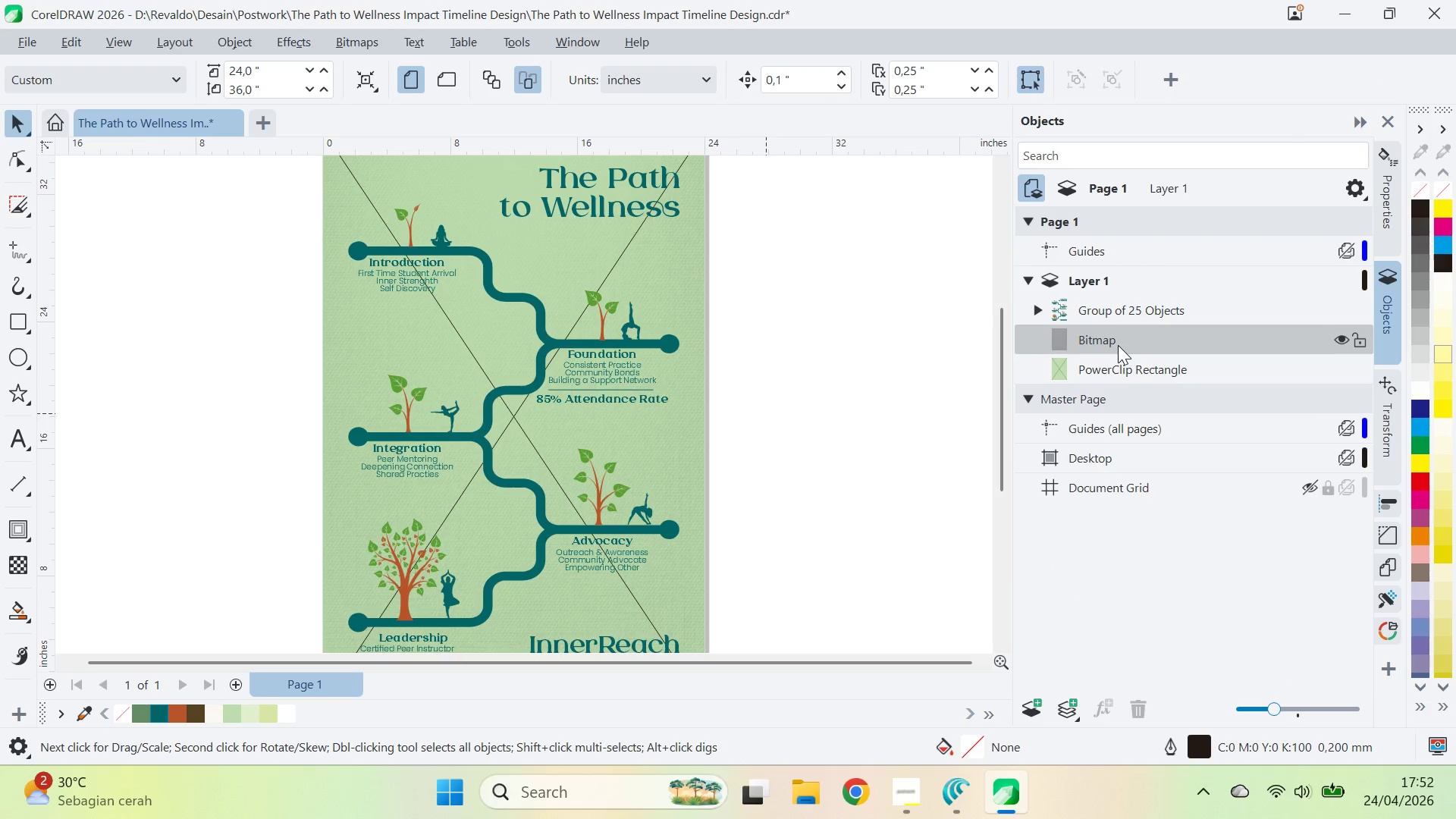 
left_click([1112, 365])
 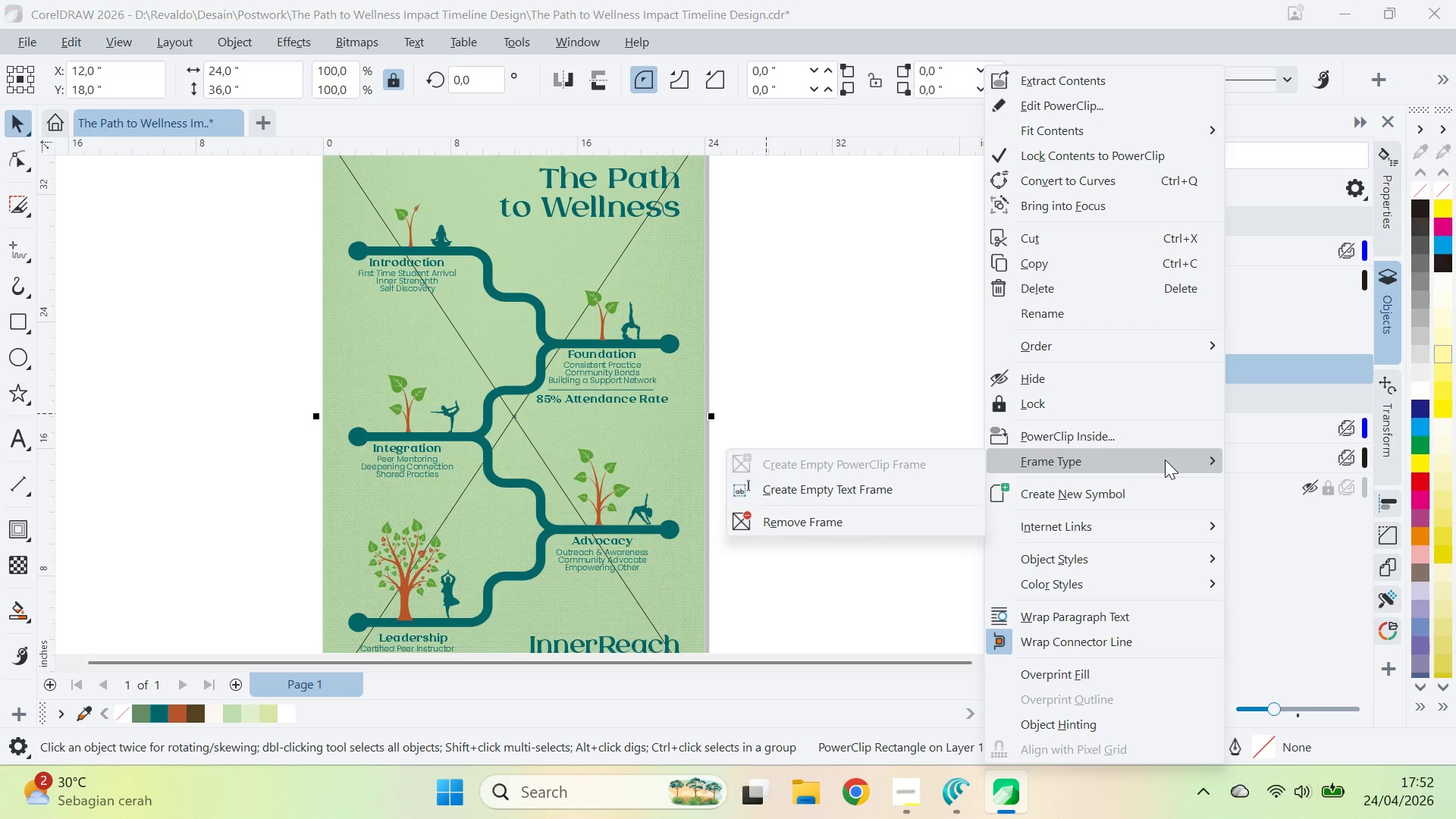 
double_click([865, 517])
 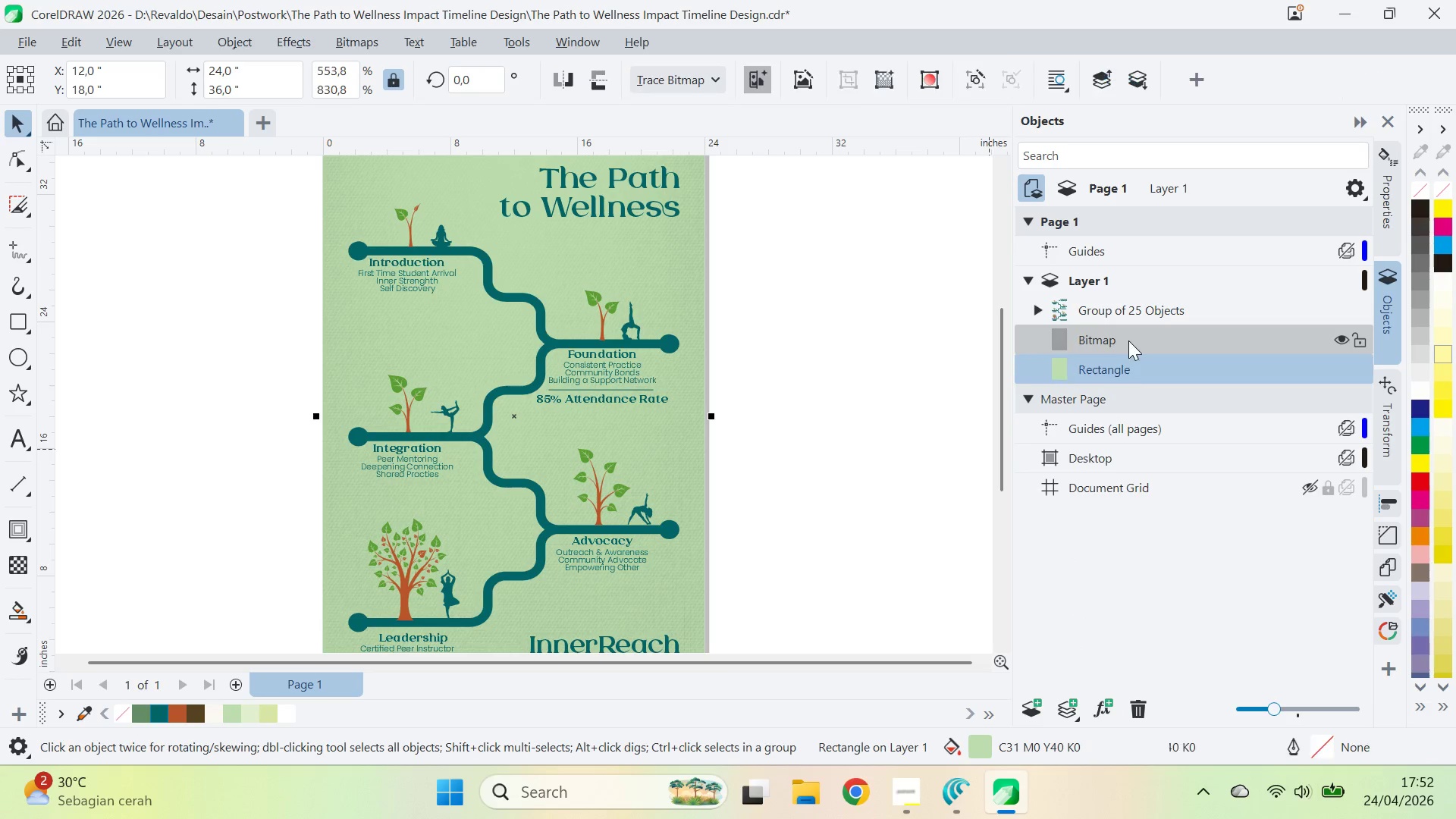 
left_click_drag(start_coordinate=[1095, 343], to_coordinate=[1102, 288])
 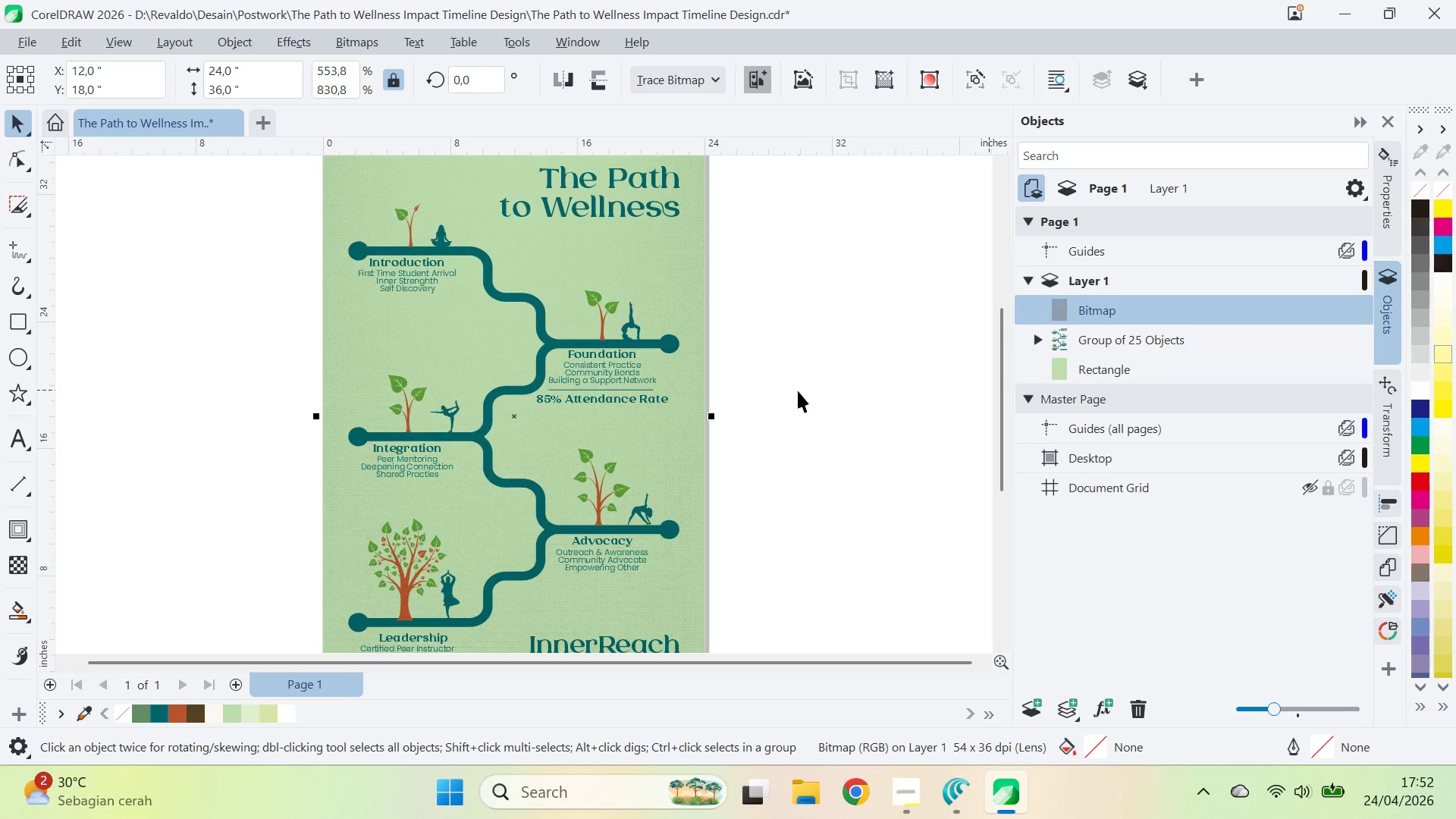 
left_click([798, 391])
 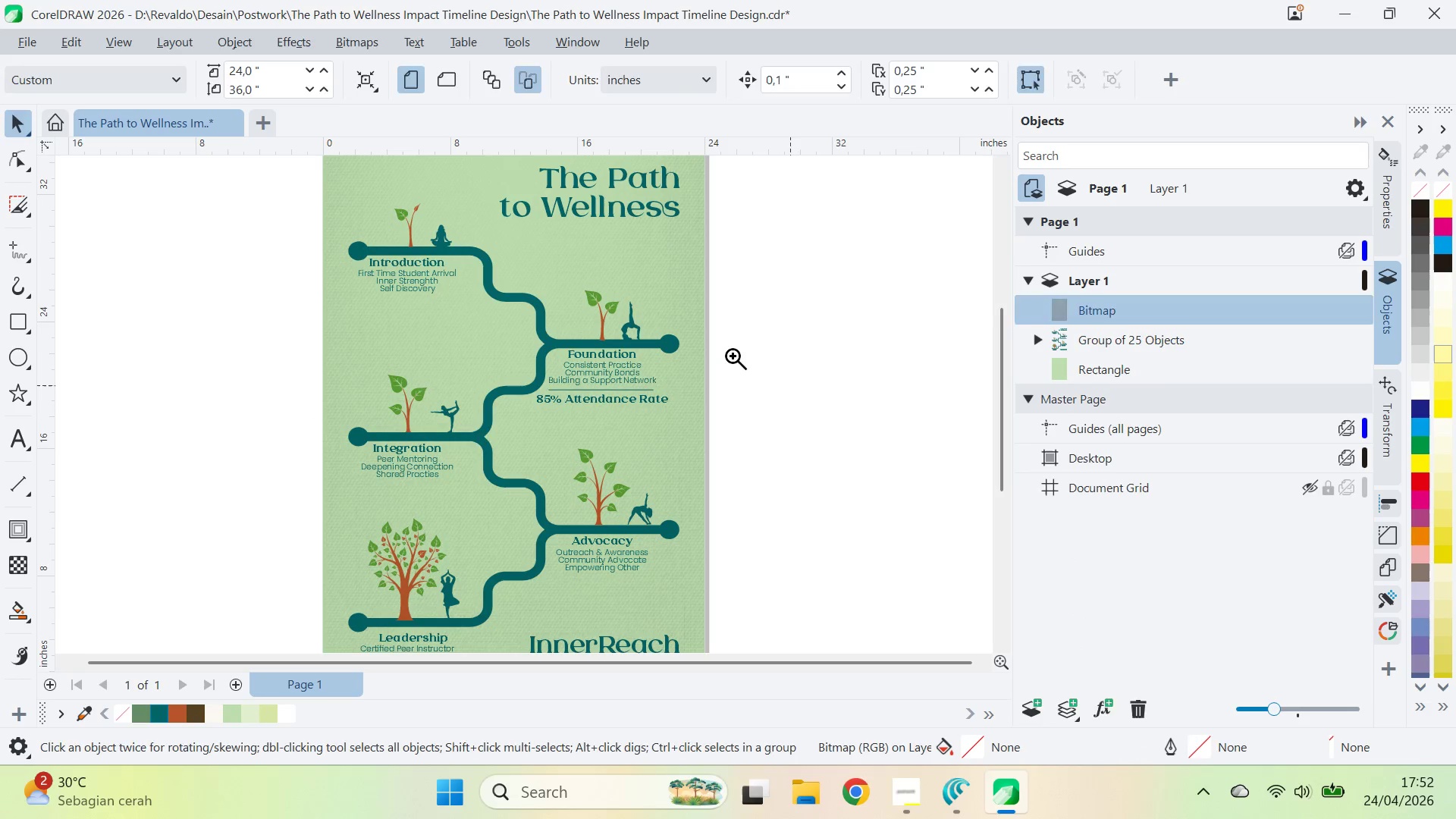 
key(Z)
 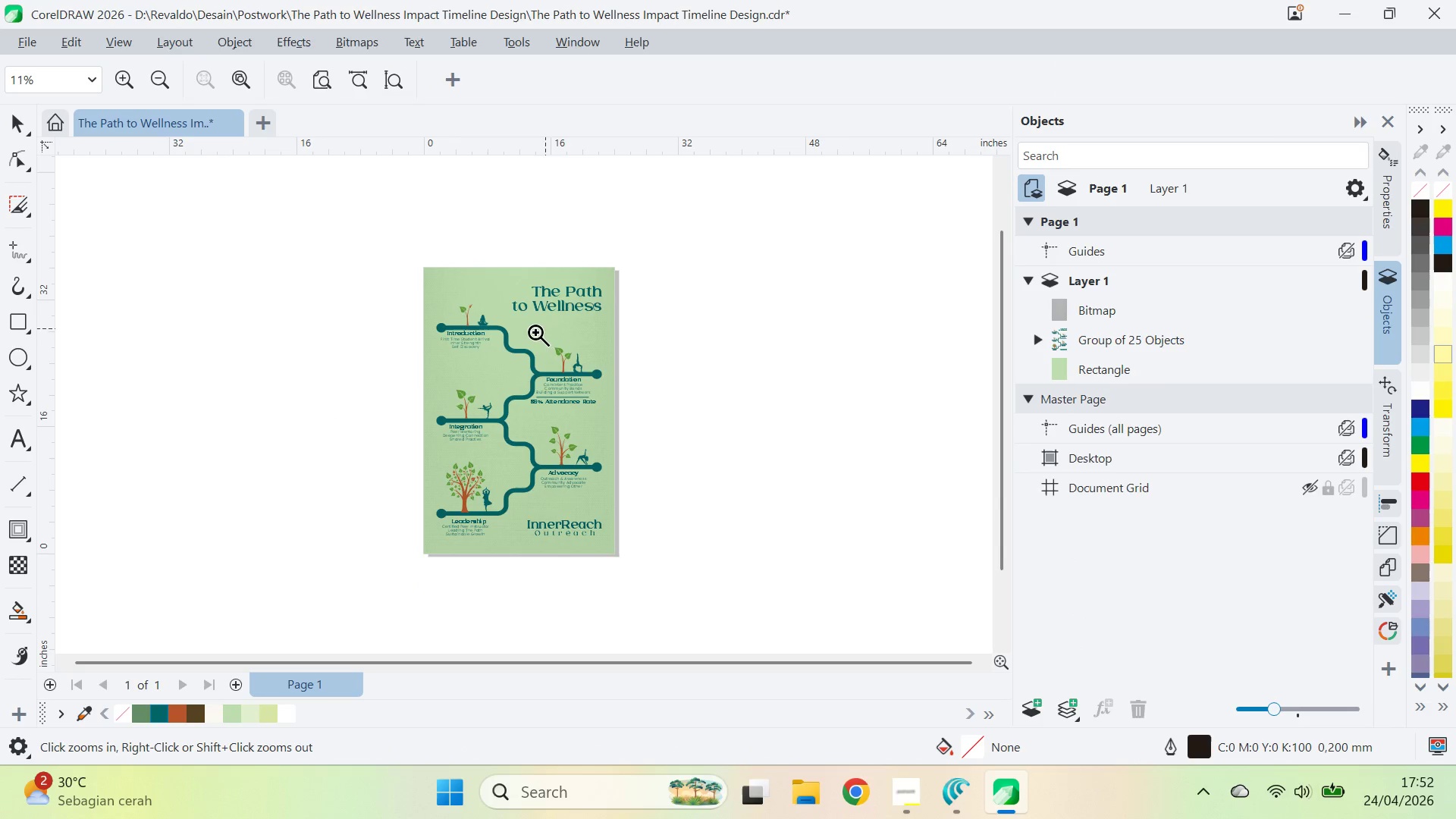 
left_click([531, 332])
 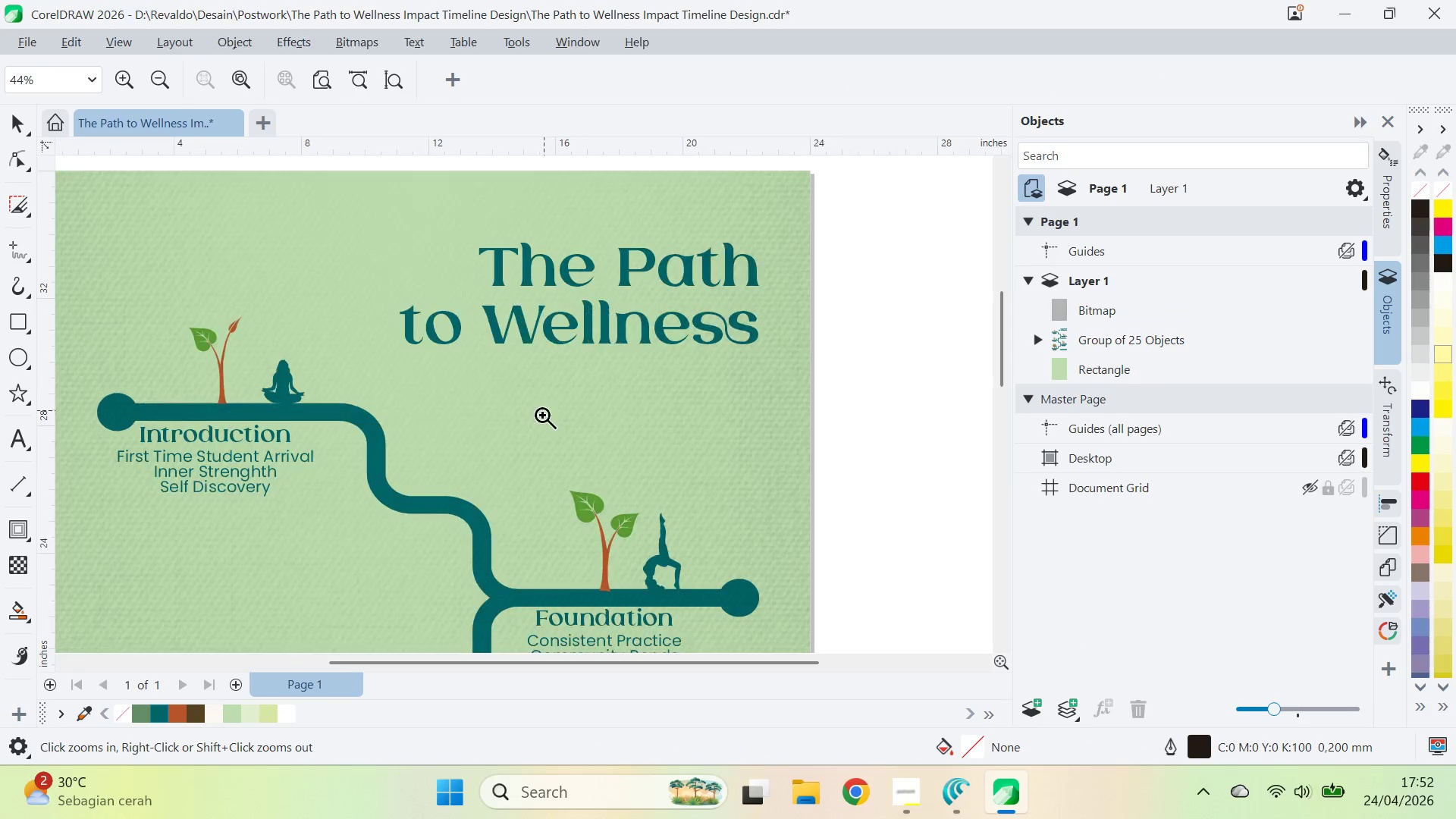 
left_click([520, 507])
 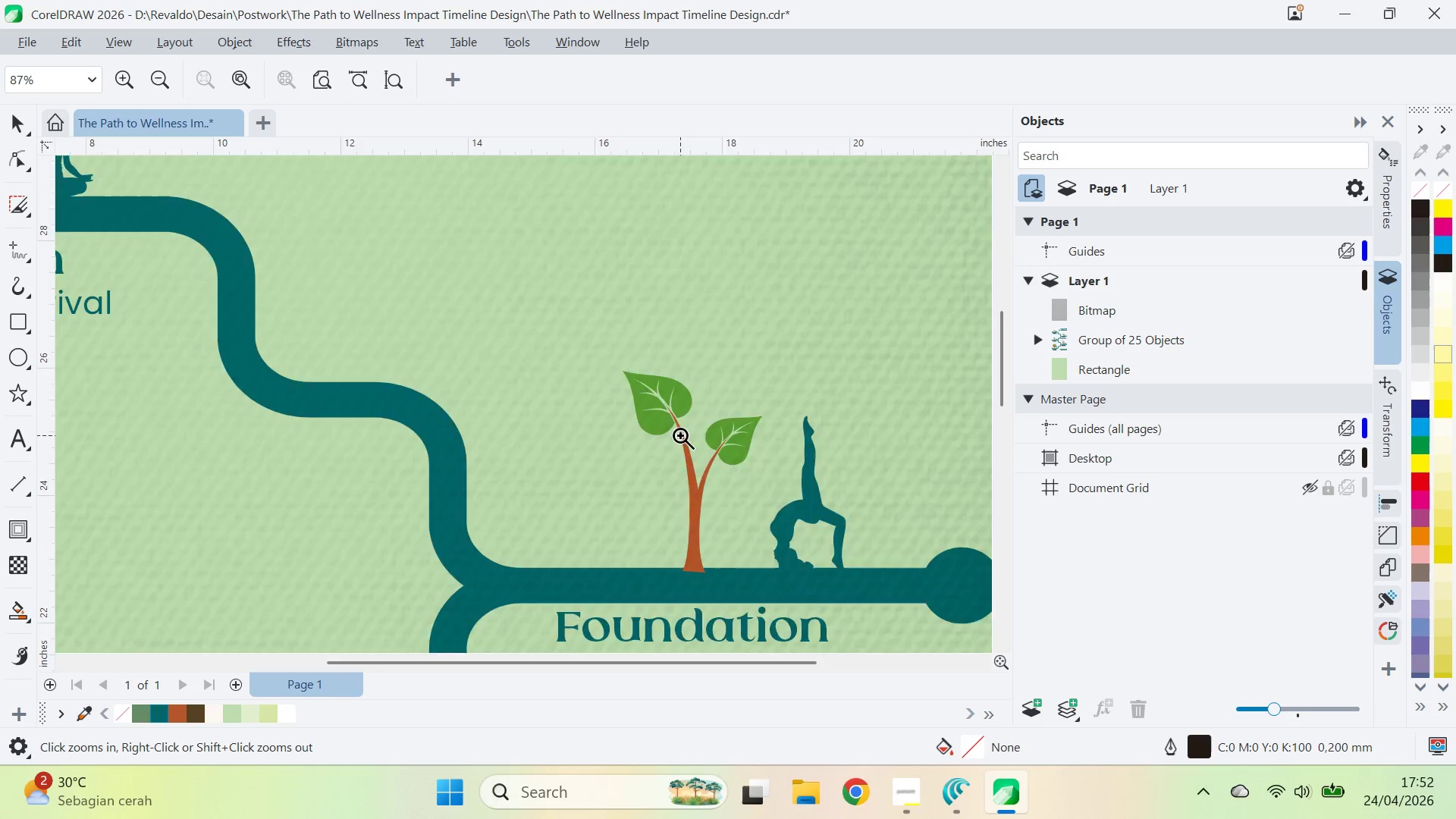 
left_click([624, 232])
 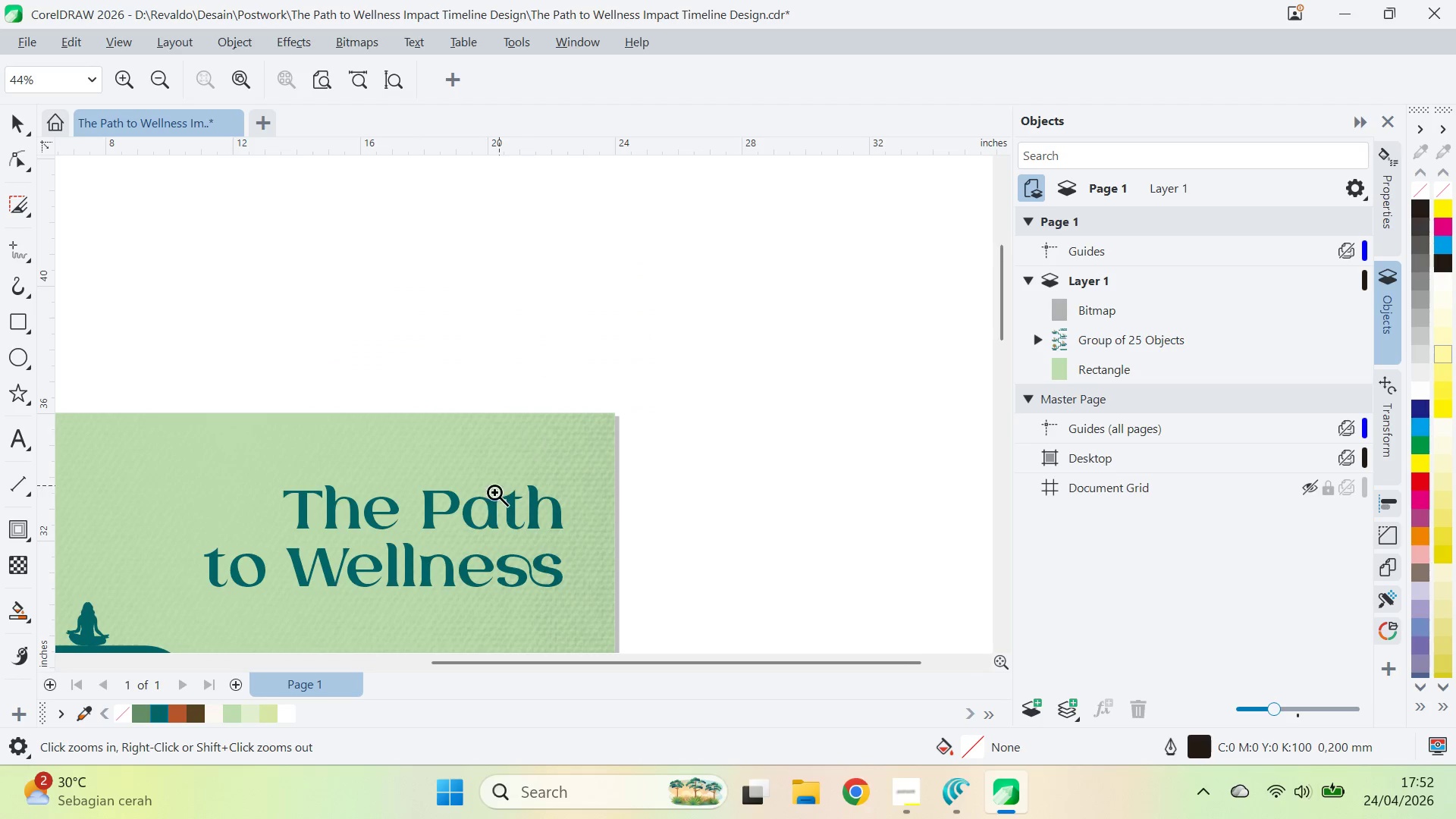 
left_click([482, 510])
 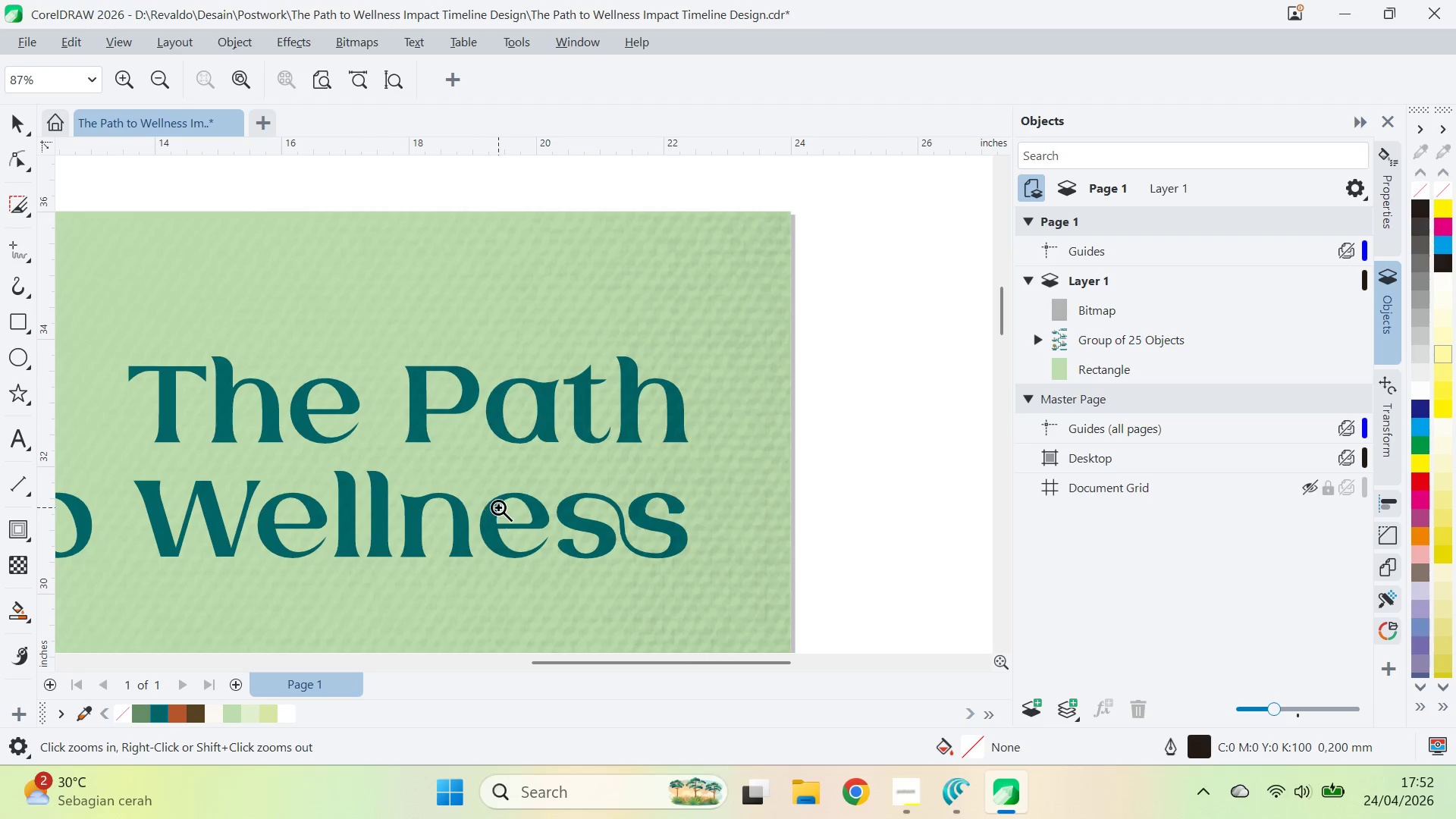 
right_click([498, 507])
 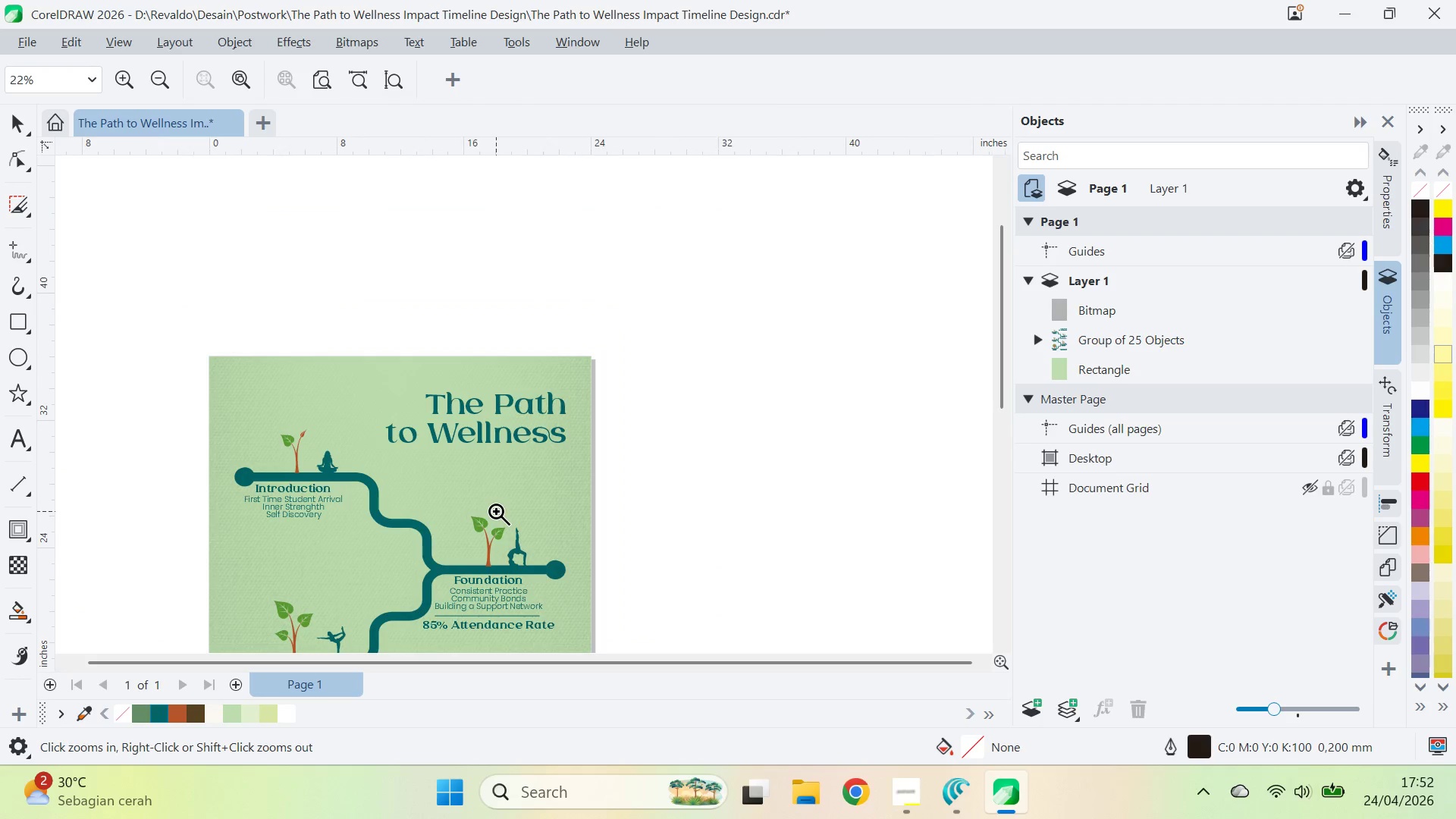 
key(Q)
 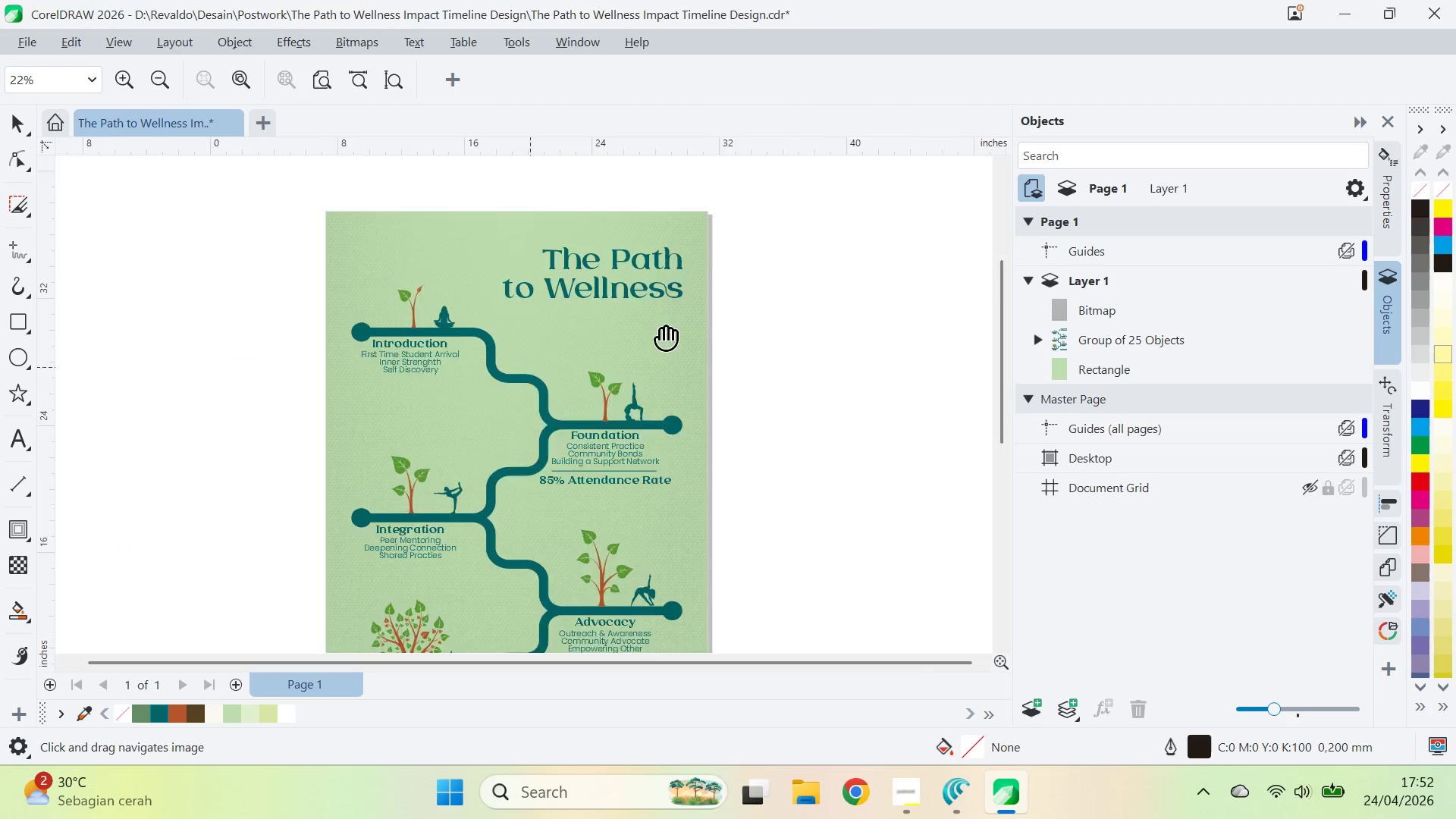 
left_click_drag(start_coordinate=[519, 512], to_coordinate=[674, 302])
 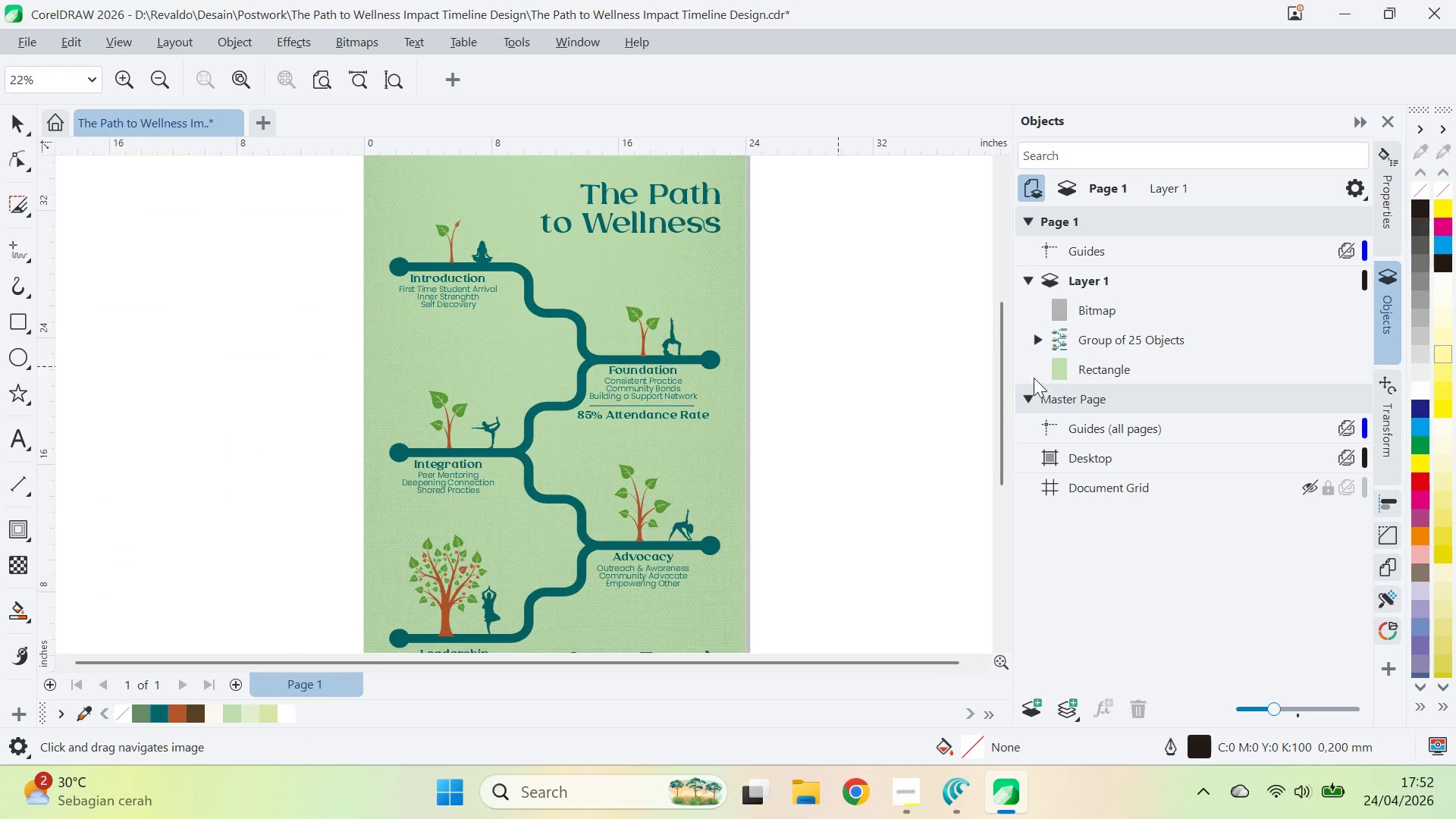 
key(V)
 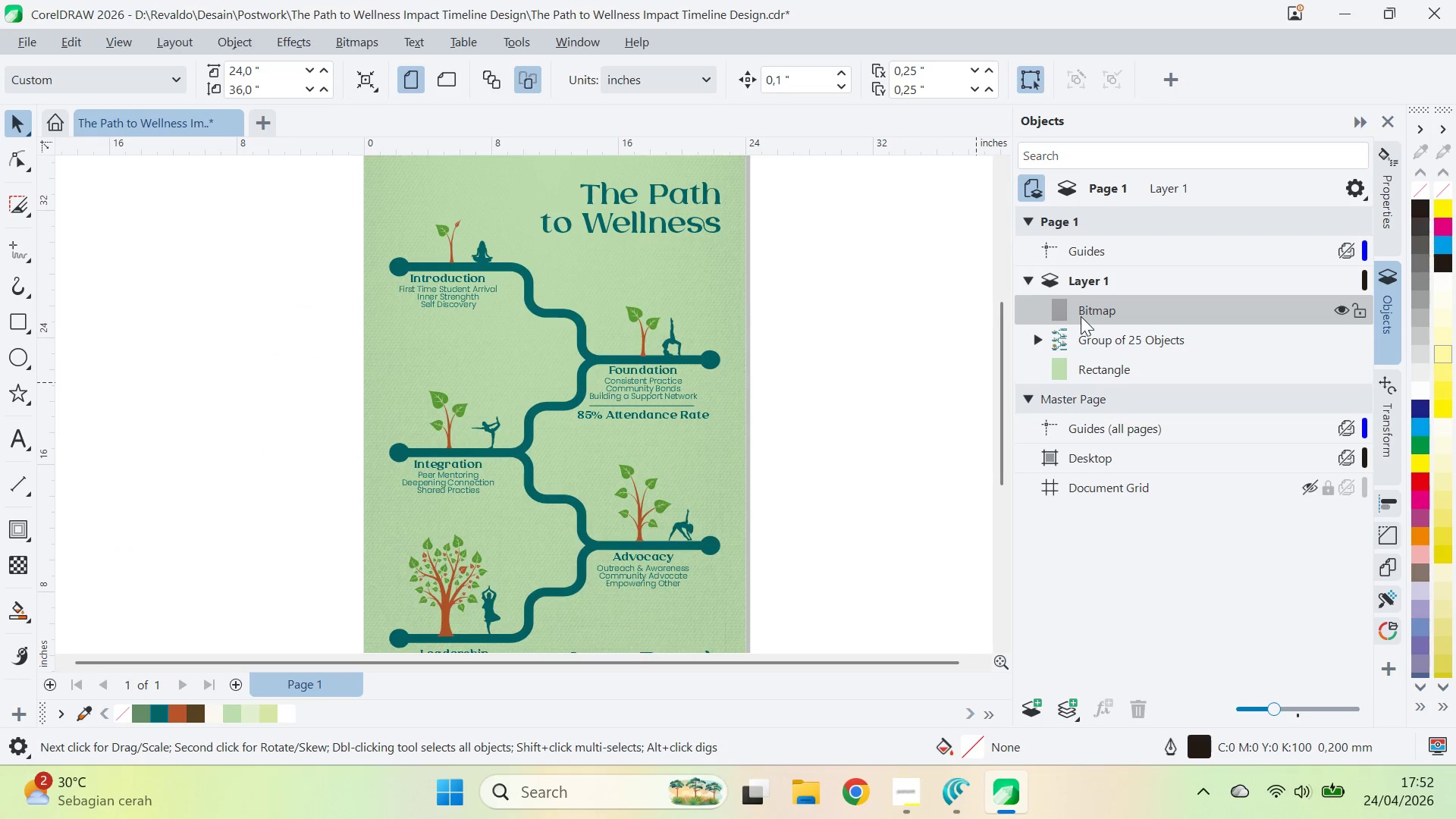 
left_click([1081, 316])
 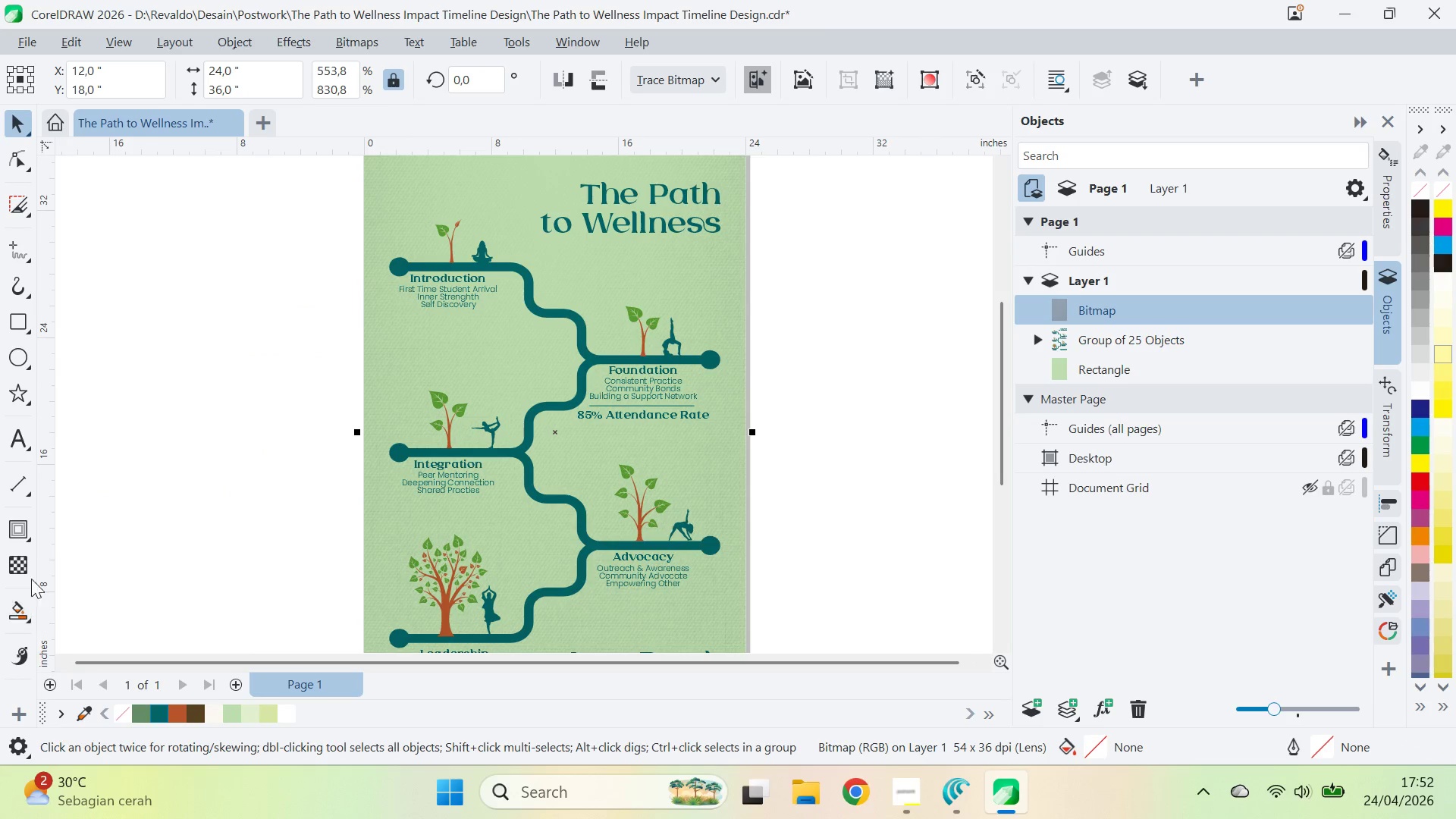 
left_click([17, 556])
 